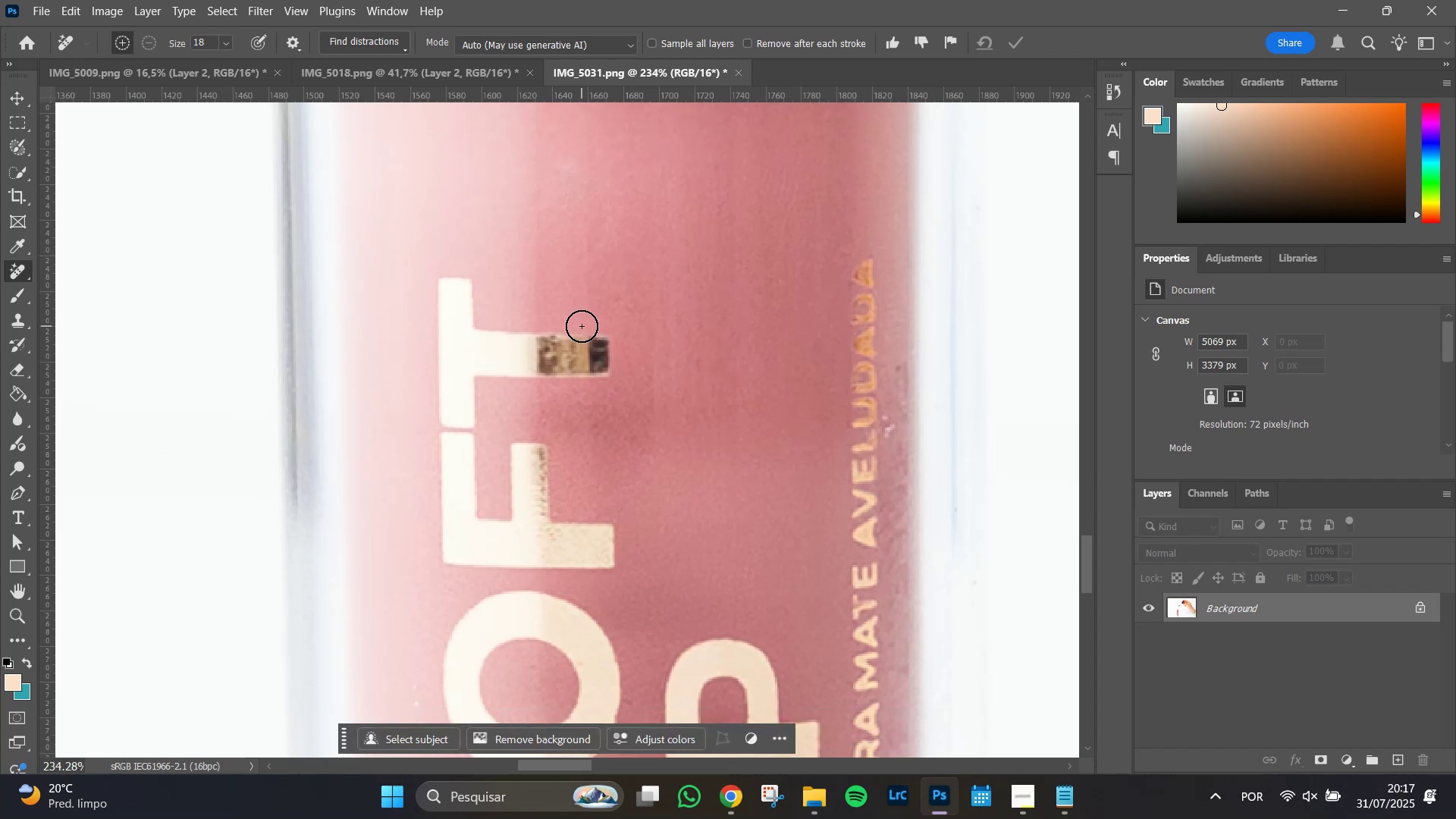 
hold_key(key=Space, duration=1.19)
 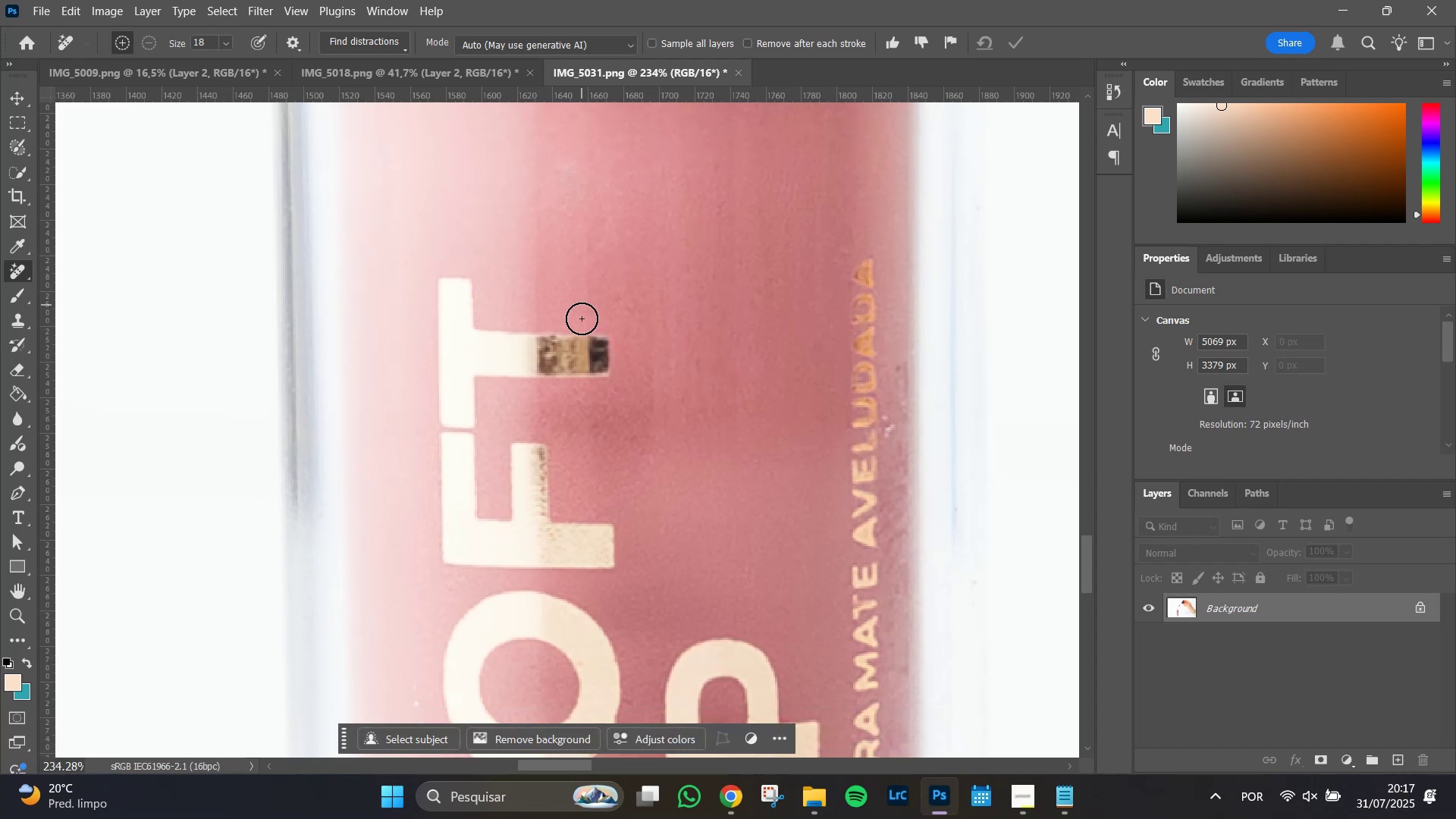 
hold_key(key=AltLeft, duration=0.71)
scroll: coordinate [582, 326], scroll_direction: up, amount: 8.0
 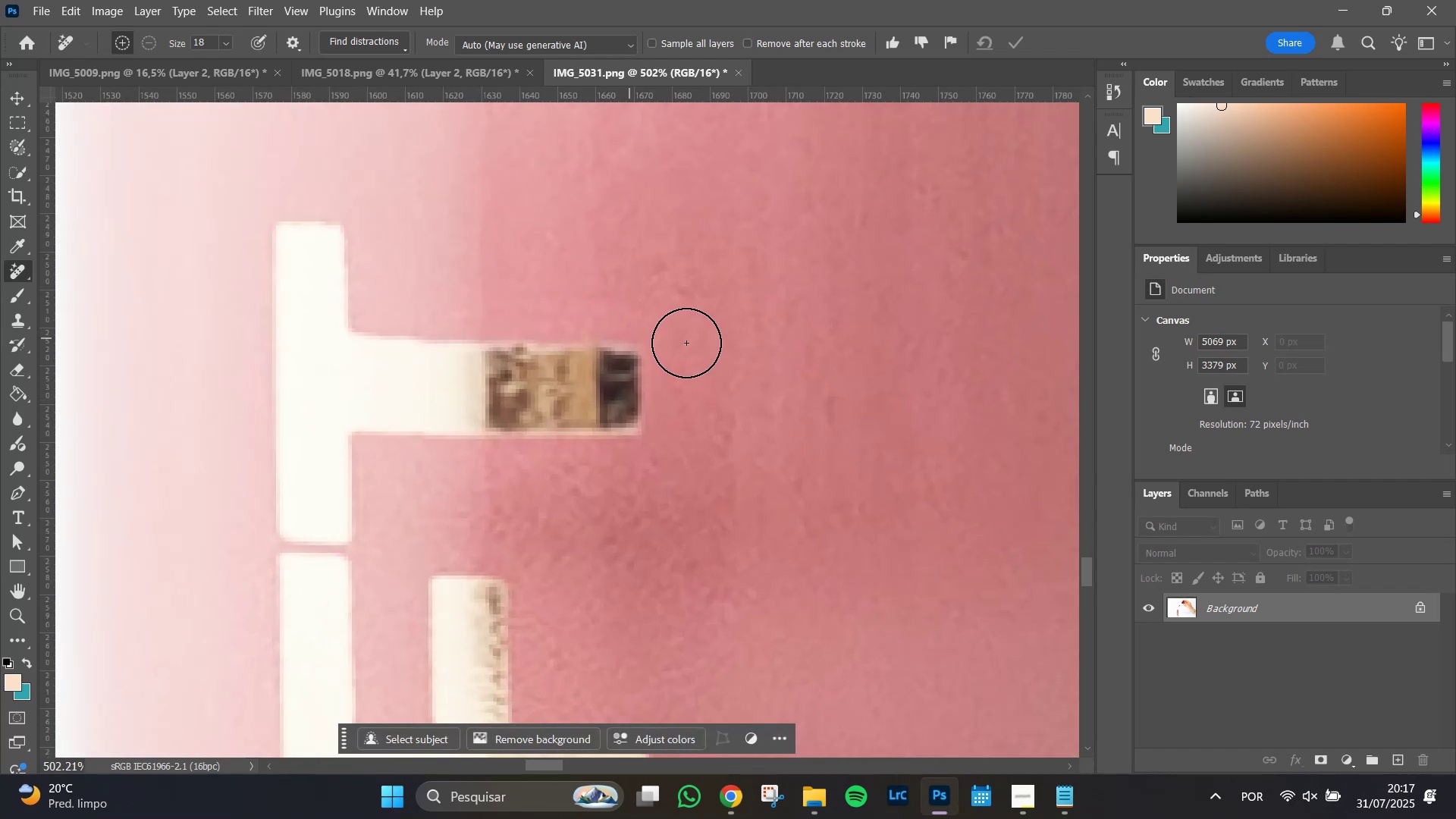 
hold_key(key=Space, duration=0.55)
 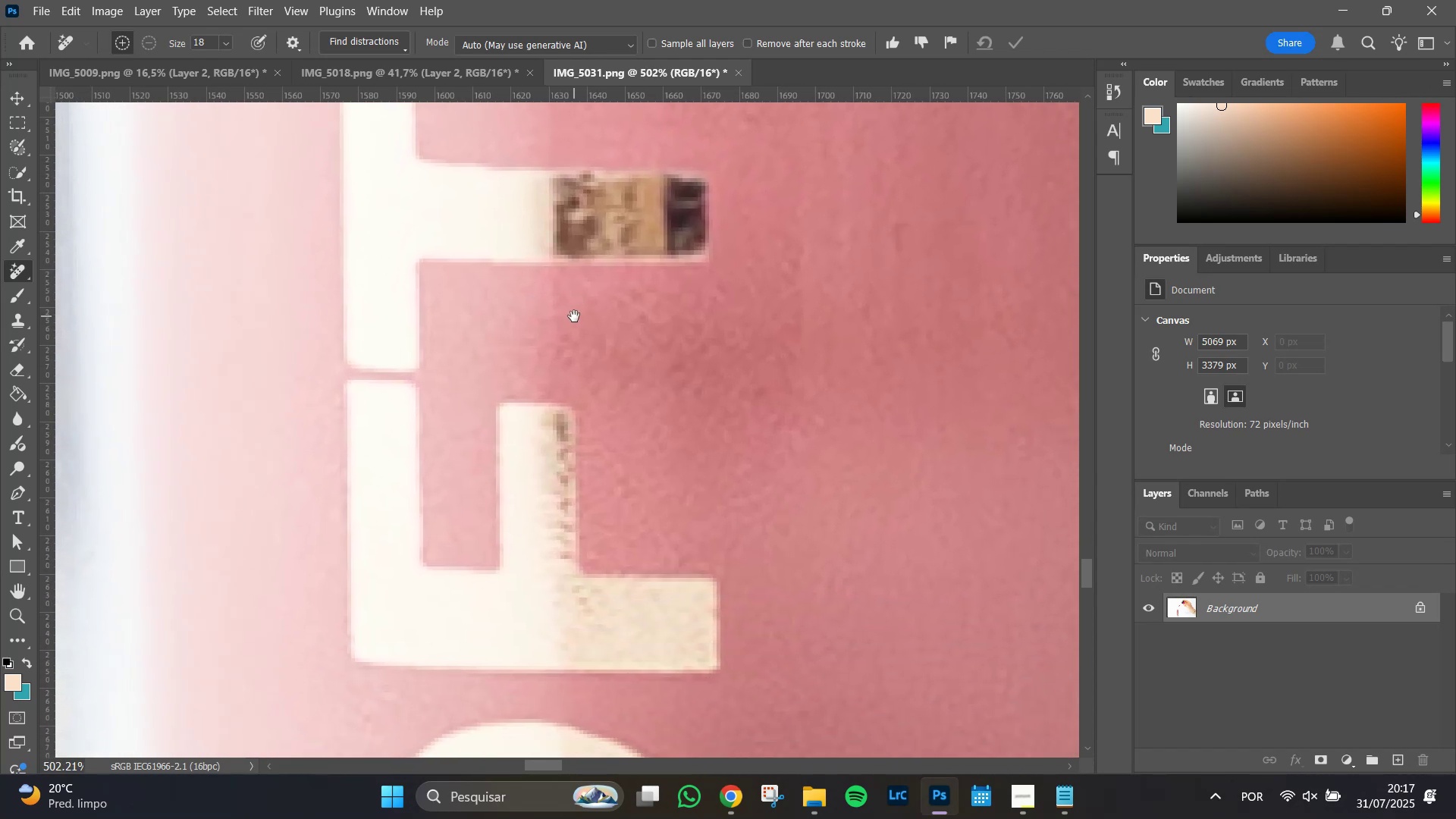 
left_click_drag(start_coordinate=[723, 356], to_coordinate=[741, 318])
 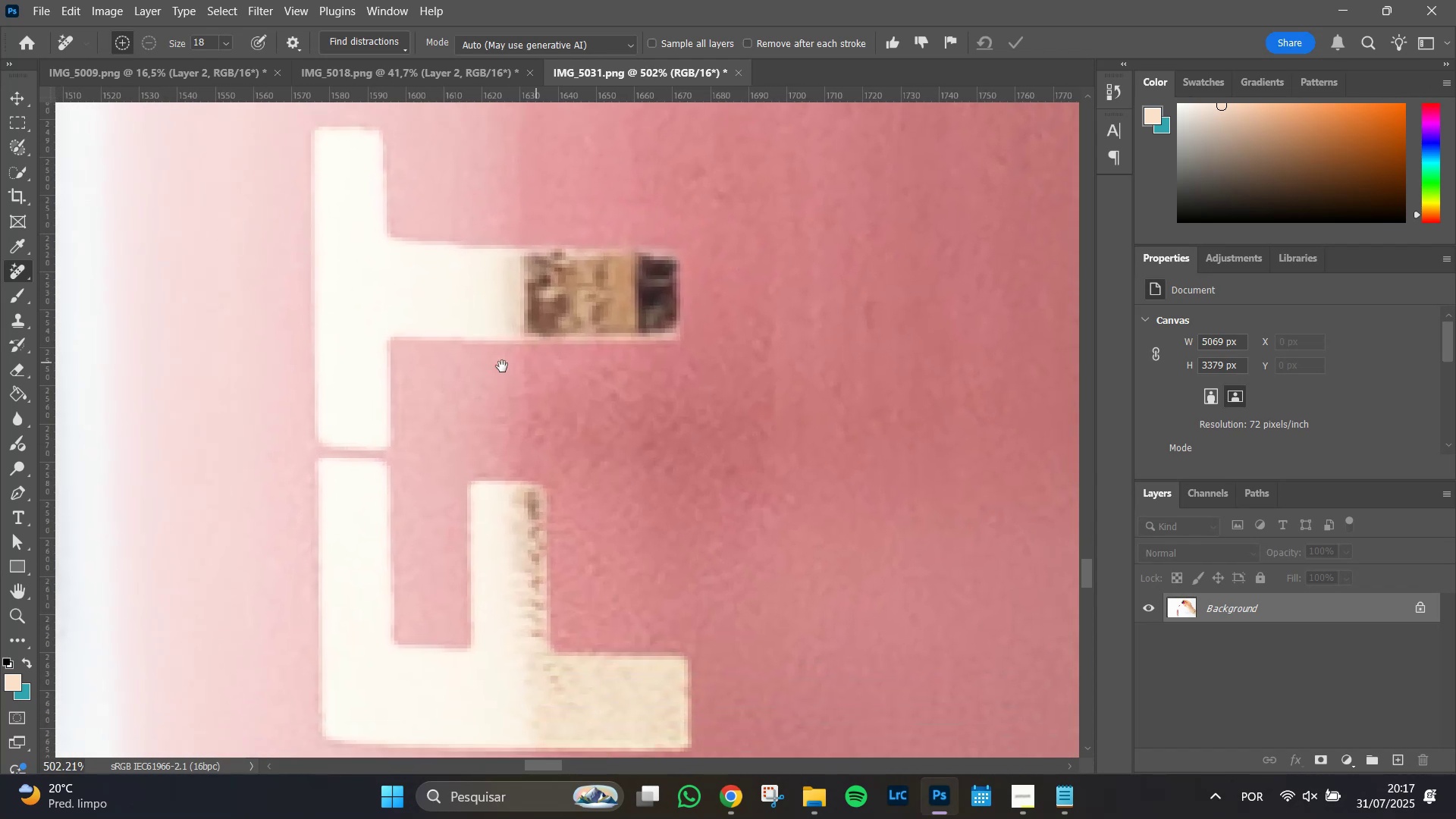 
hold_key(key=AltLeft, duration=0.52)
 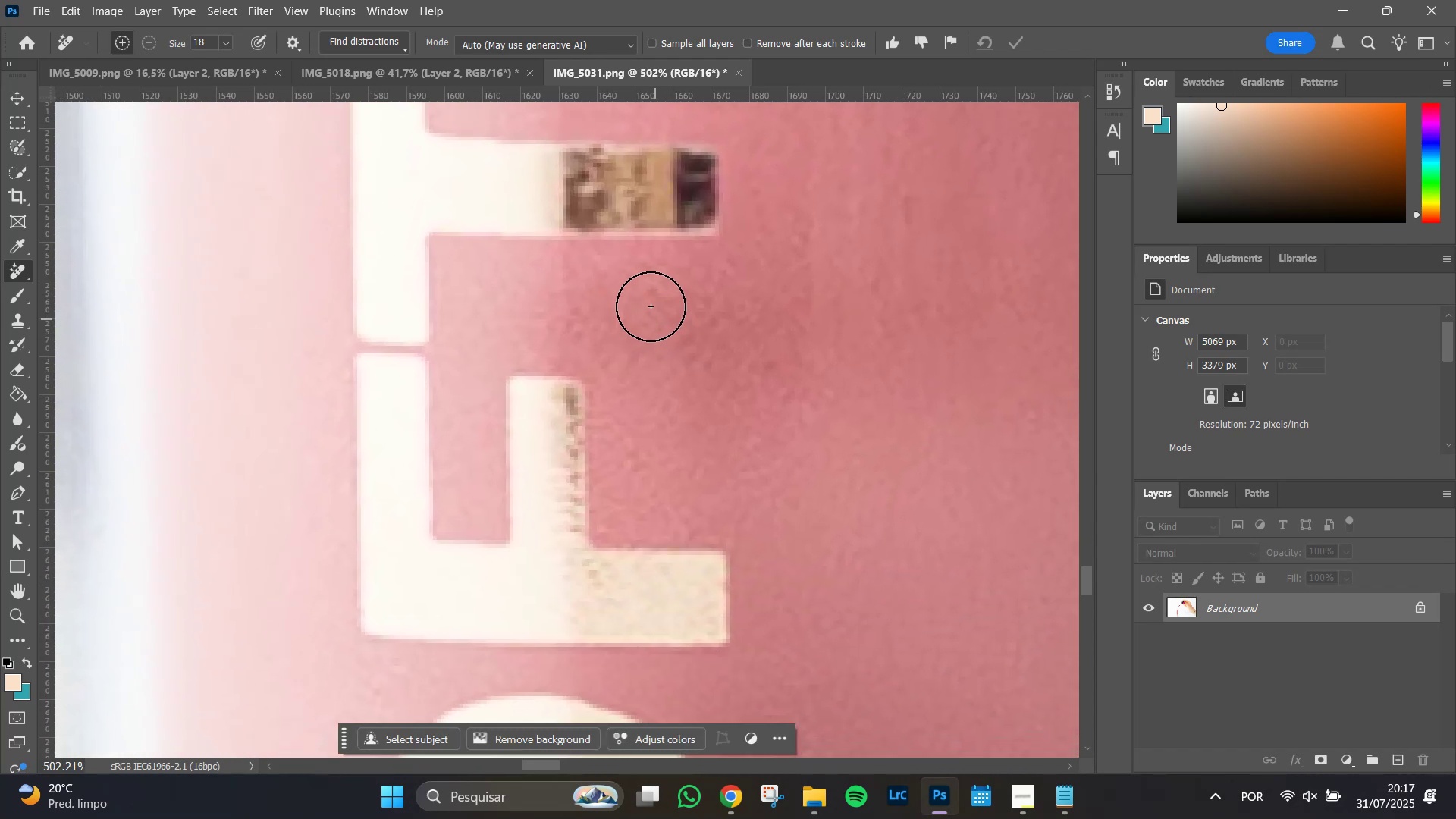 
hold_key(key=AltLeft, duration=1.32)
 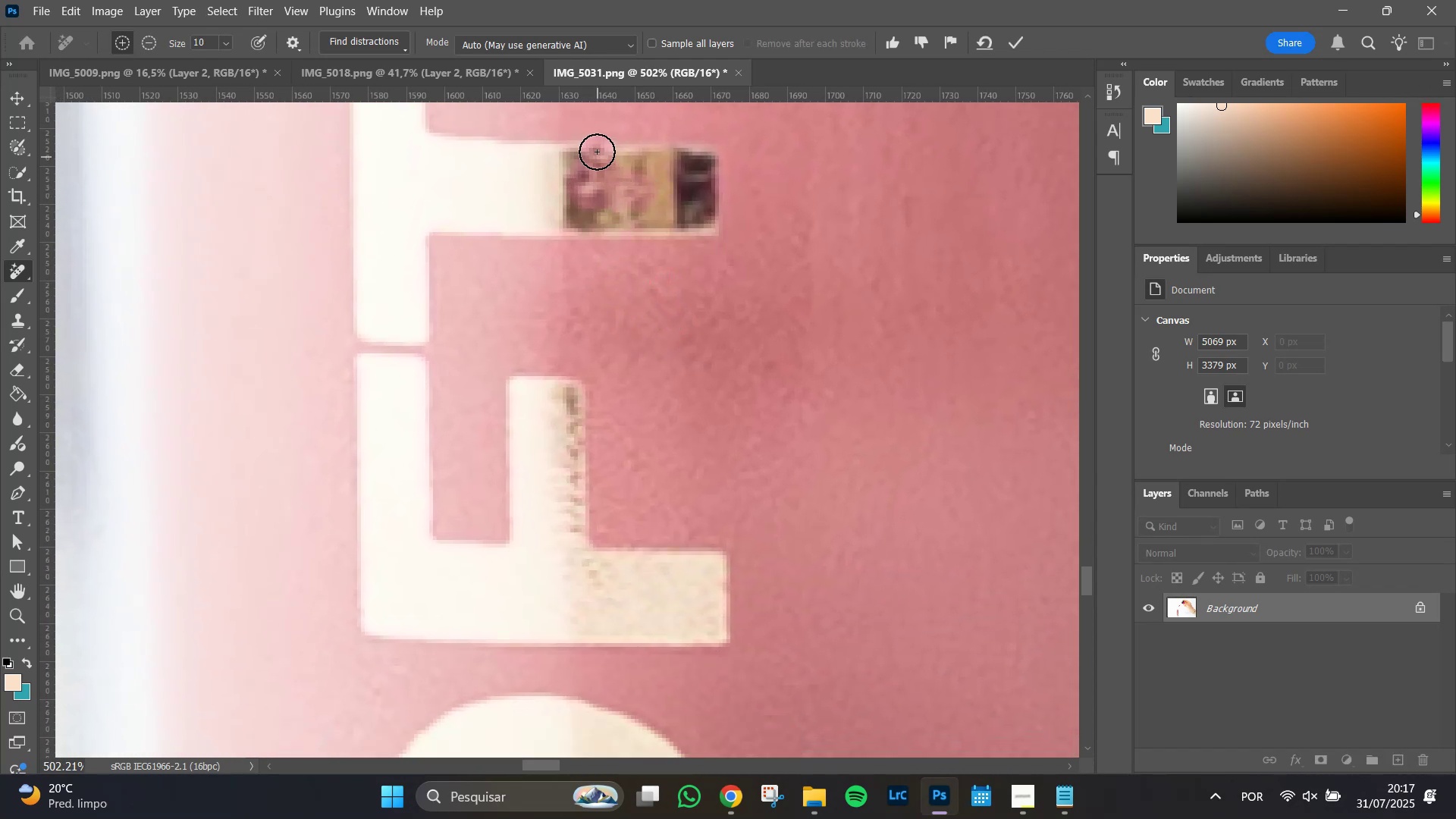 
wait(5.08)
 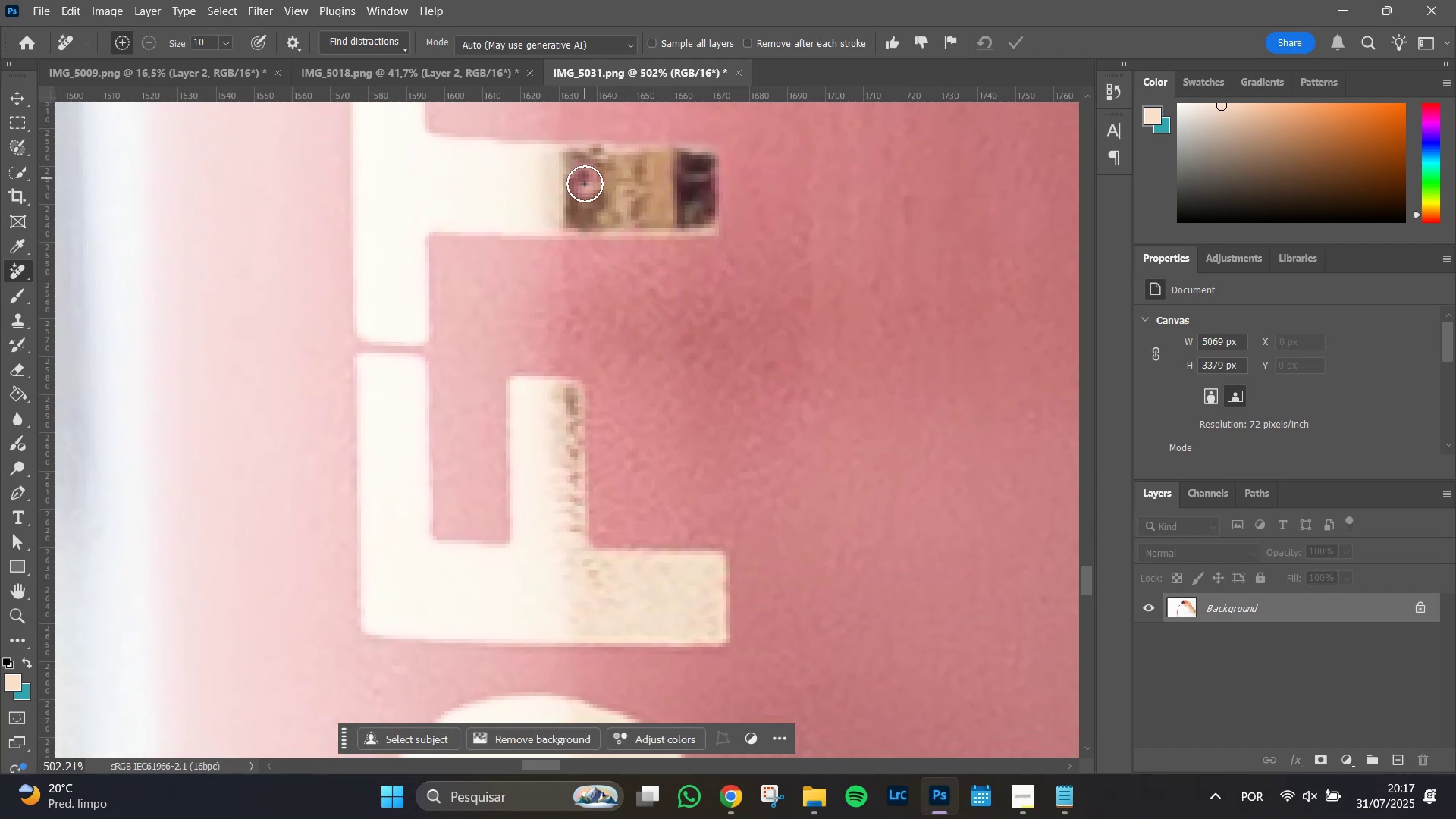 
key(Enter)
 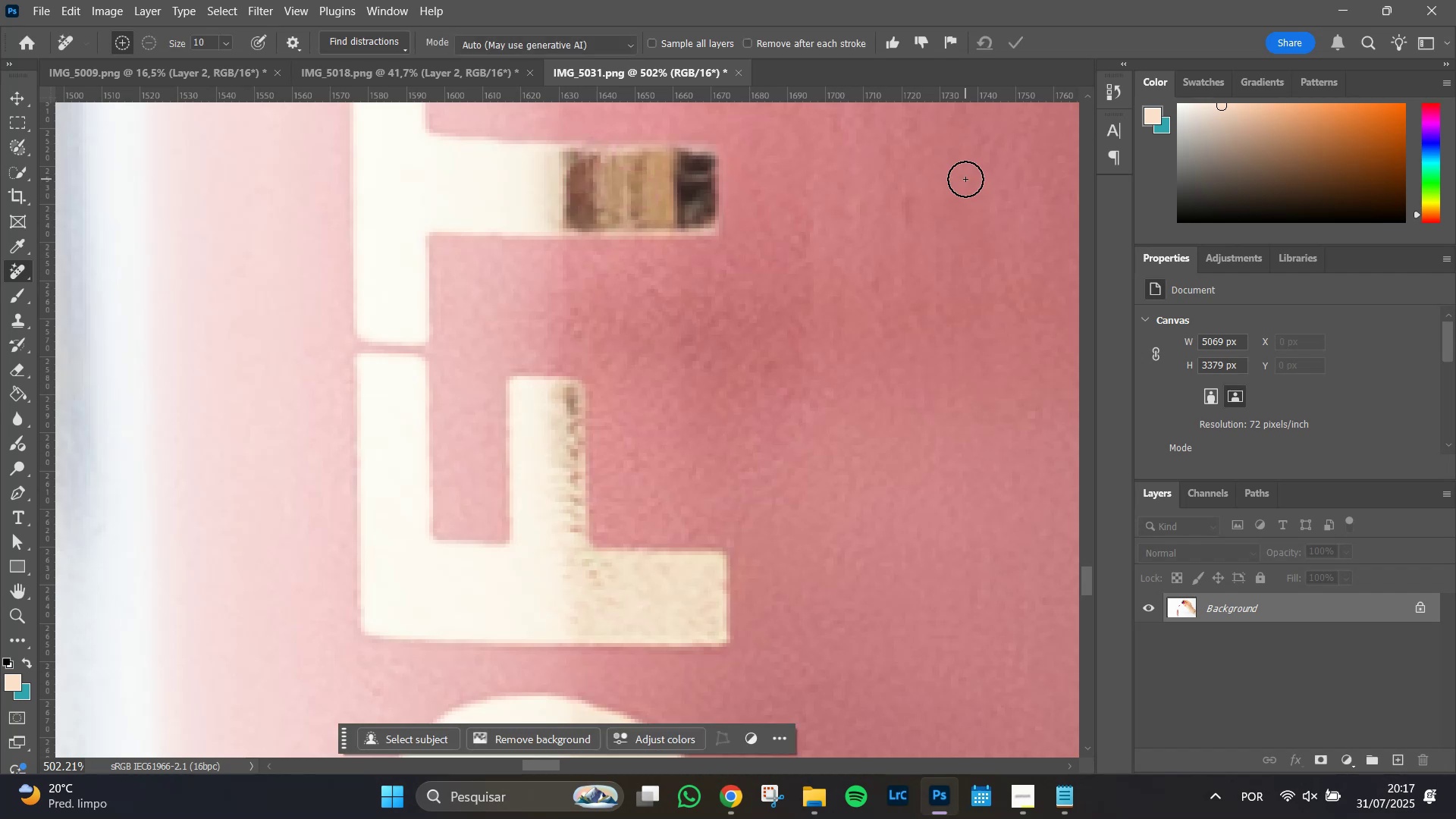 
wait(5.54)
 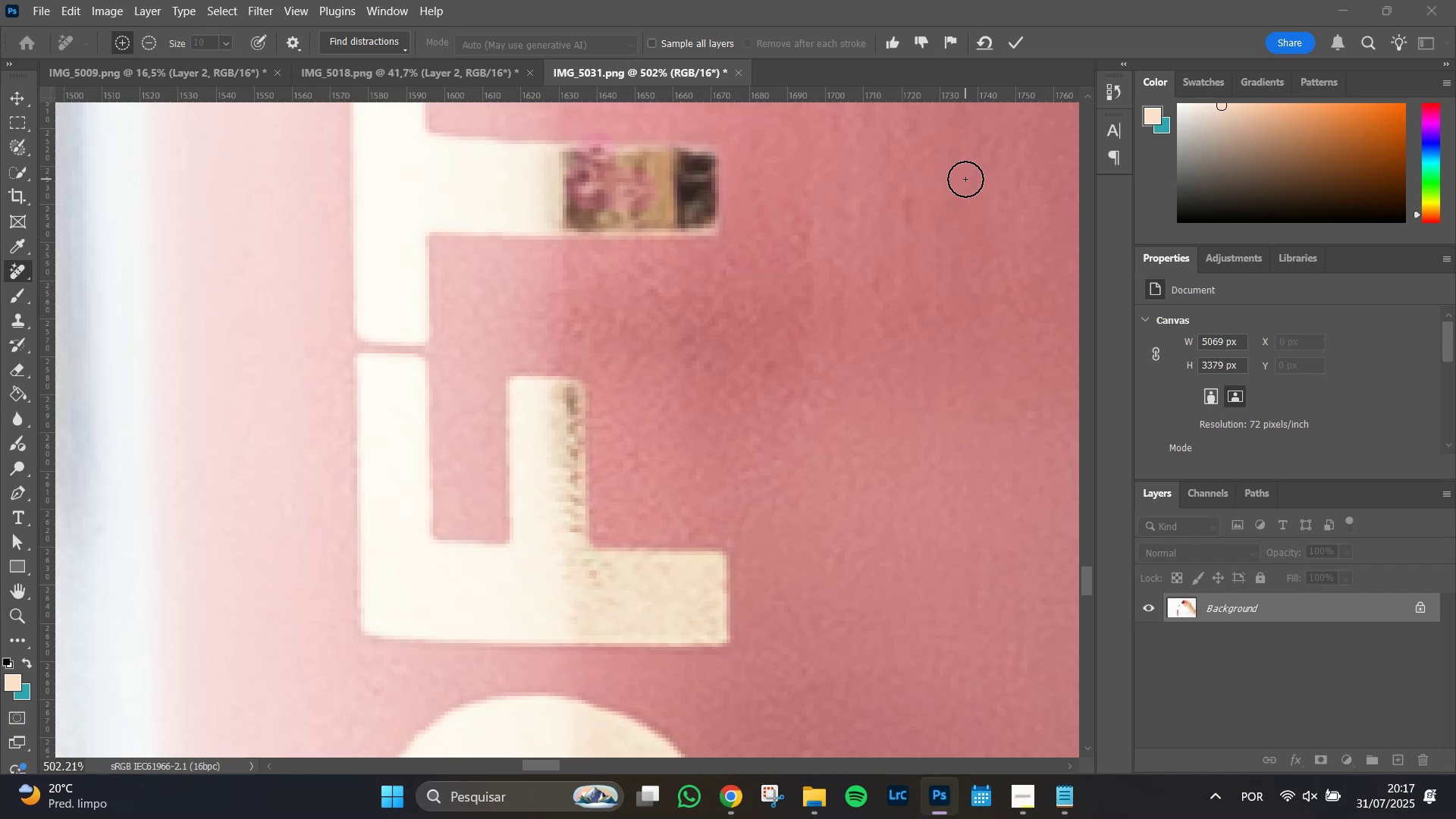 
left_click_drag(start_coordinate=[576, 193], to_coordinate=[569, 225])
 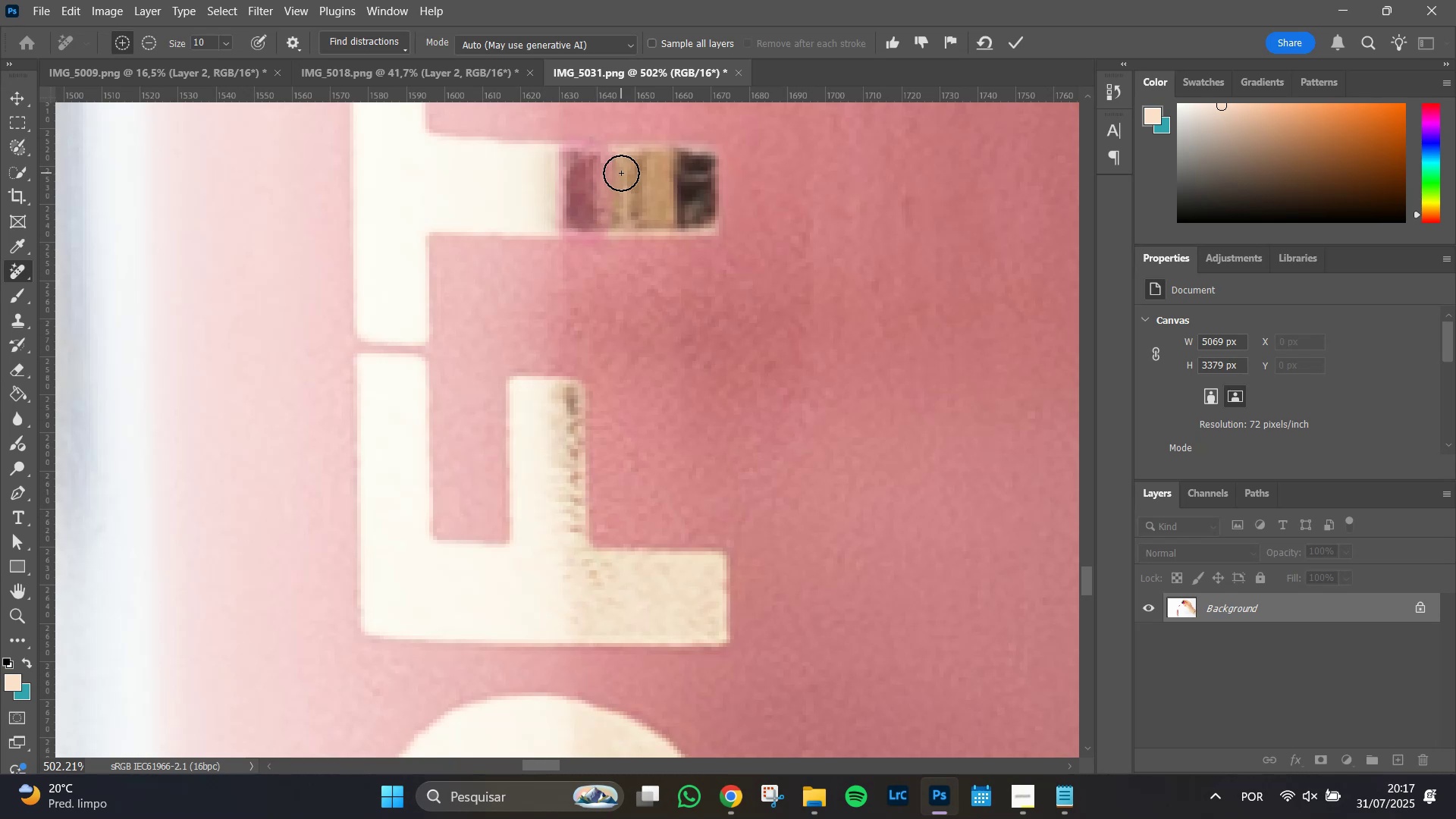 
key(Enter)
 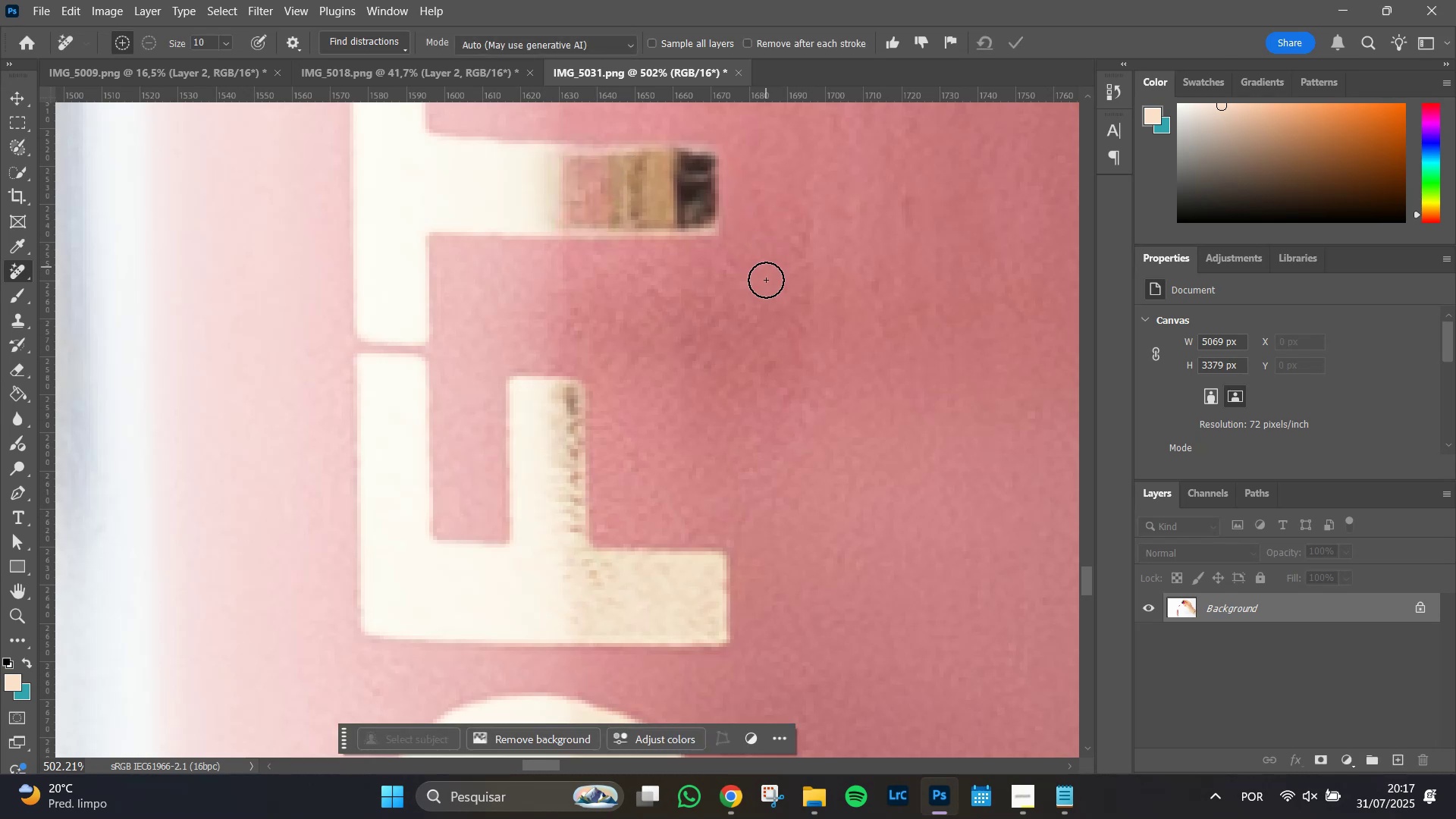 
hold_key(key=AltLeft, duration=0.6)
scroll: coordinate [784, 283], scroll_direction: down, amount: 10.0
 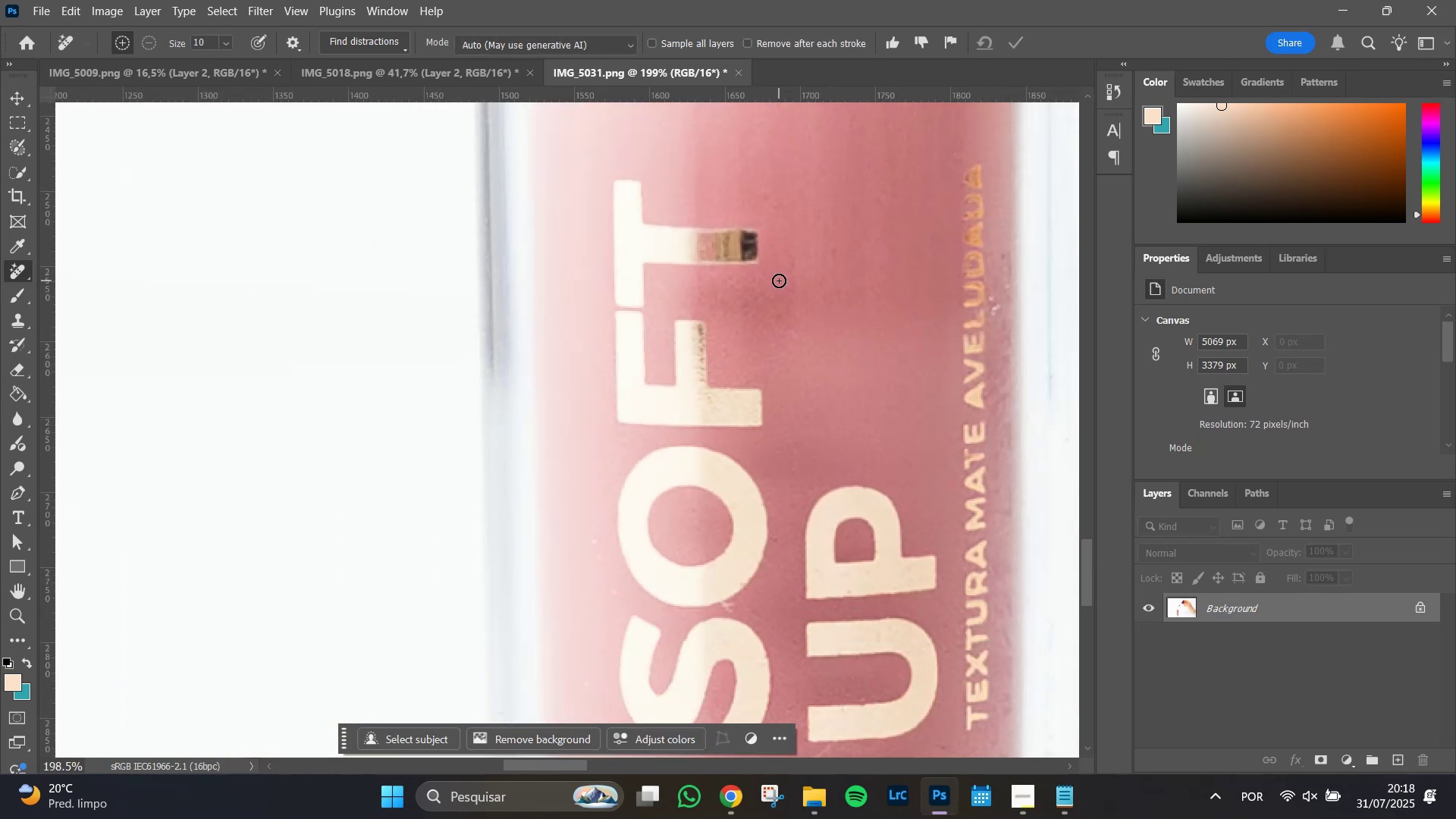 
hold_key(key=AltLeft, duration=1.51)
scroll: coordinate [692, 255], scroll_direction: up, amount: 14.0
 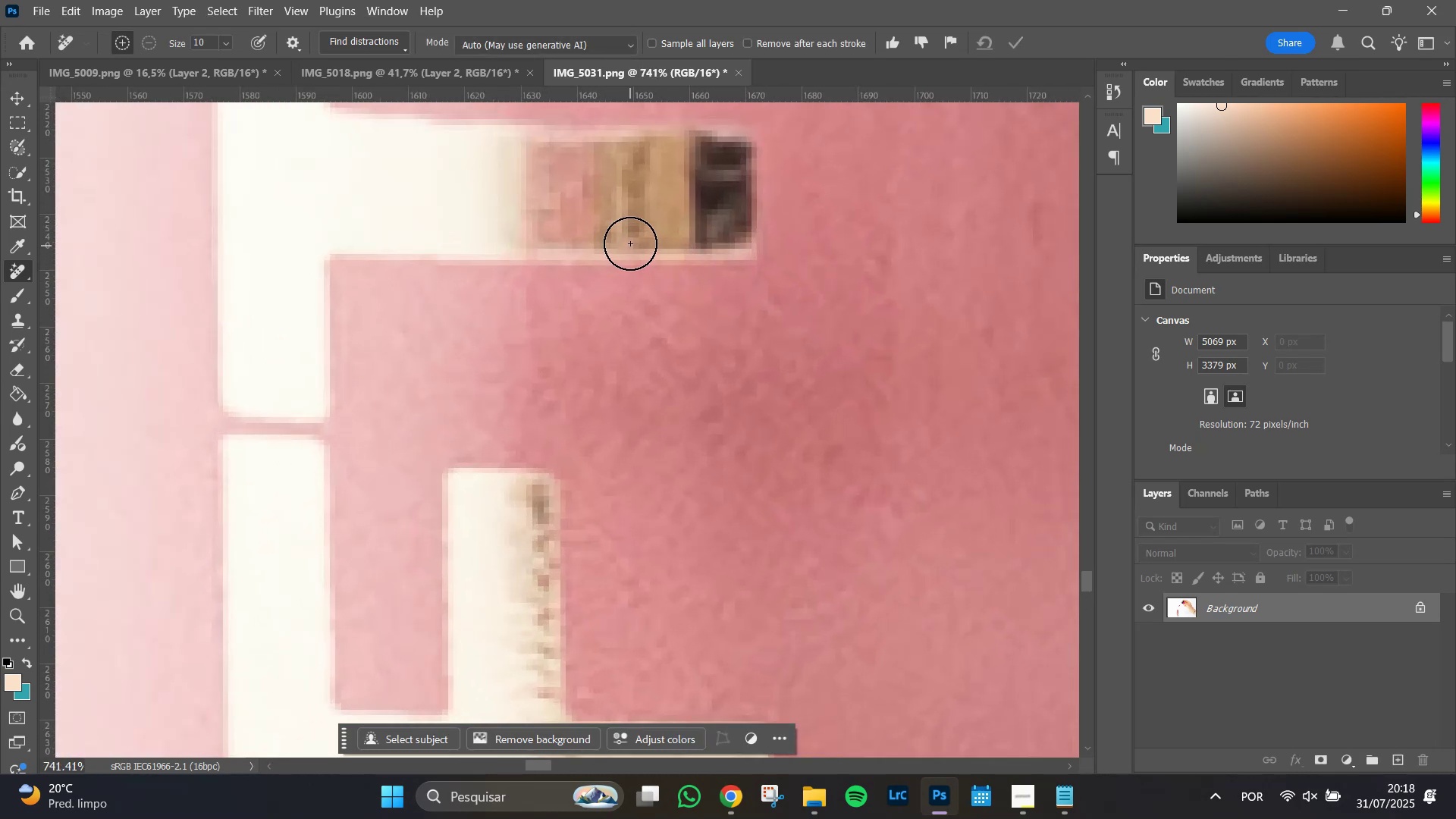 
scroll: coordinate [629, 231], scroll_direction: down, amount: 5.0
 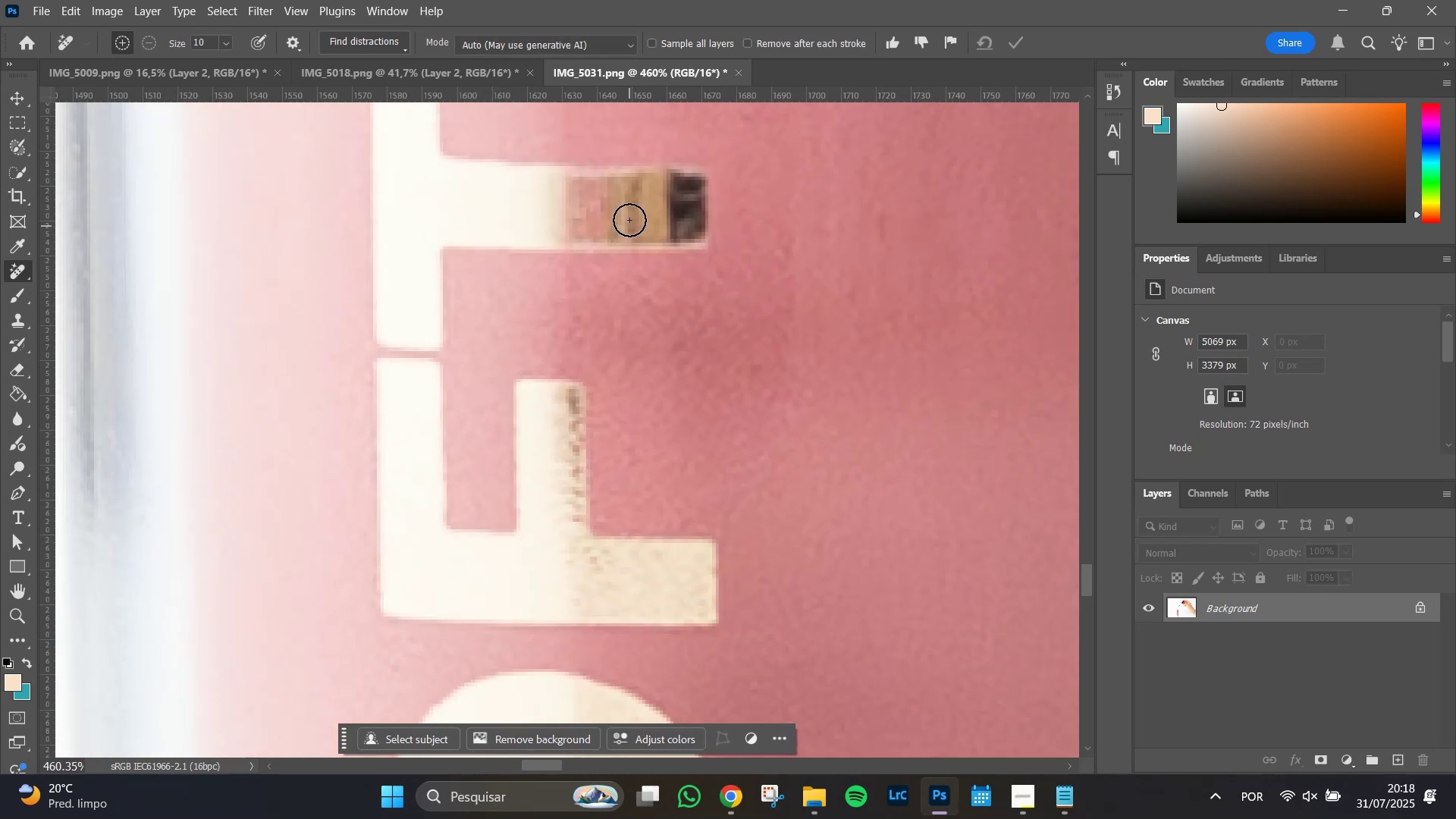 
hold_key(key=AltLeft, duration=1.13)
 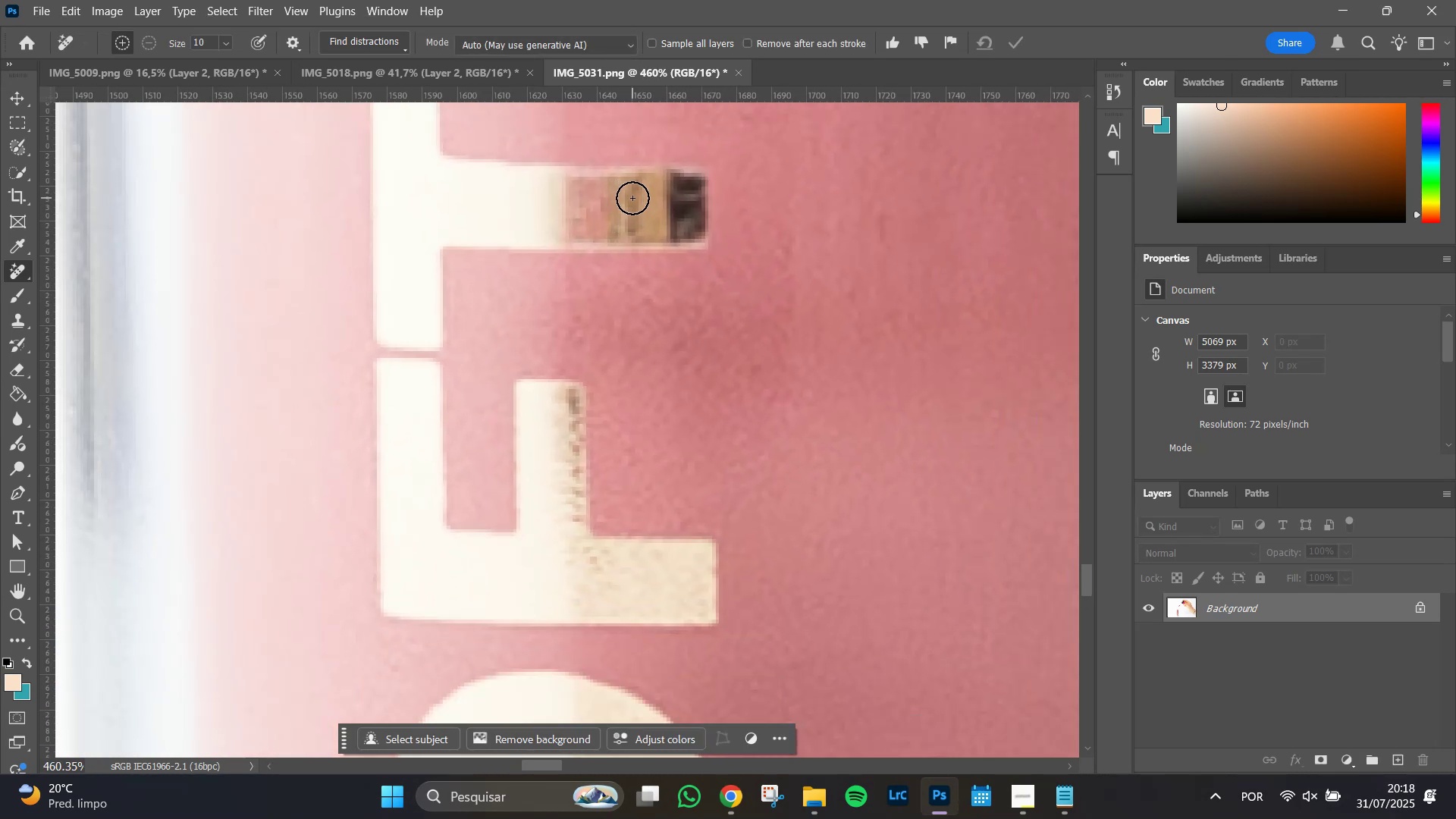 
key(I)
 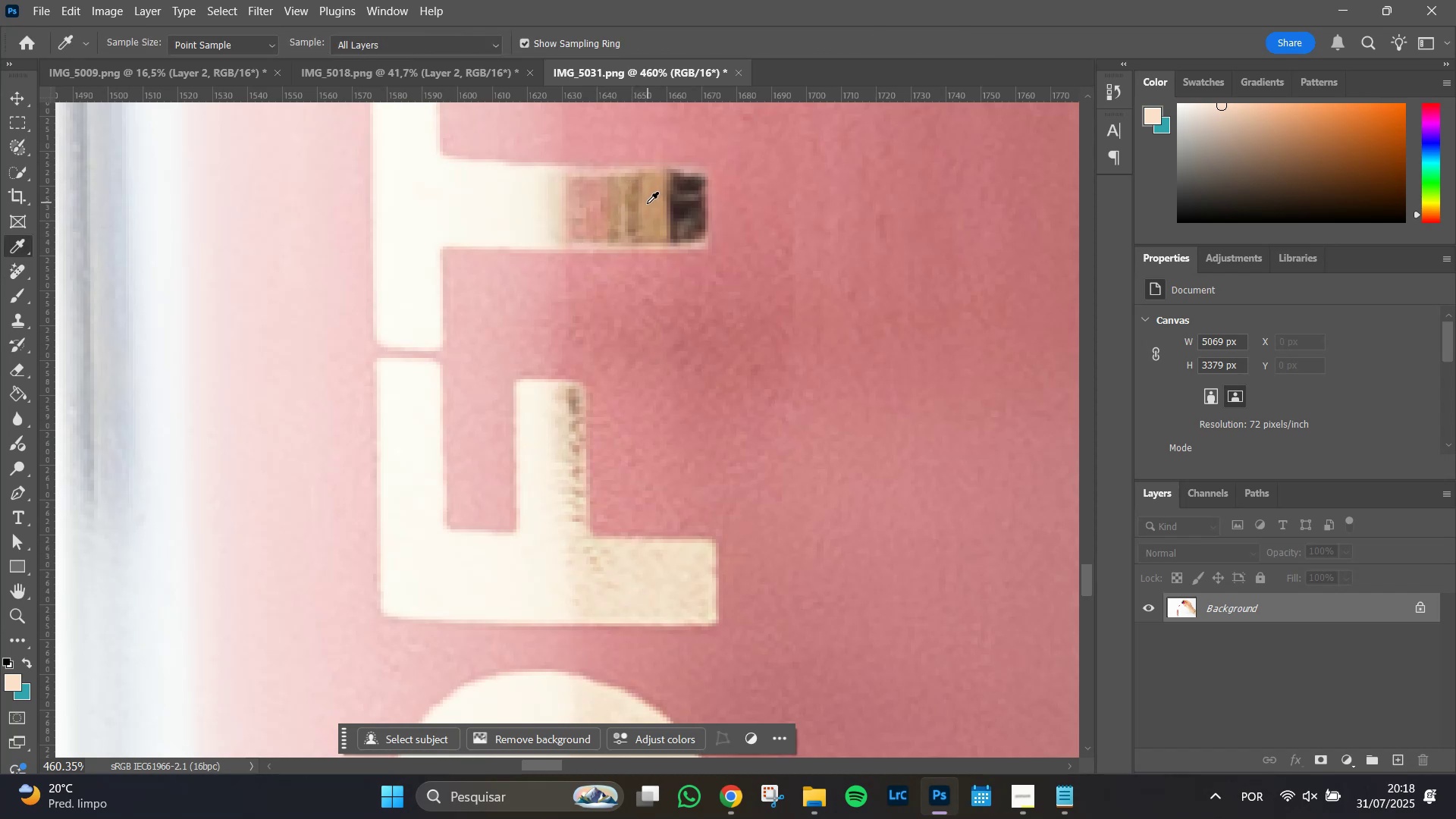 
left_click([649, 206])
 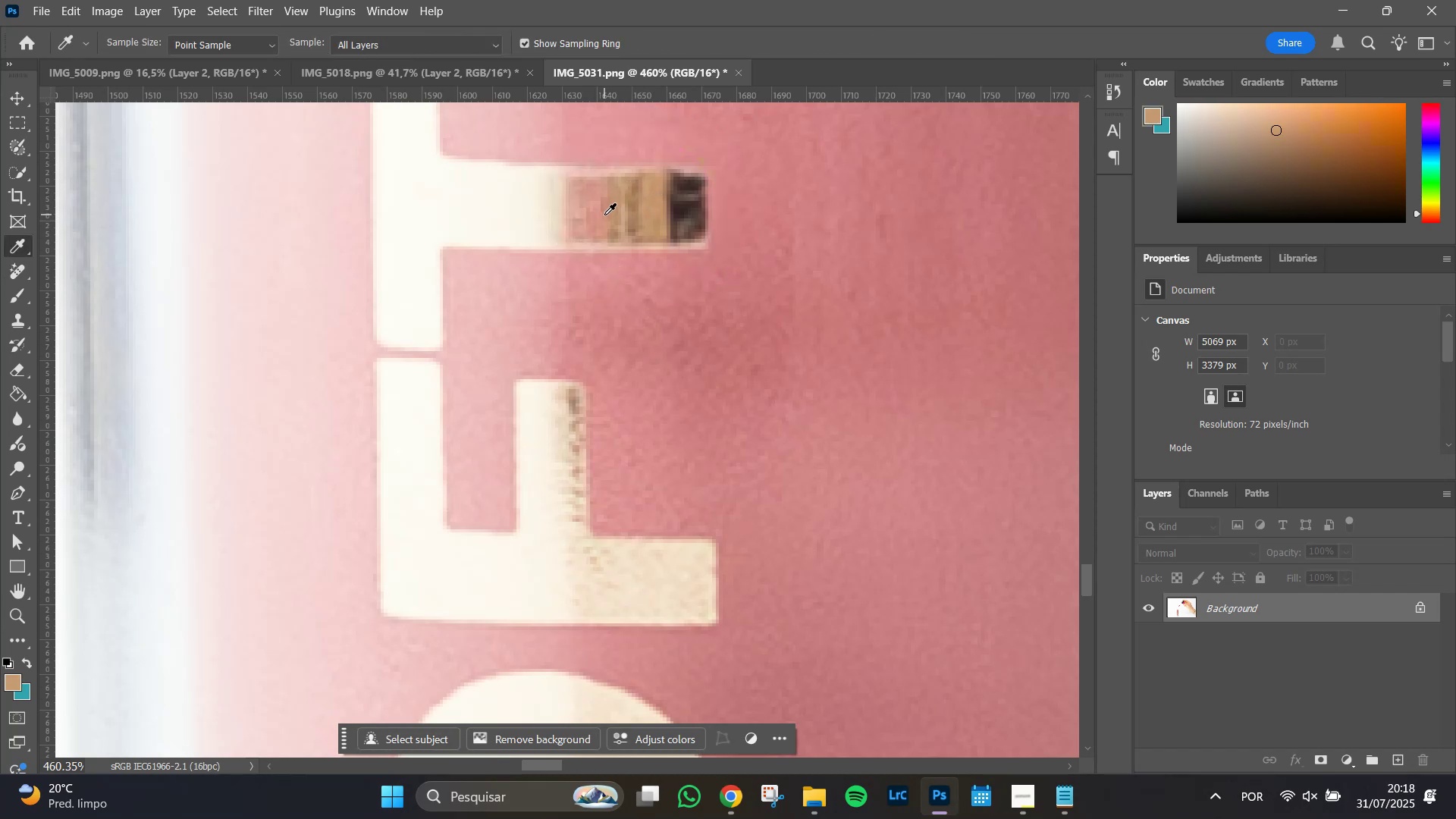 
key(B)
 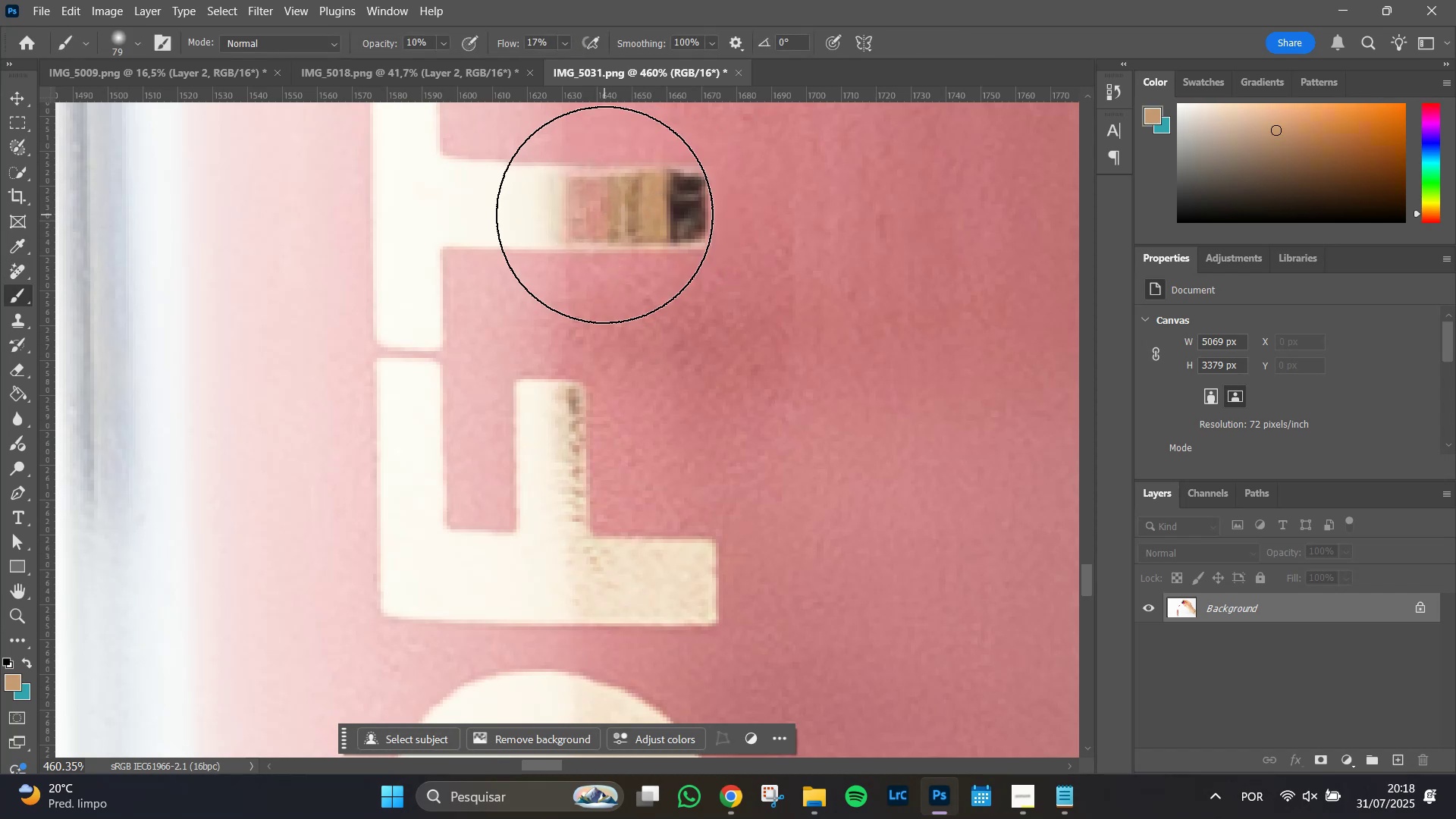 
hold_key(key=AltLeft, duration=1.28)
 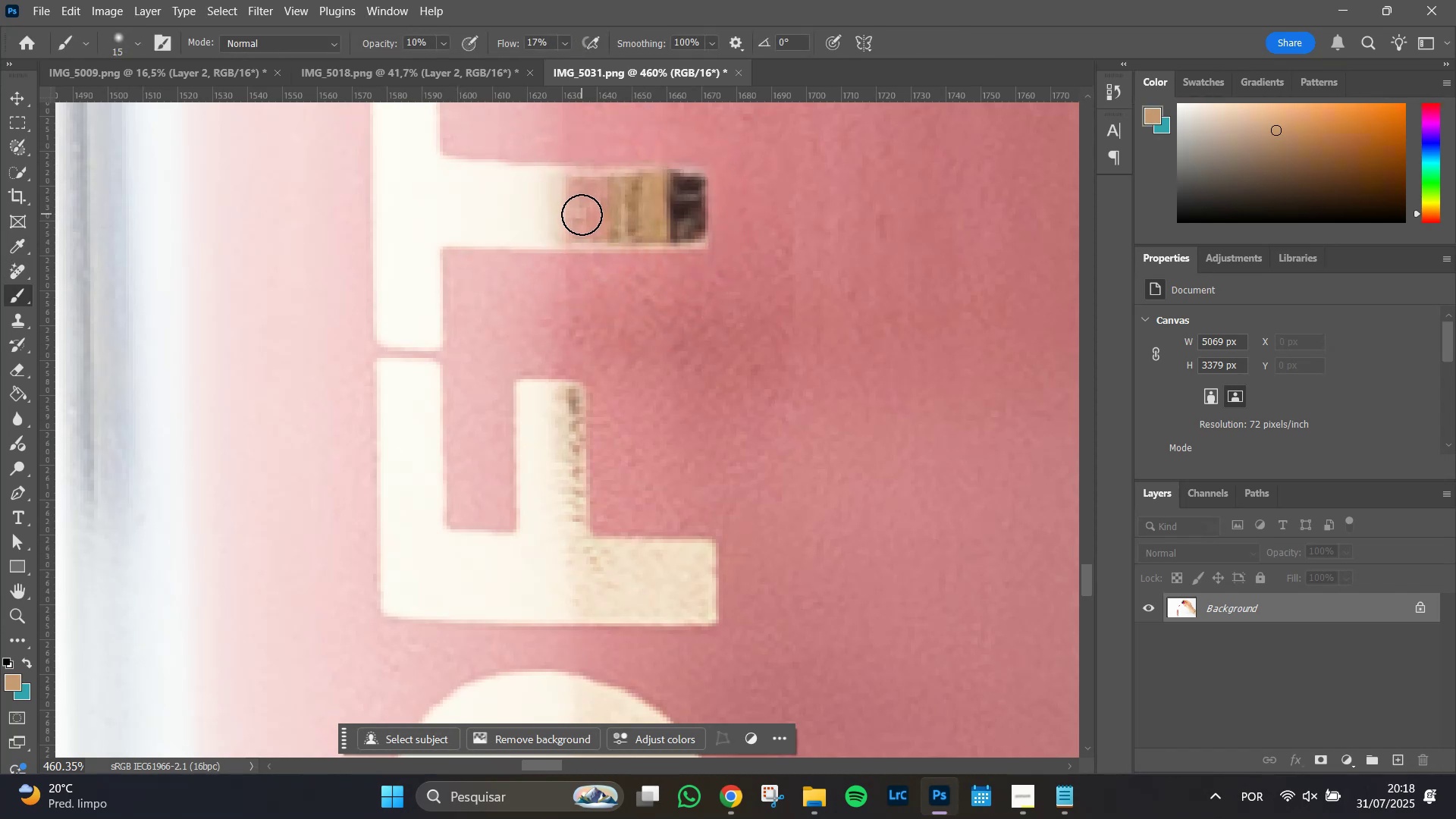 
left_click([582, 215])
 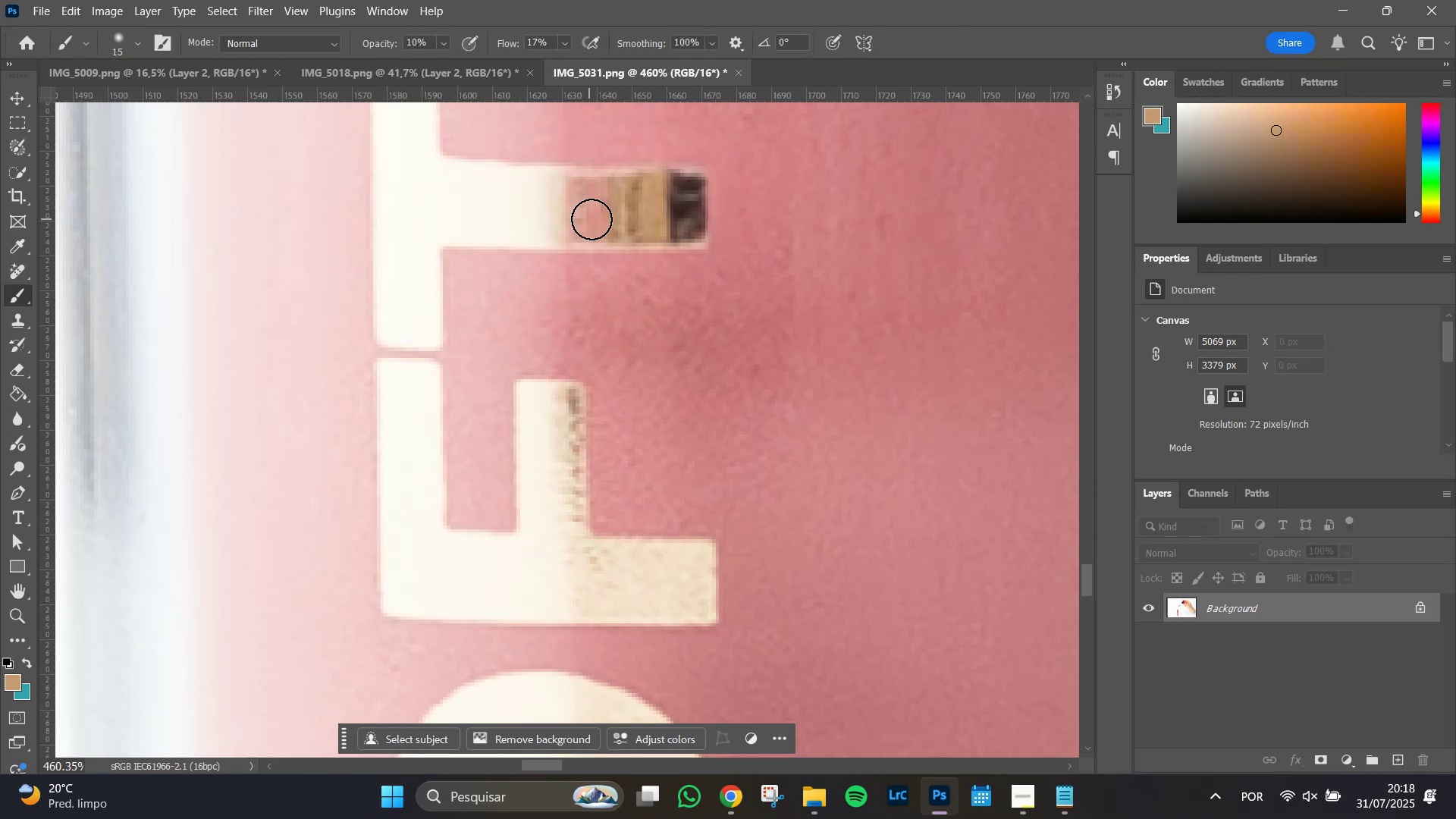 
left_click_drag(start_coordinate=[594, 218], to_coordinate=[583, 215])
 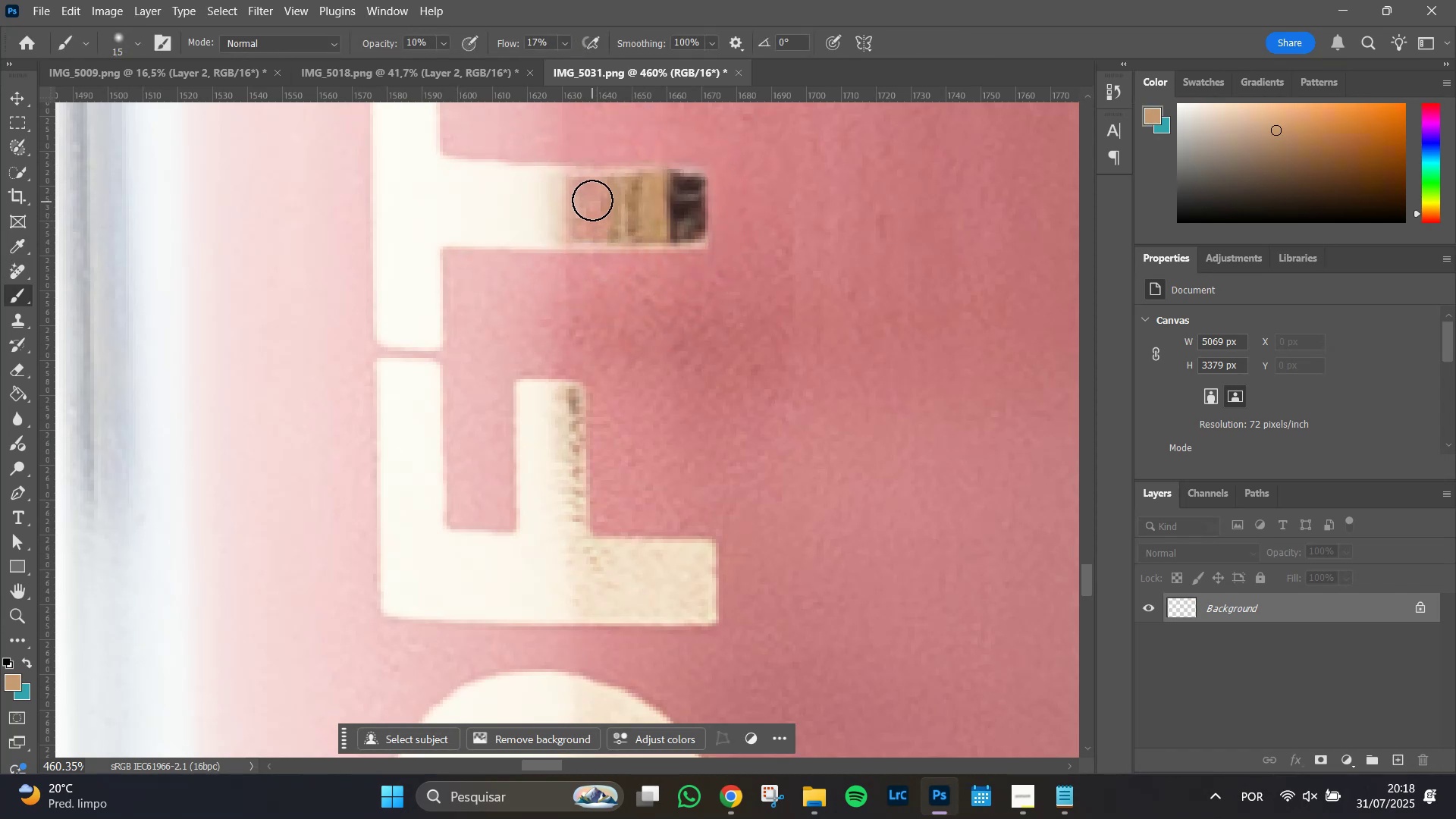 
left_click_drag(start_coordinate=[591, 197], to_coordinate=[587, 205])
 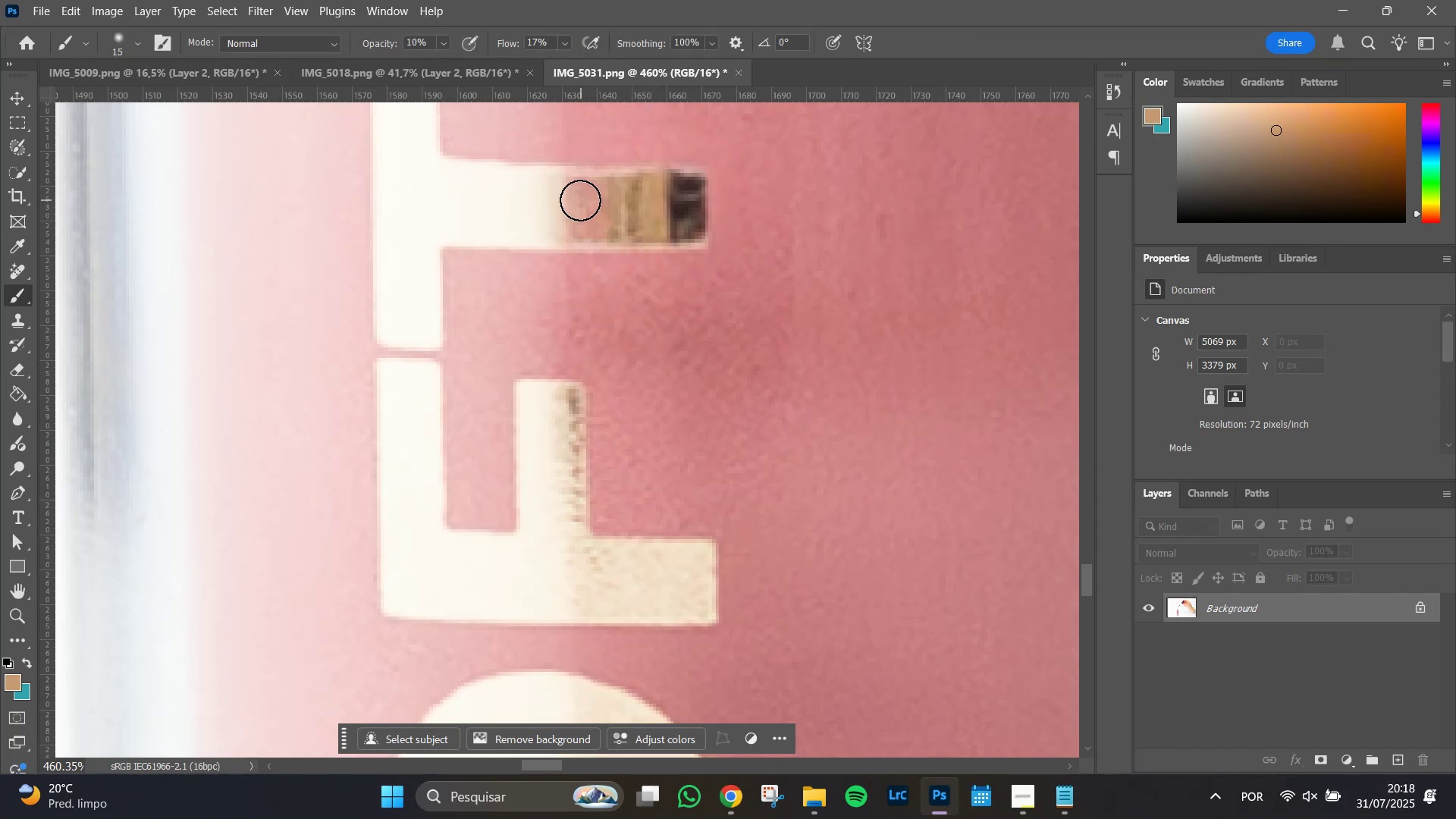 
left_click_drag(start_coordinate=[588, 193], to_coordinate=[592, 200])
 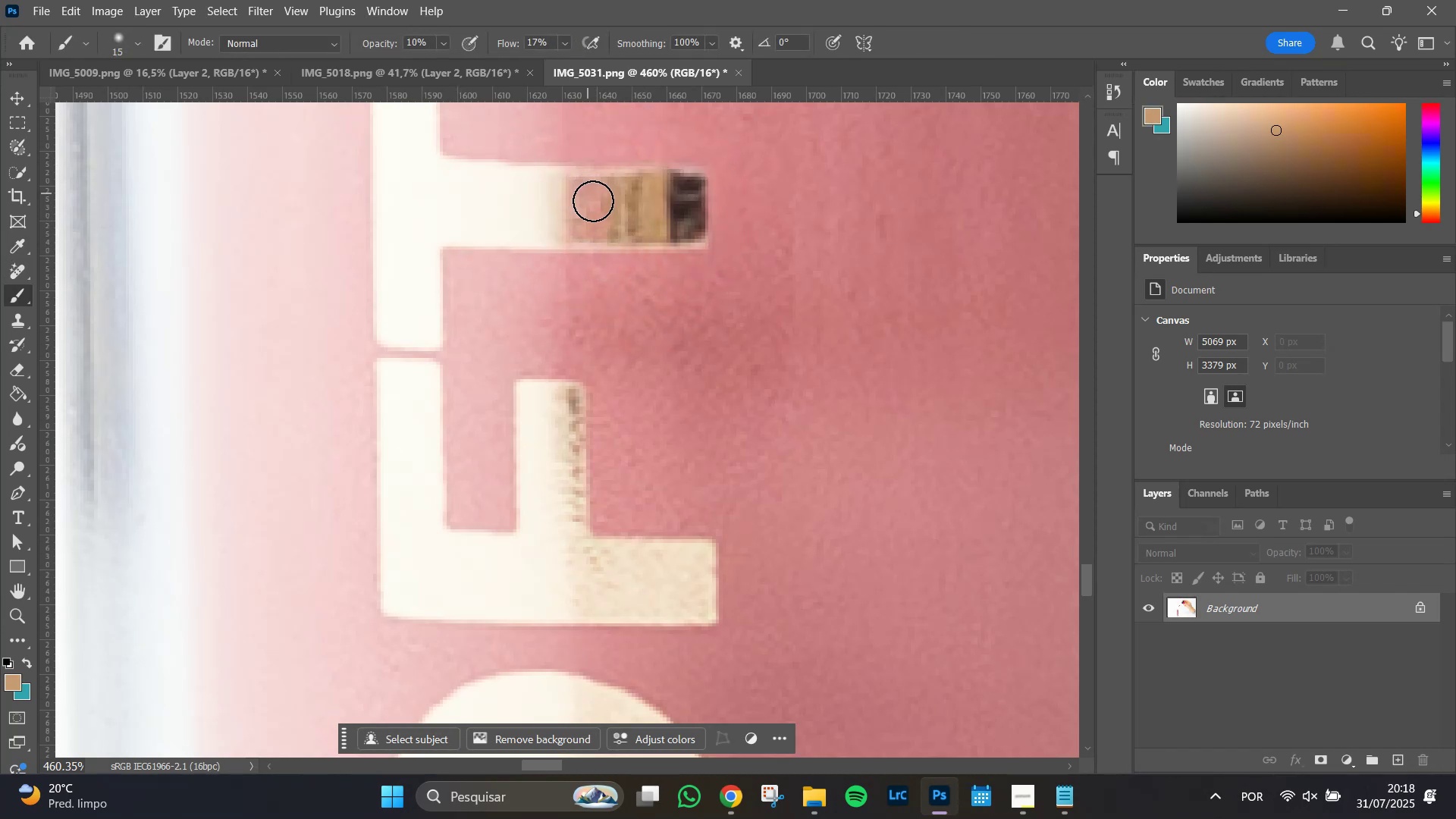 
left_click_drag(start_coordinate=[595, 202], to_coordinate=[595, 209])
 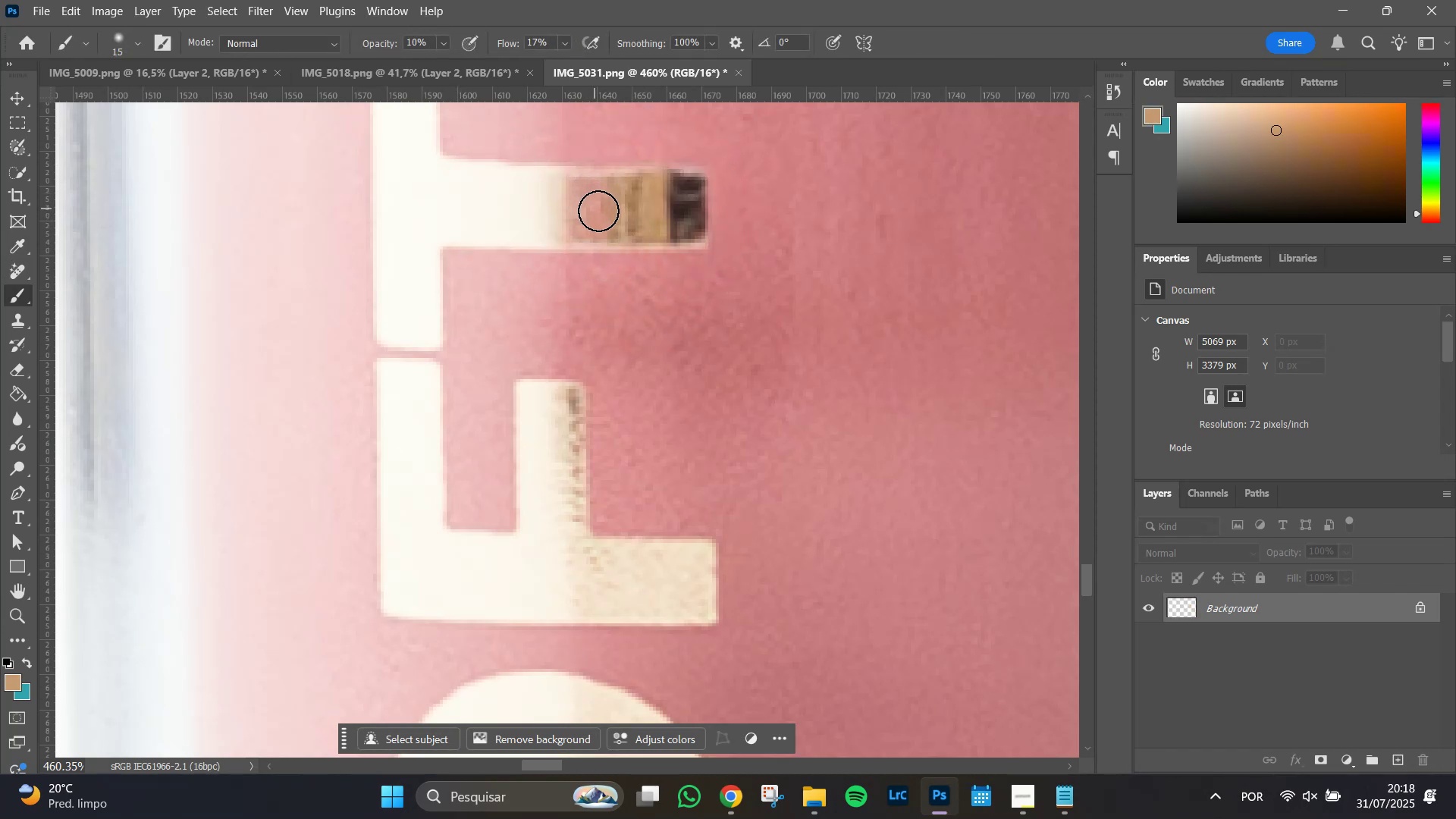 
left_click_drag(start_coordinate=[601, 215], to_coordinate=[599, 223])
 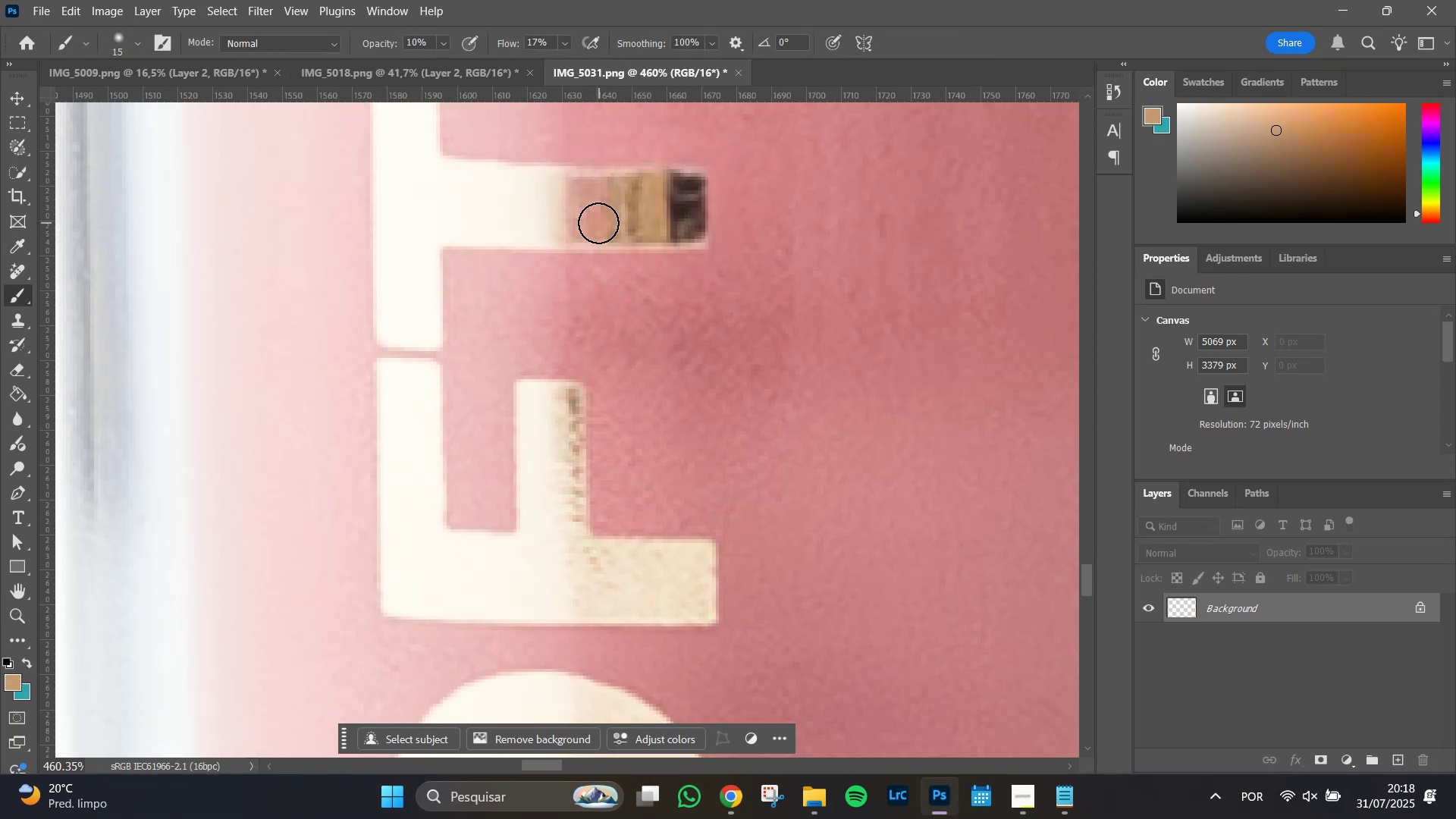 
left_click_drag(start_coordinate=[598, 223], to_coordinate=[588, 220])
 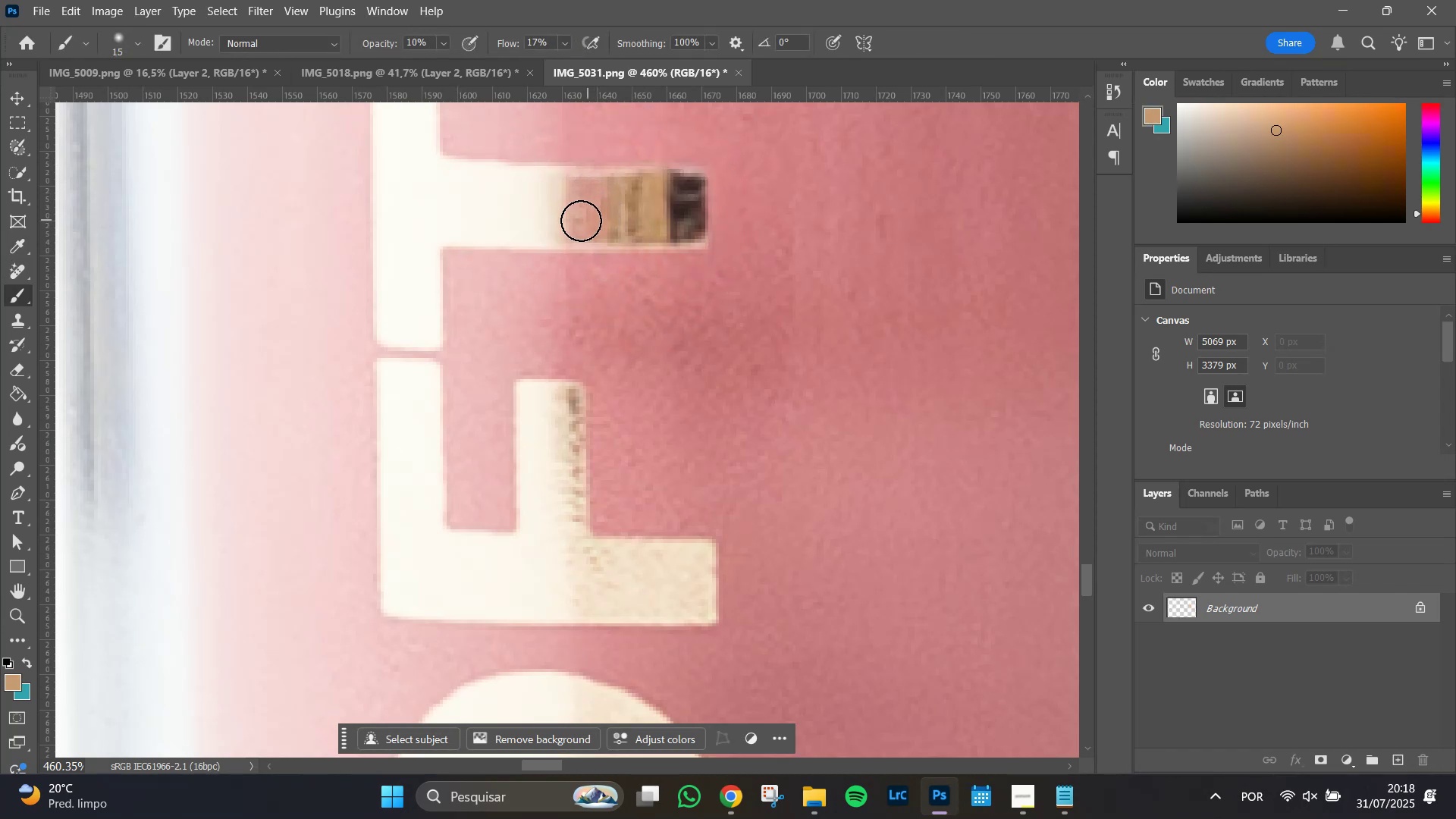 
left_click_drag(start_coordinate=[578, 222], to_coordinate=[582, 225])
 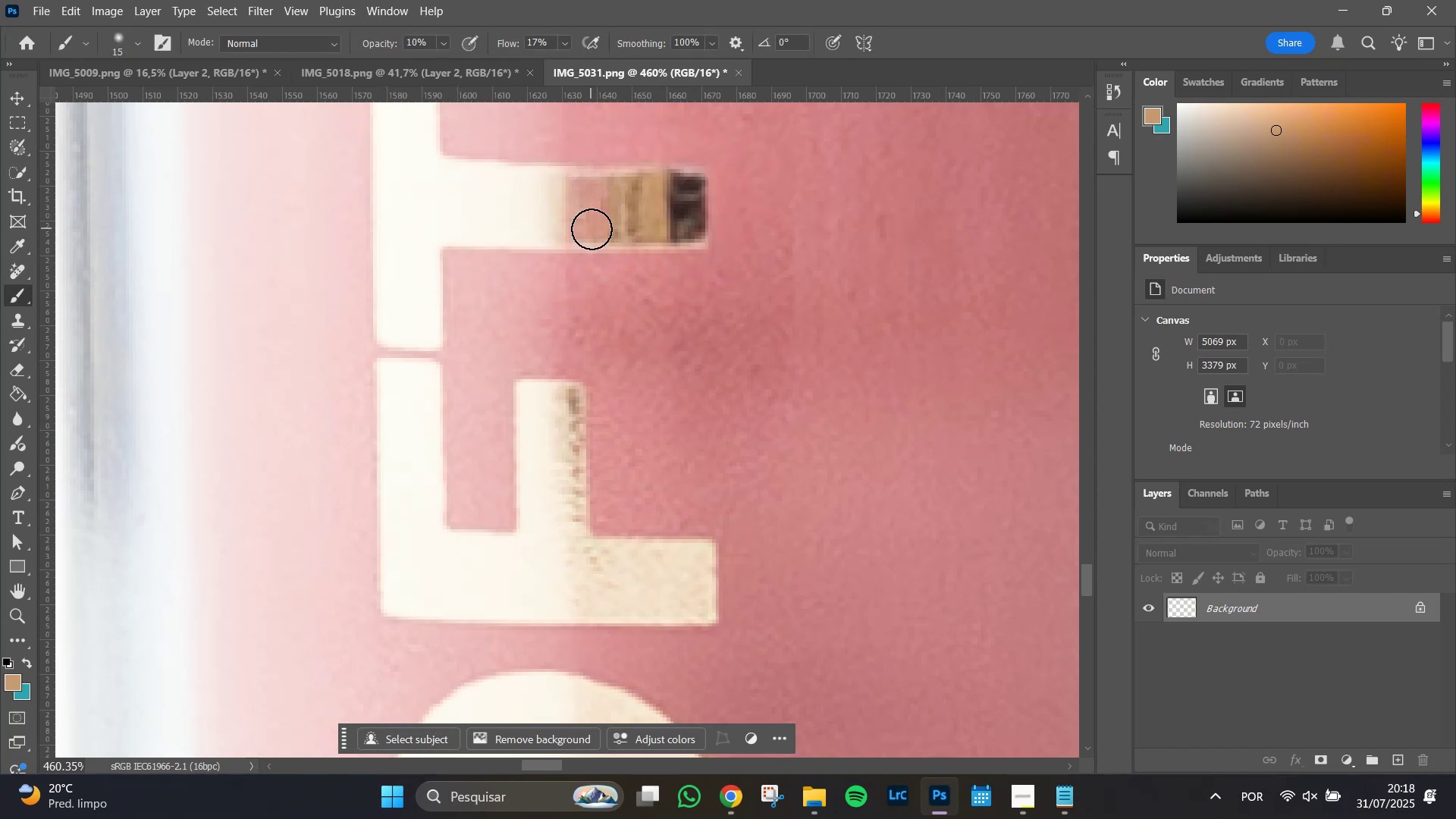 
left_click_drag(start_coordinate=[594, 227], to_coordinate=[594, 213])
 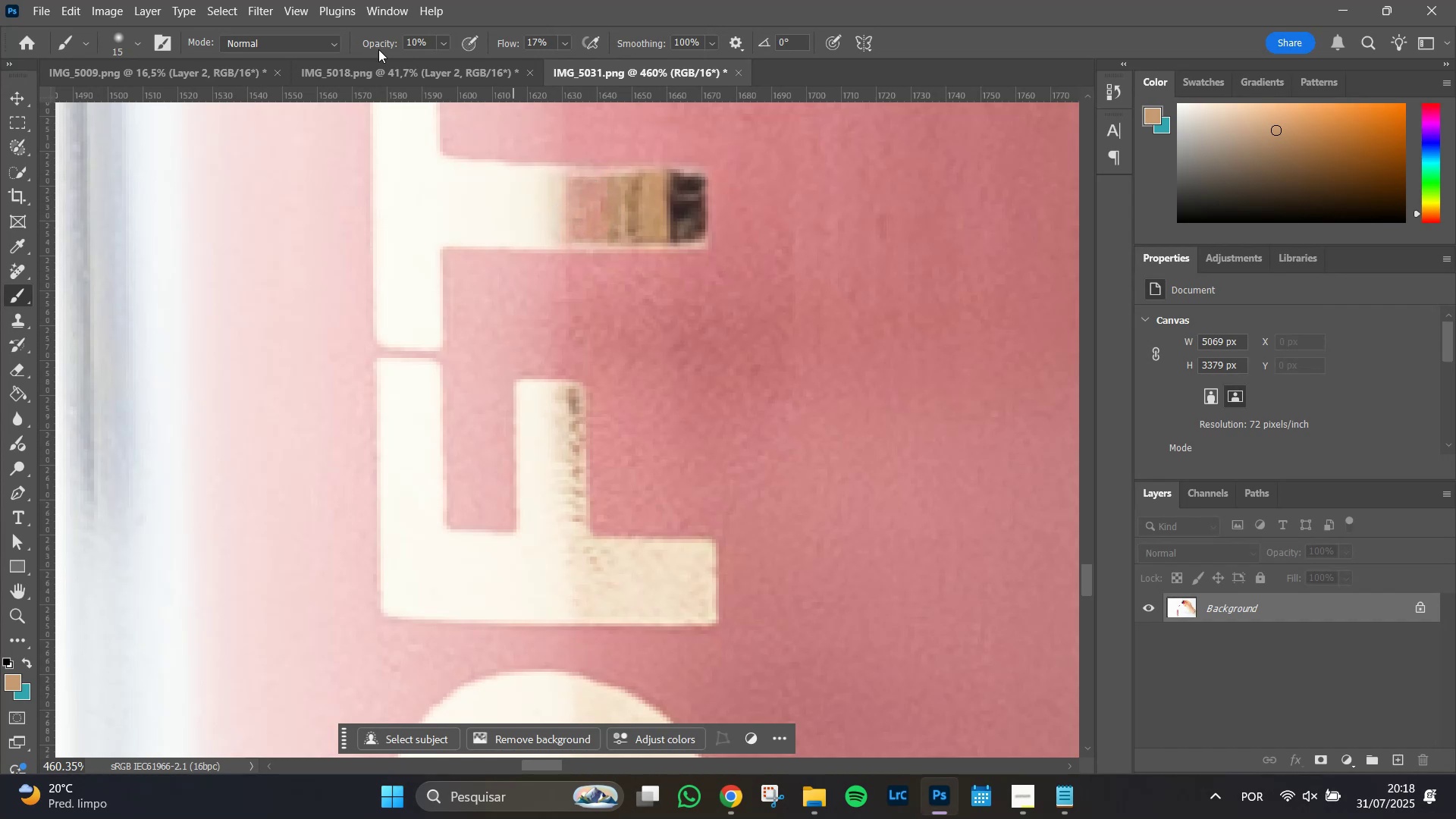 
left_click([444, 42])
 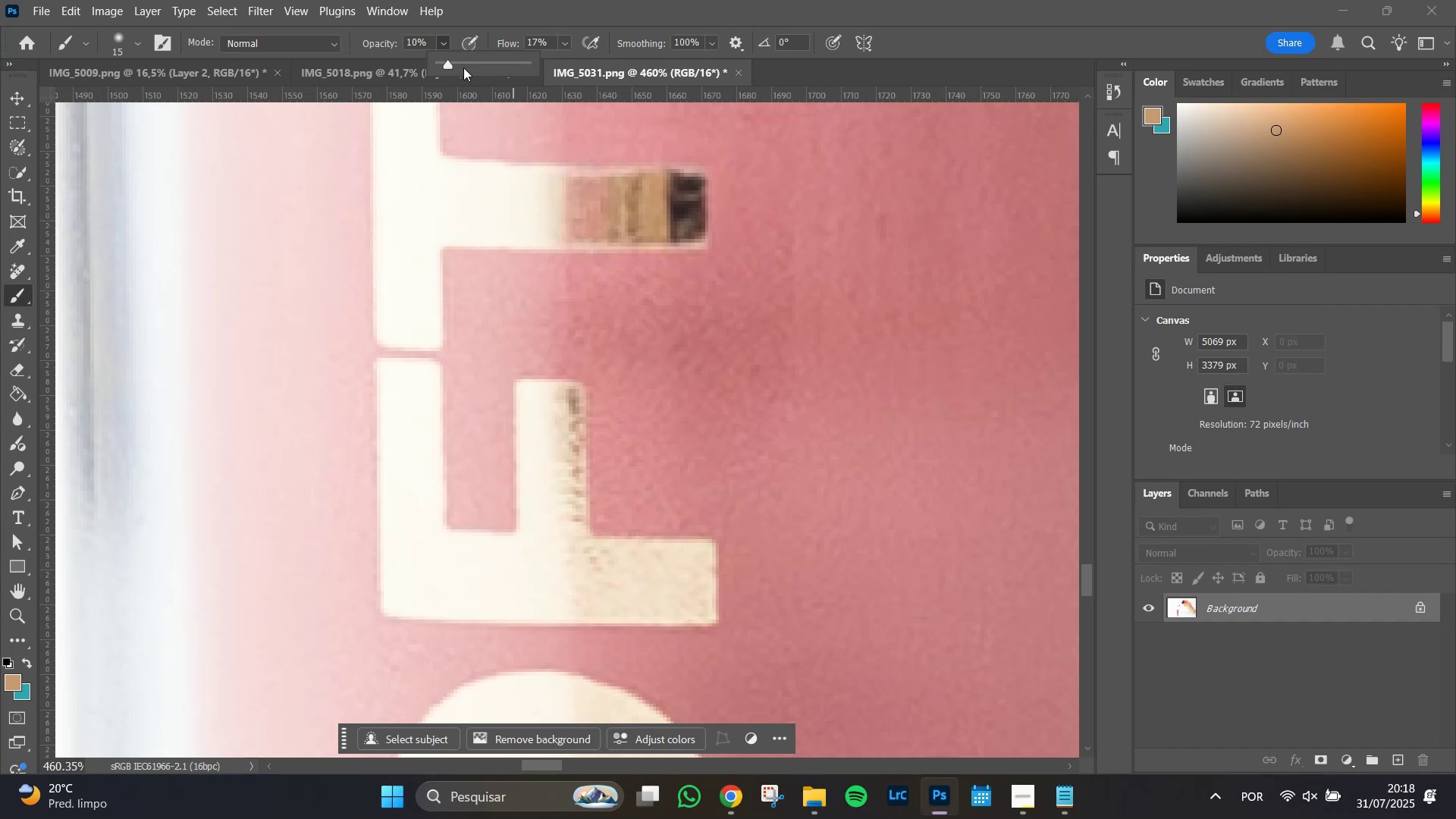 
left_click([462, 66])
 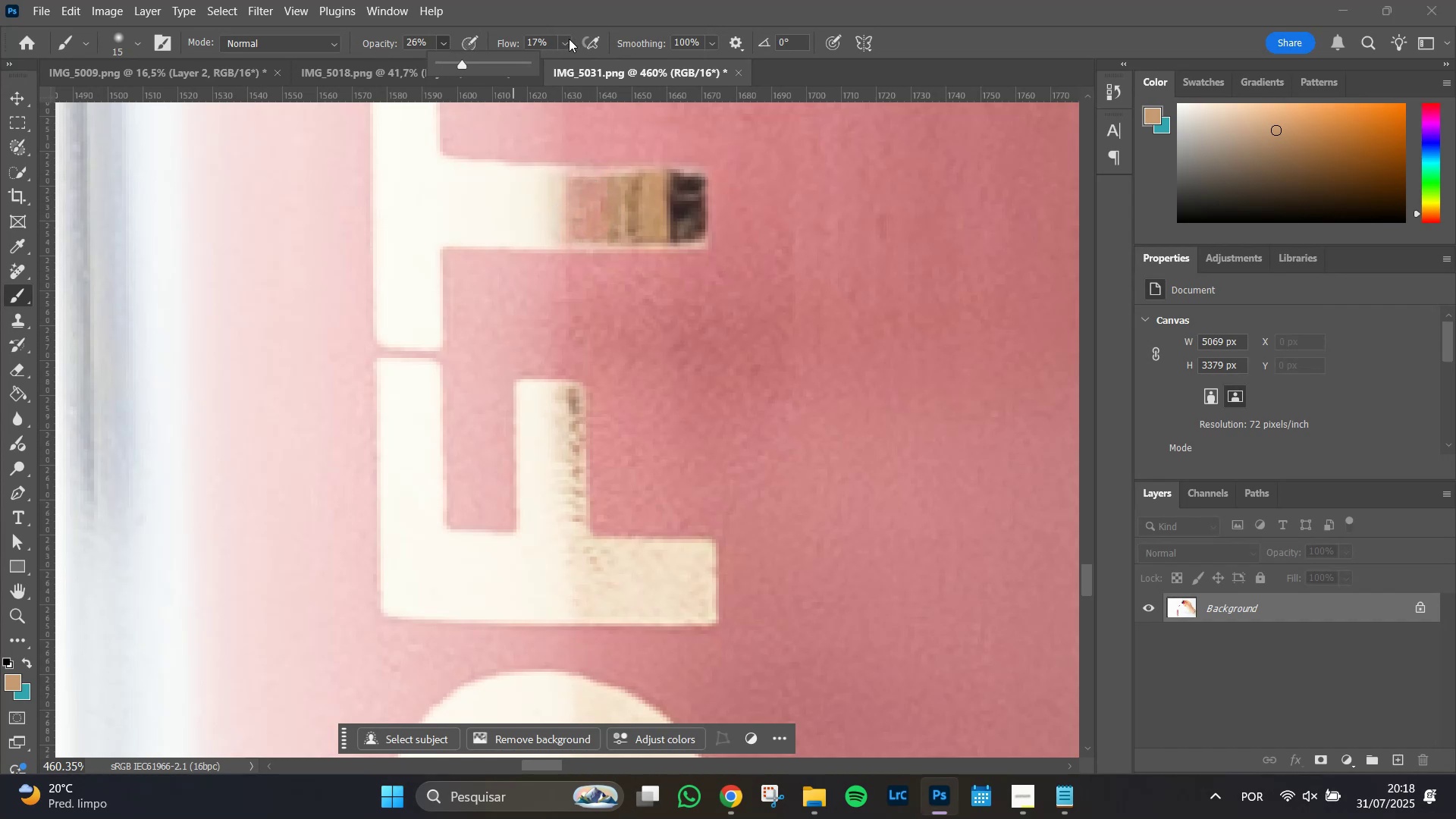 
left_click([566, 39])
 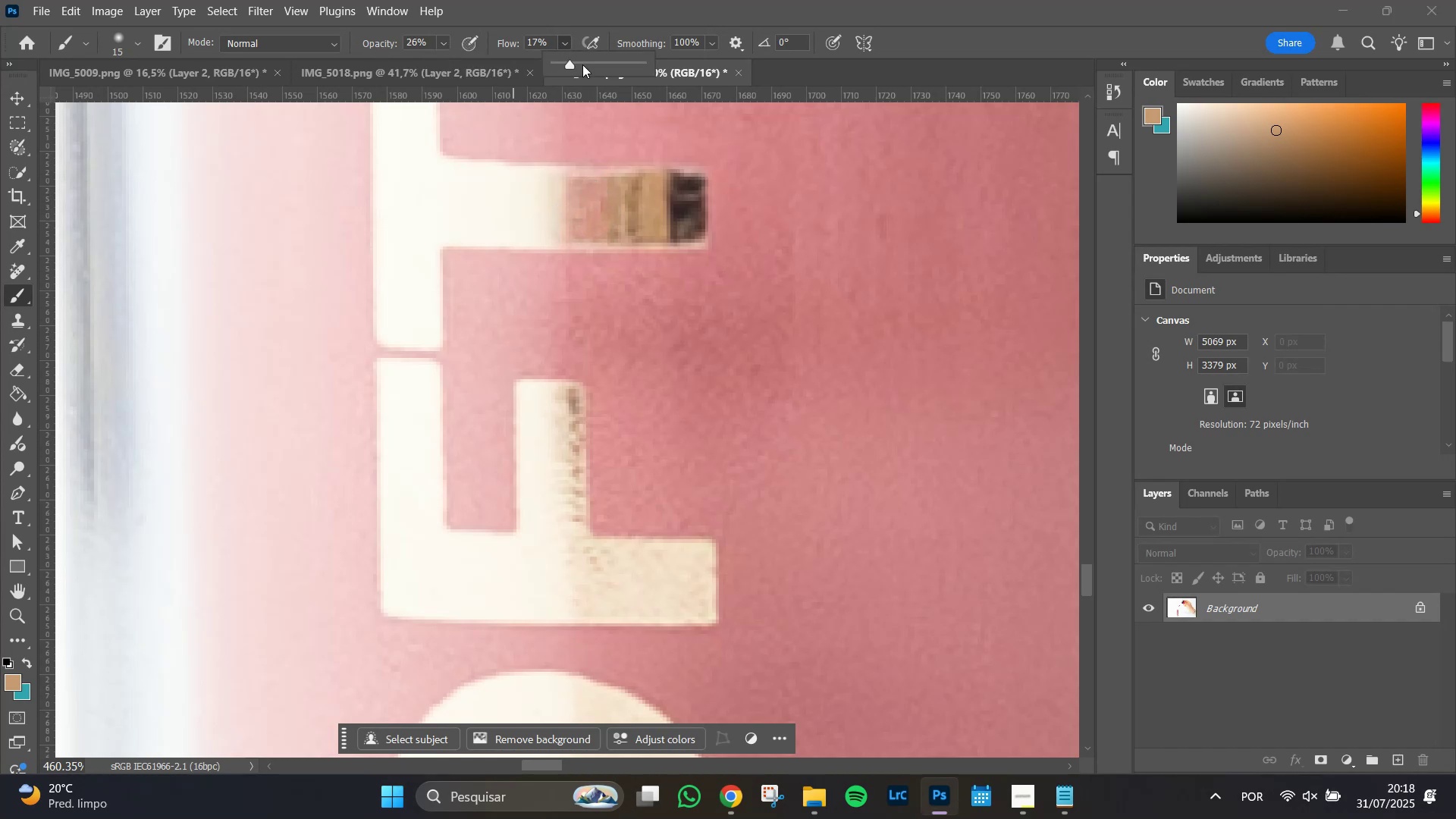 
left_click([583, 64])
 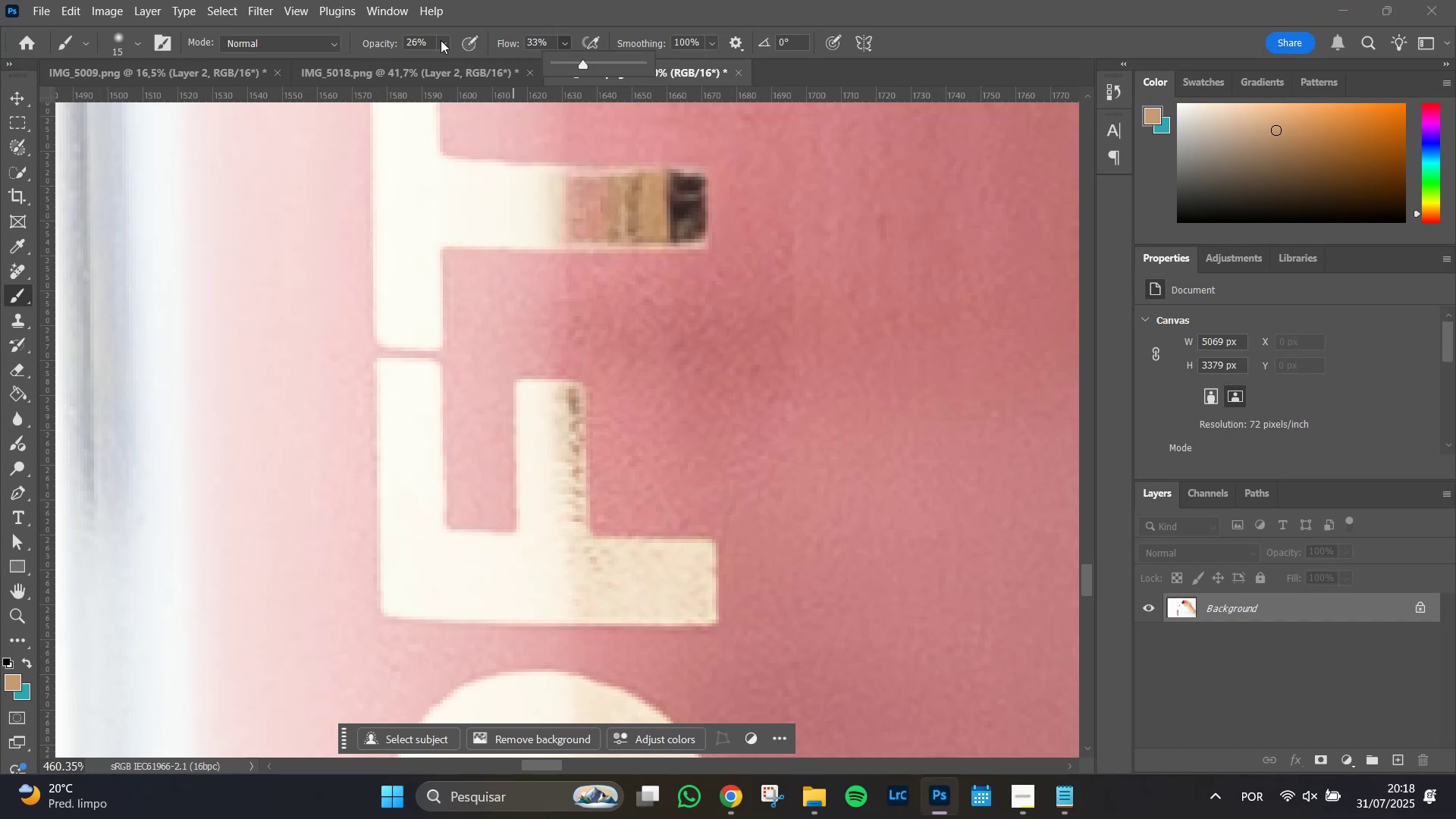 
left_click([441, 39])
 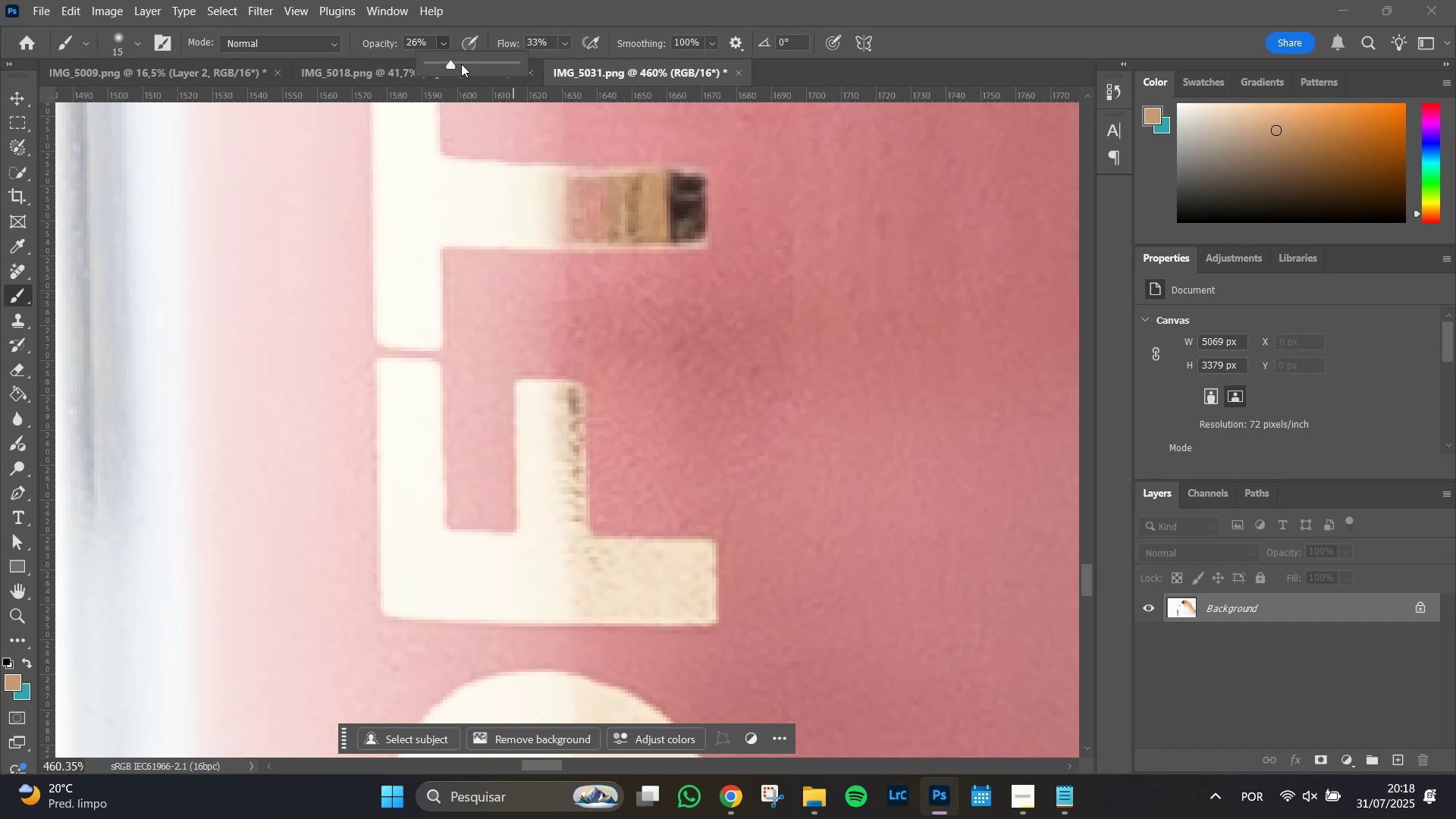 
left_click([461, 64])
 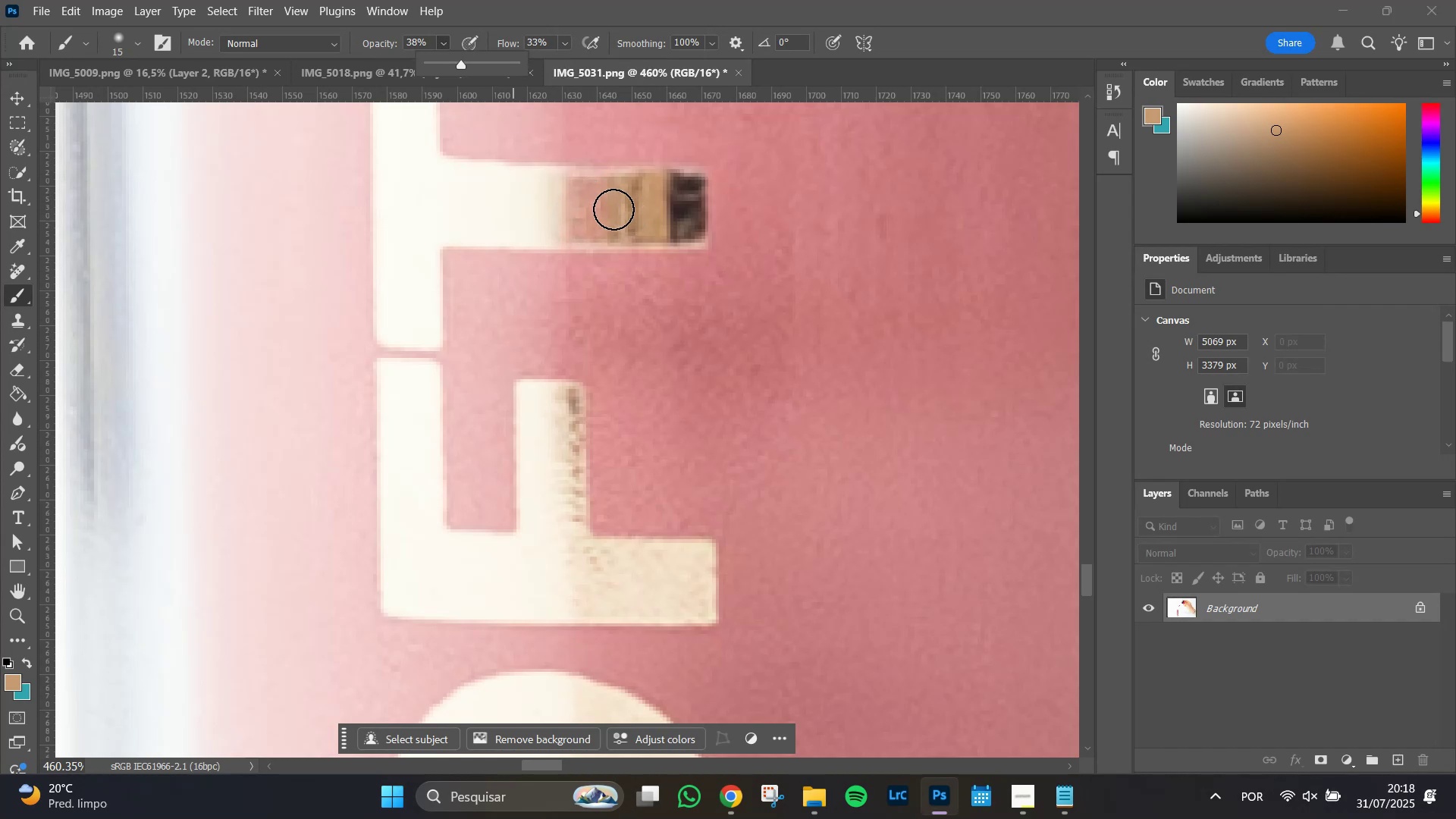 
left_click([607, 208])
 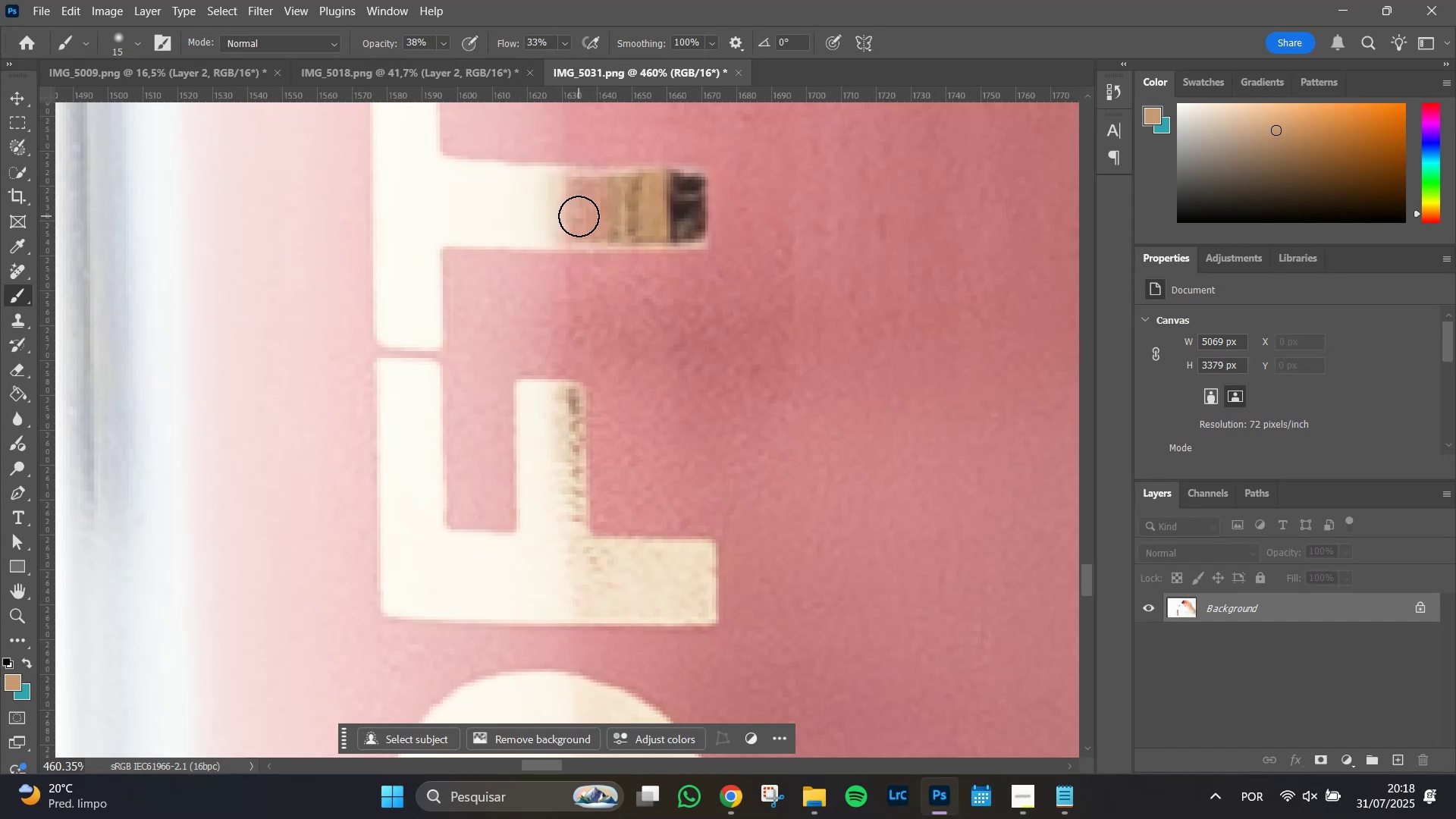 
left_click_drag(start_coordinate=[584, 214], to_coordinate=[601, 219])
 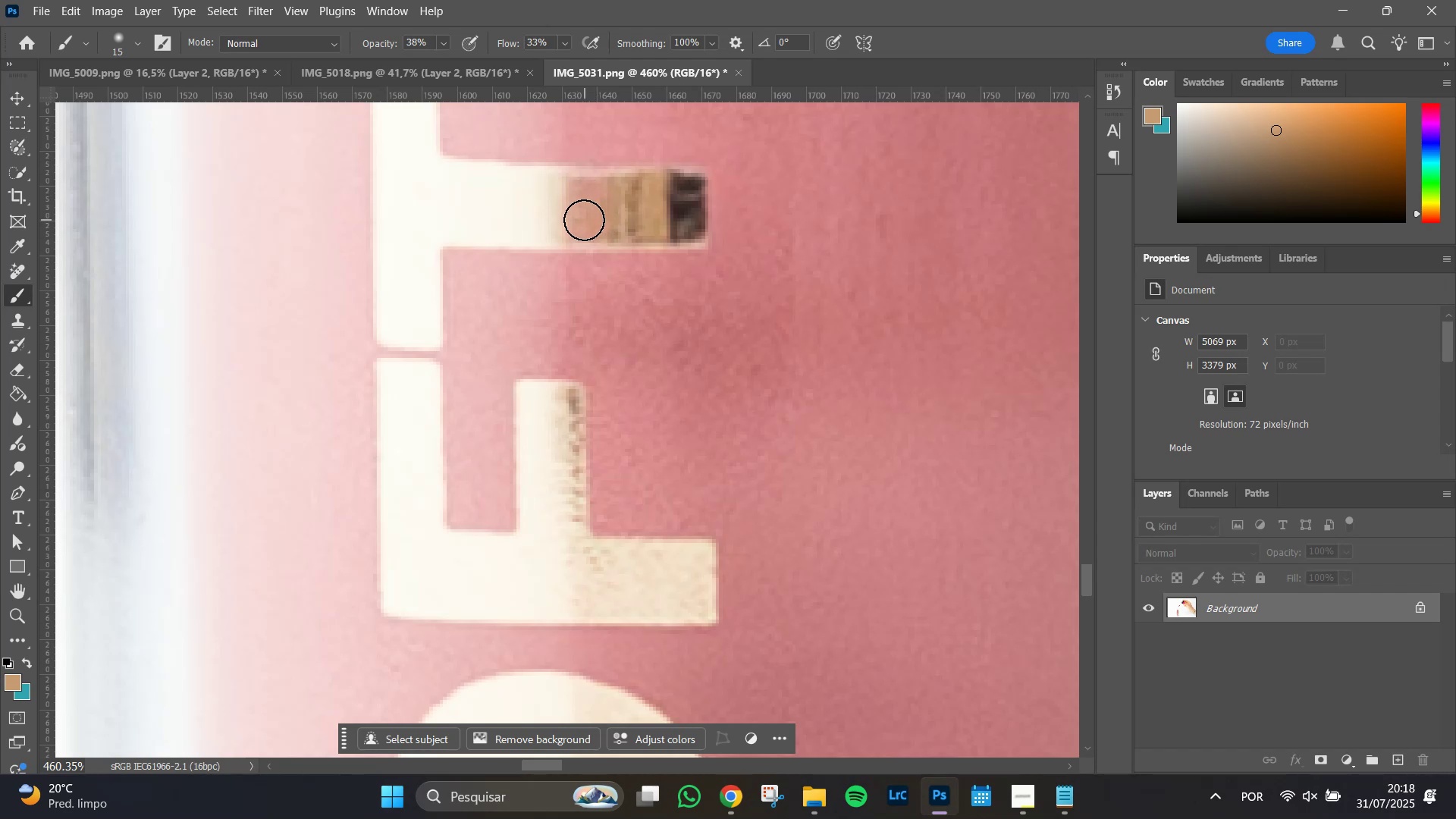 
left_click_drag(start_coordinate=[581, 220], to_coordinate=[592, 218])
 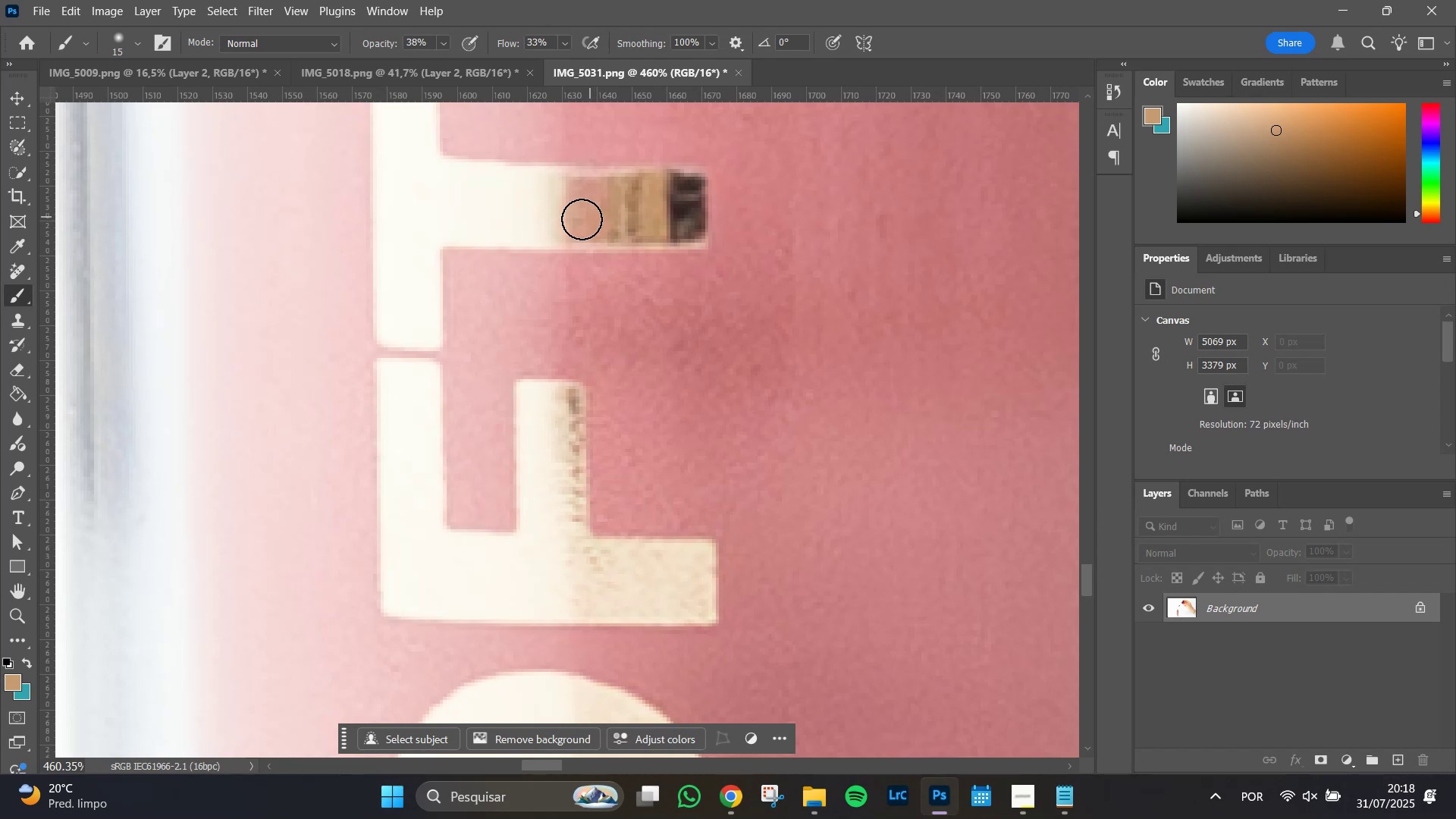 
left_click_drag(start_coordinate=[579, 221], to_coordinate=[596, 221])
 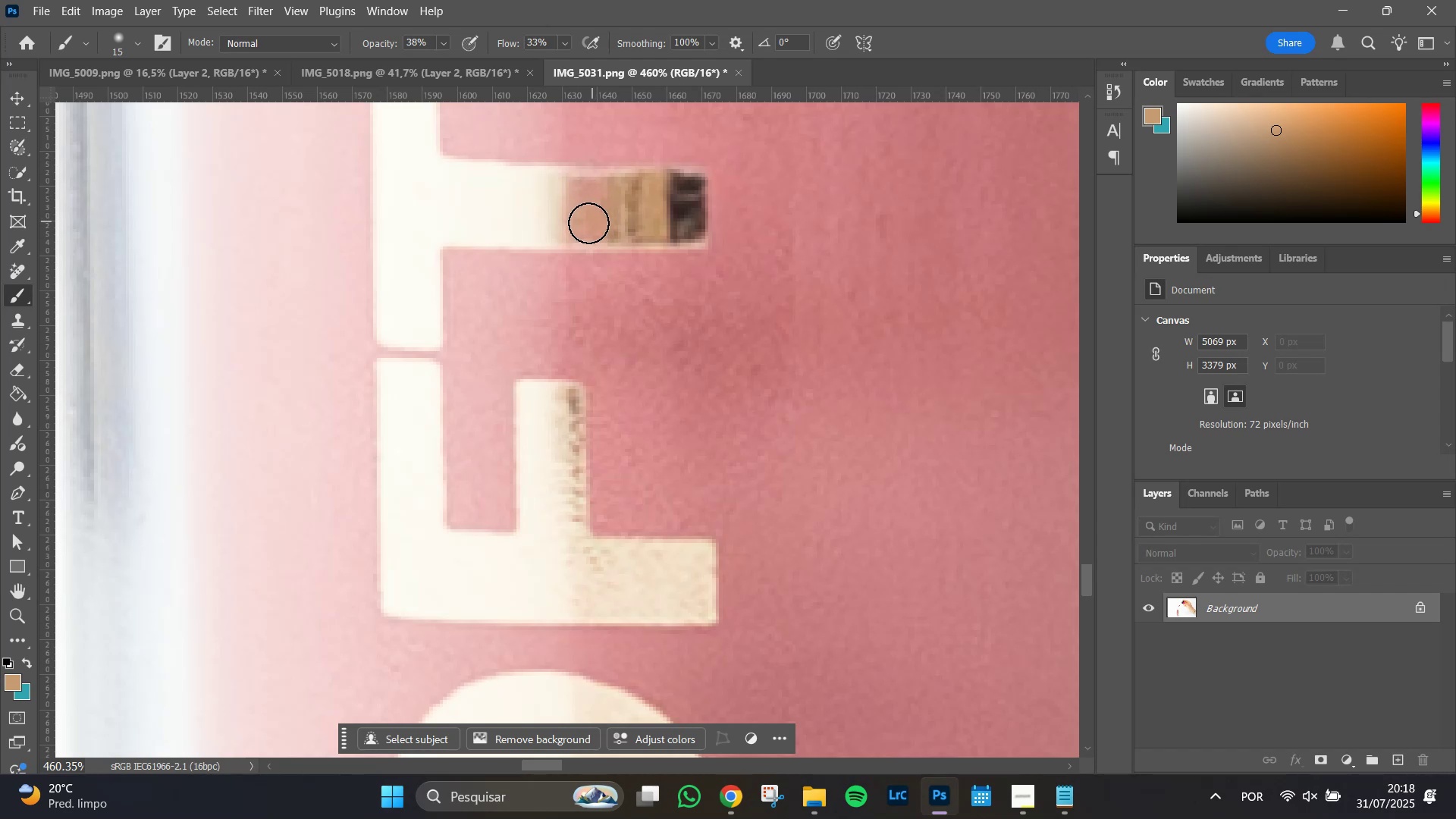 
left_click_drag(start_coordinate=[586, 224], to_coordinate=[601, 224])
 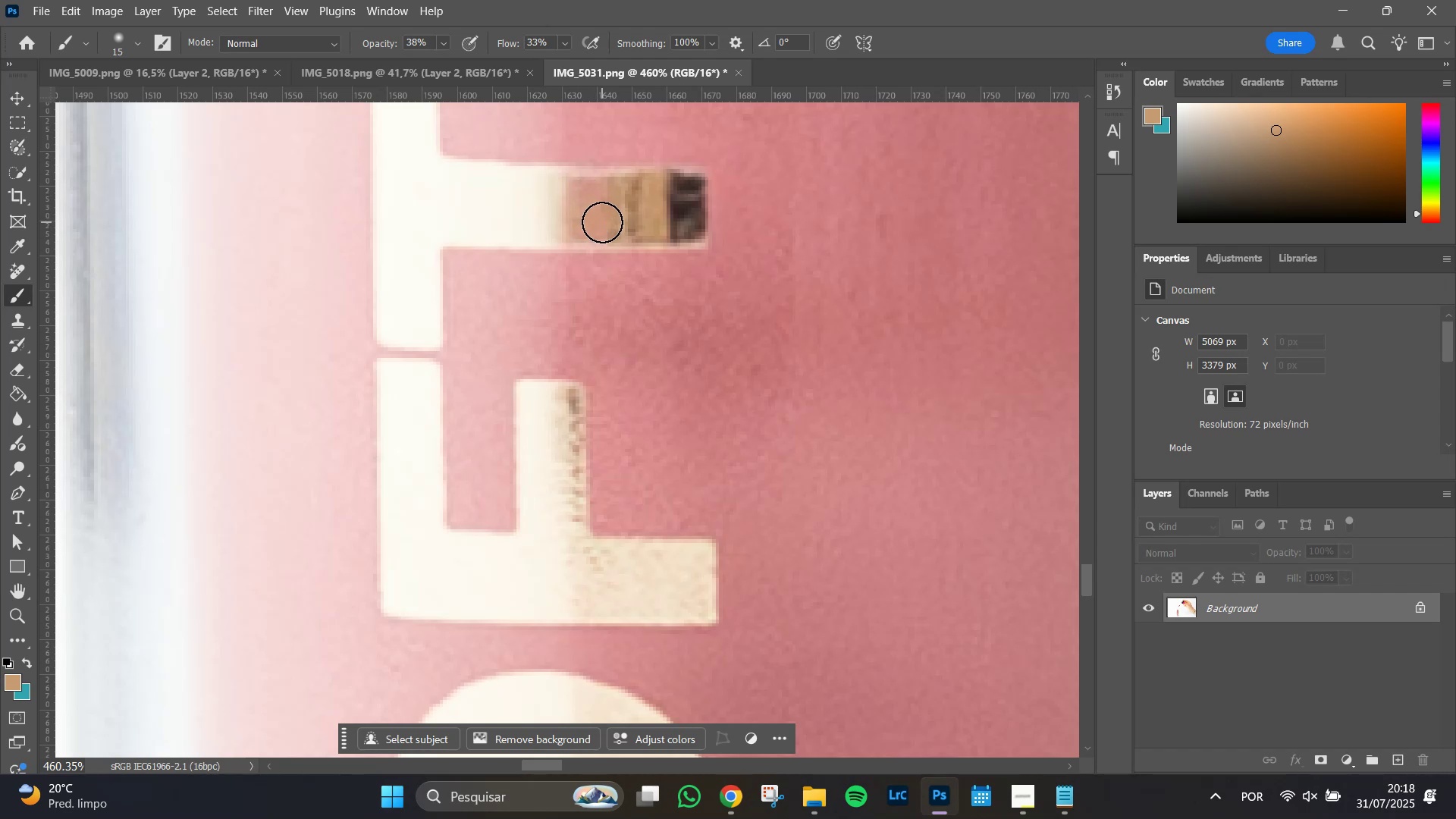 
triple_click([602, 222])
 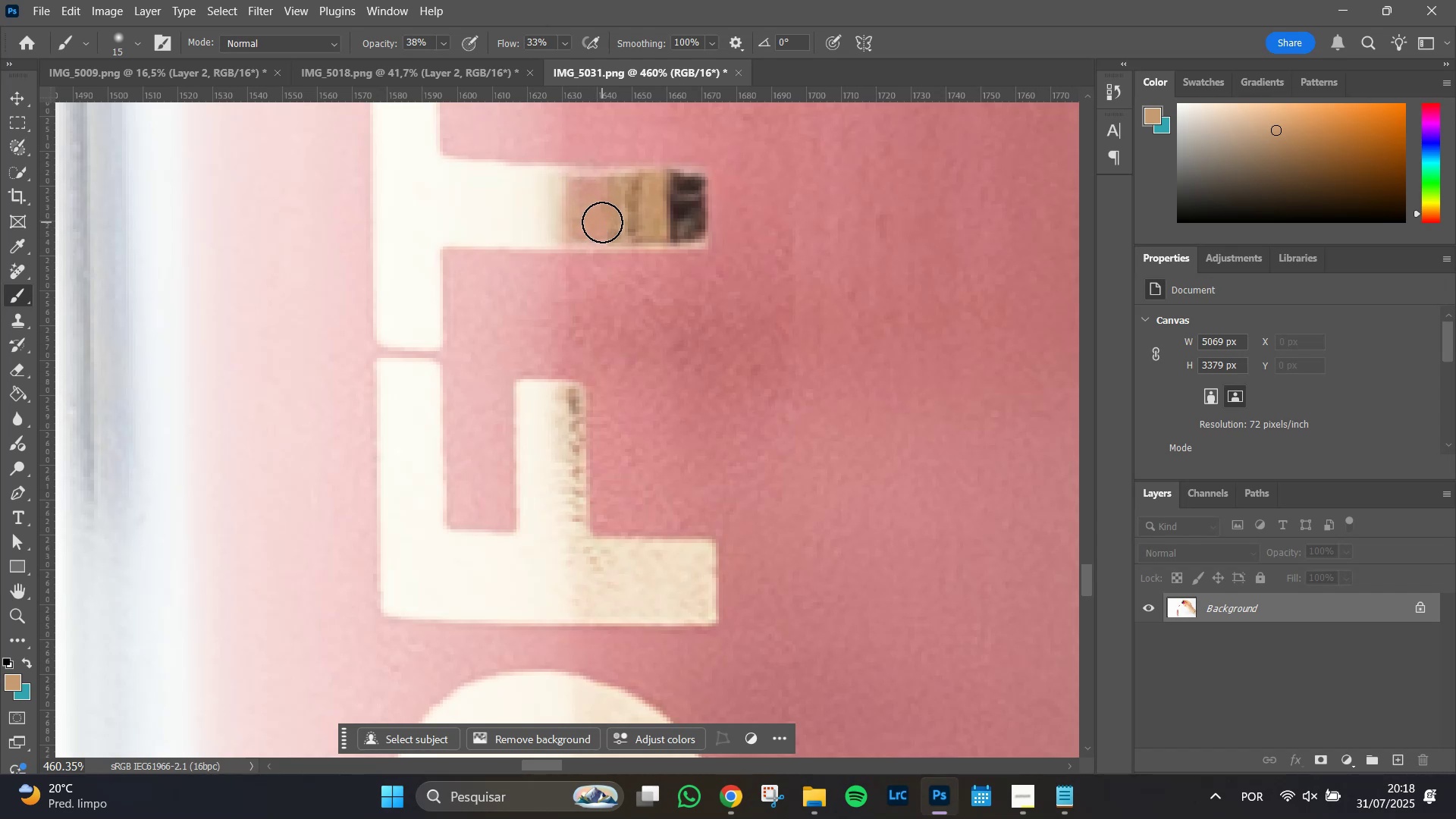 
triple_click([602, 222])
 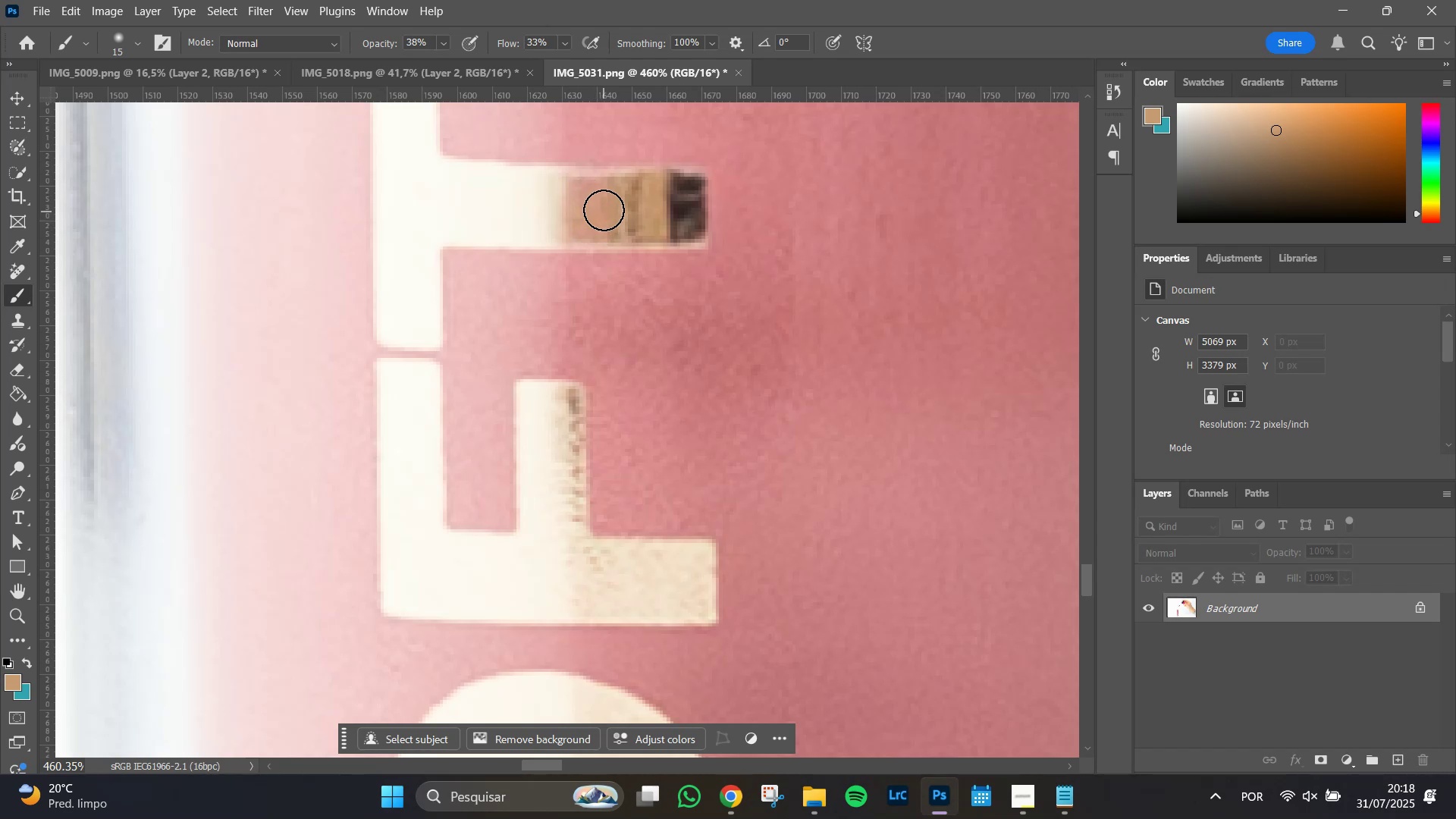 
left_click_drag(start_coordinate=[605, 199], to_coordinate=[610, 221])
 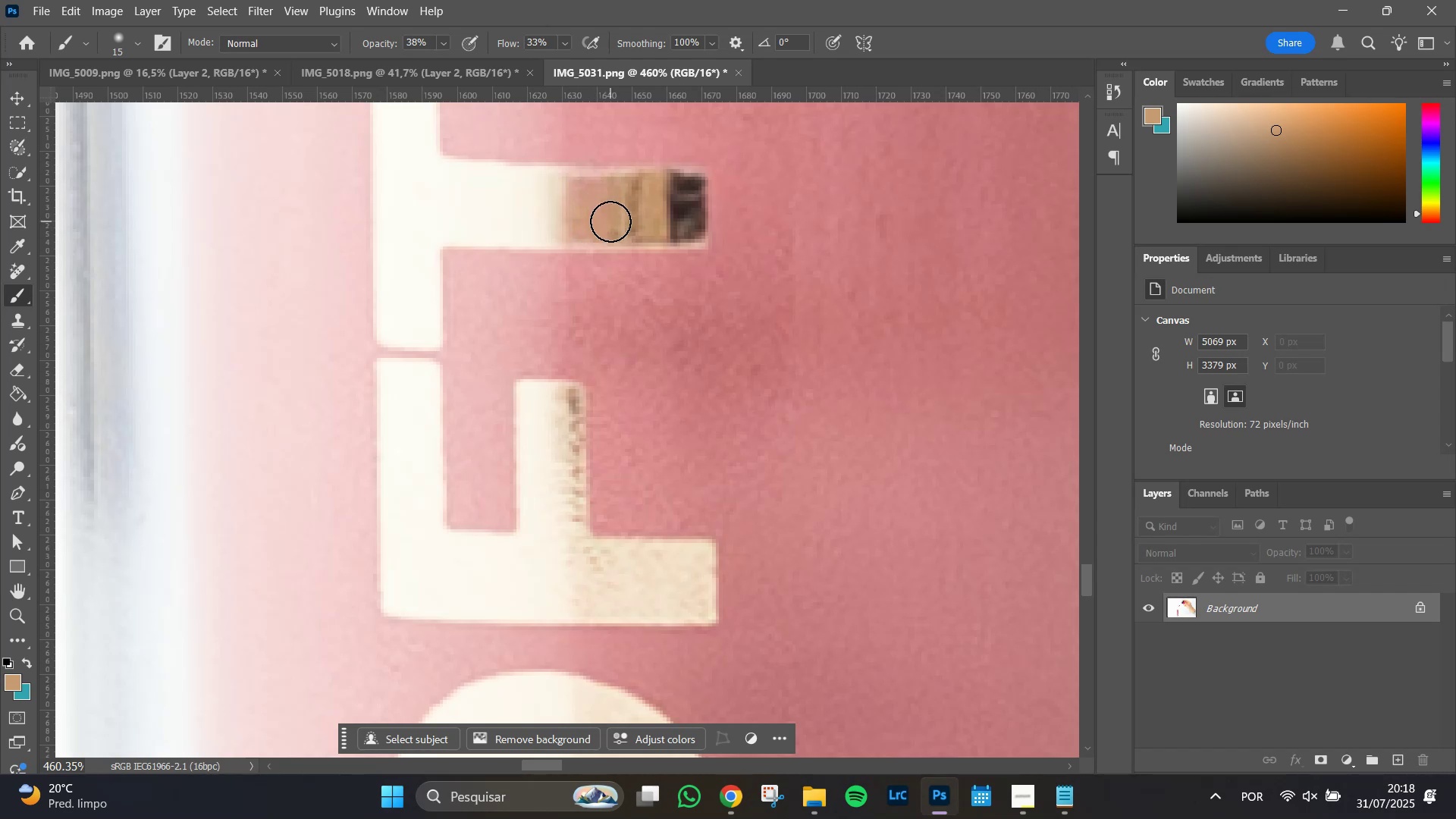 
left_click_drag(start_coordinate=[613, 221], to_coordinate=[629, 216])
 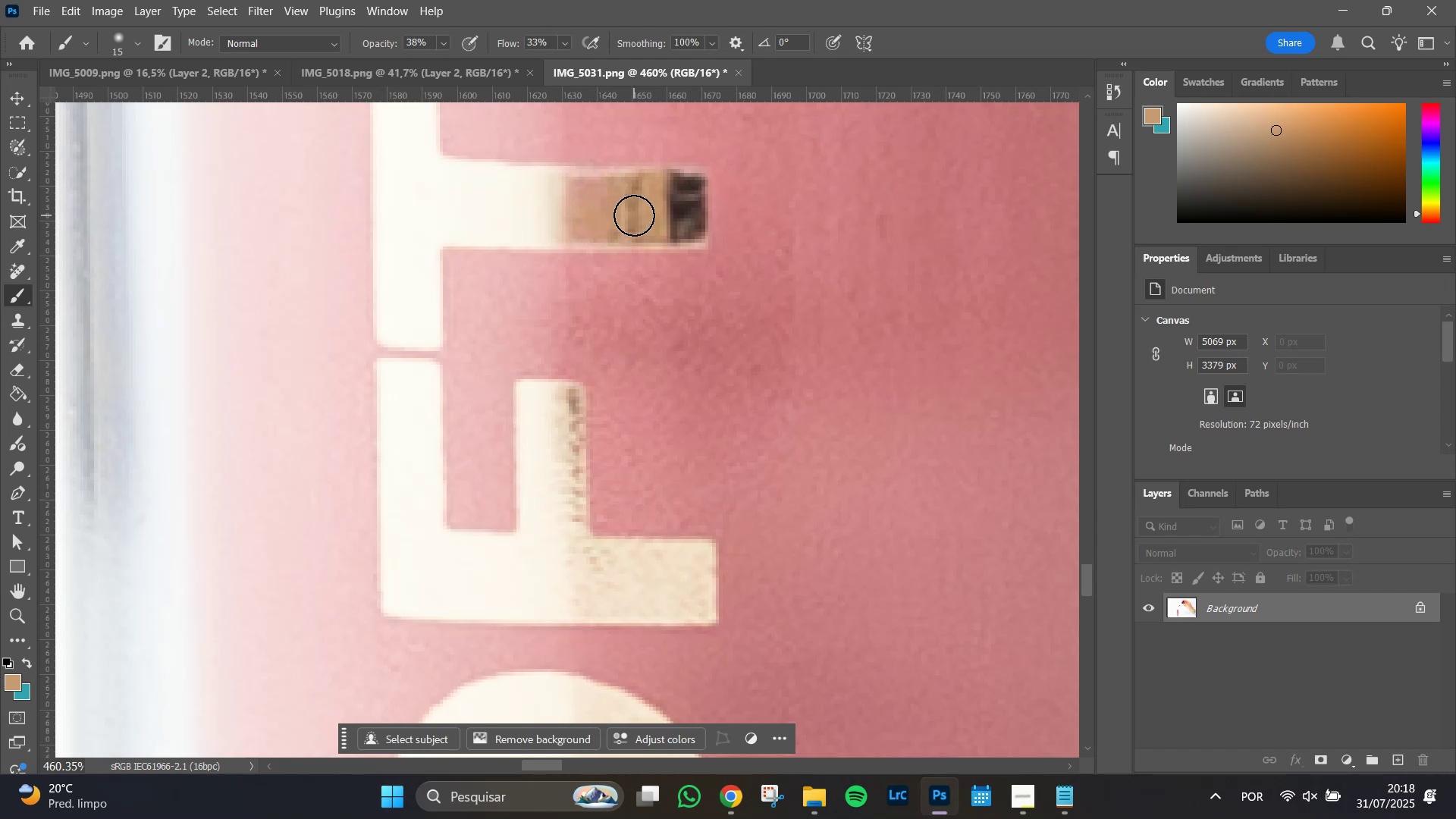 
triple_click([634, 215])
 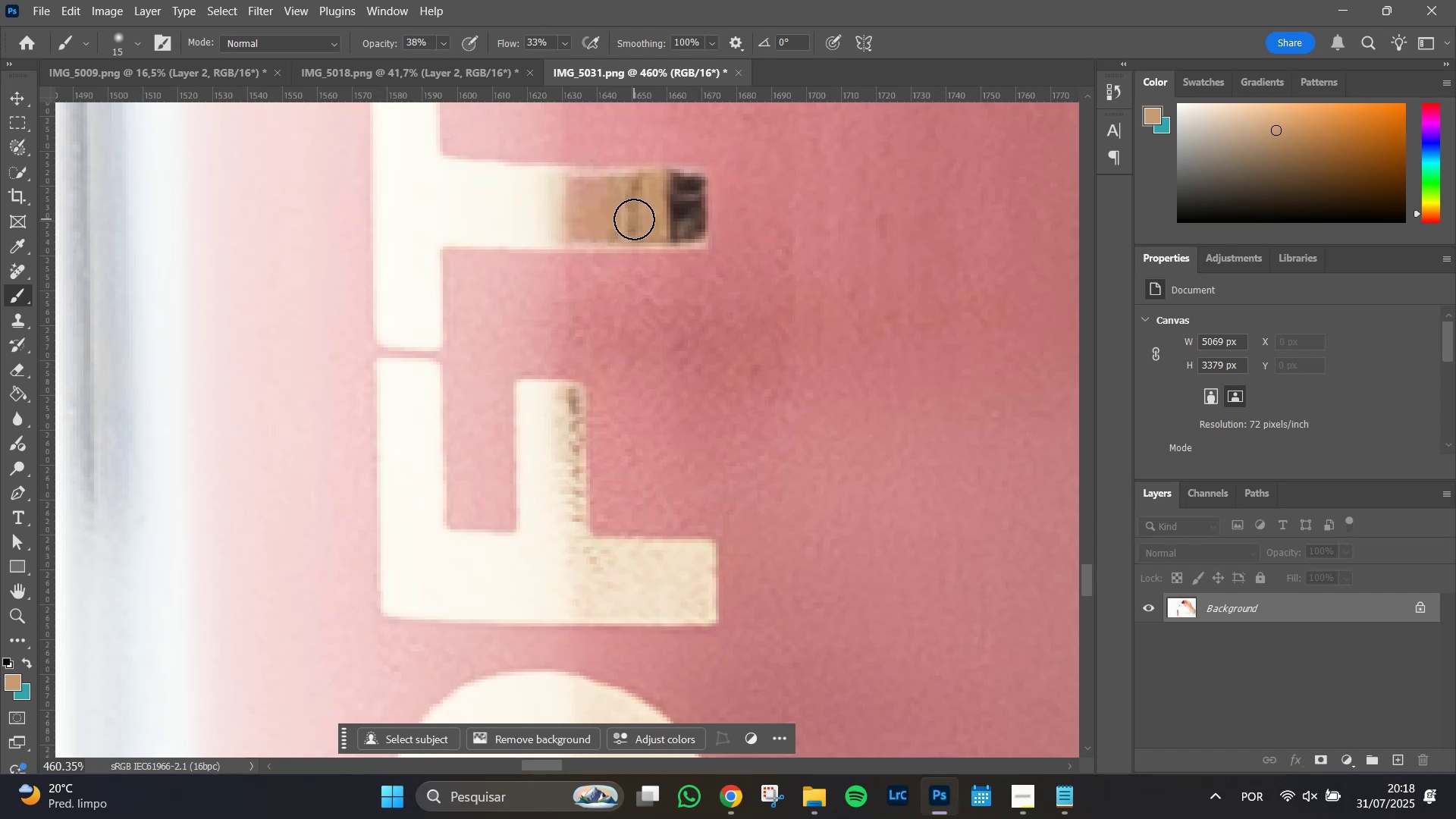 
triple_click([634, 219])
 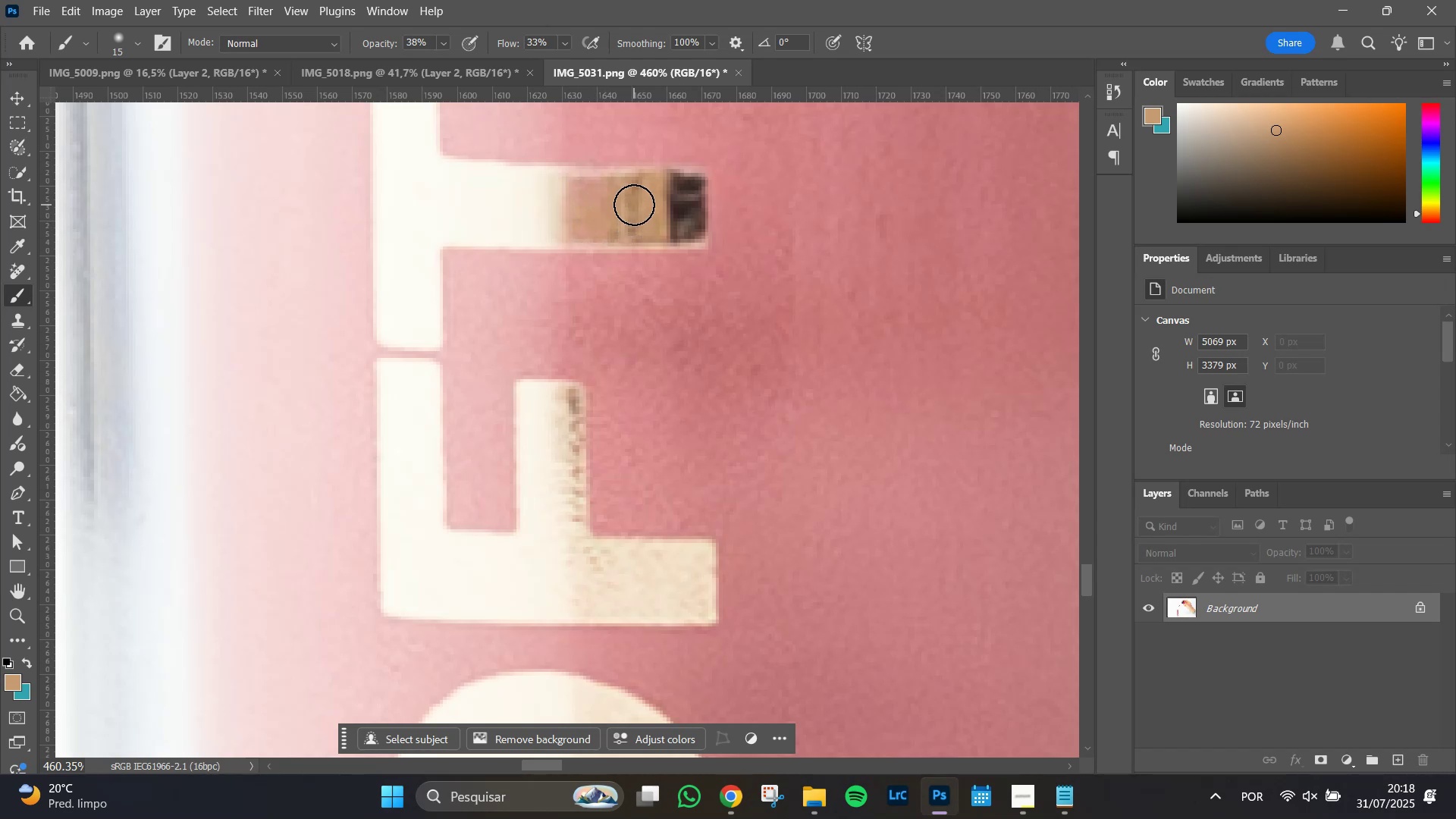 
triple_click([634, 205])
 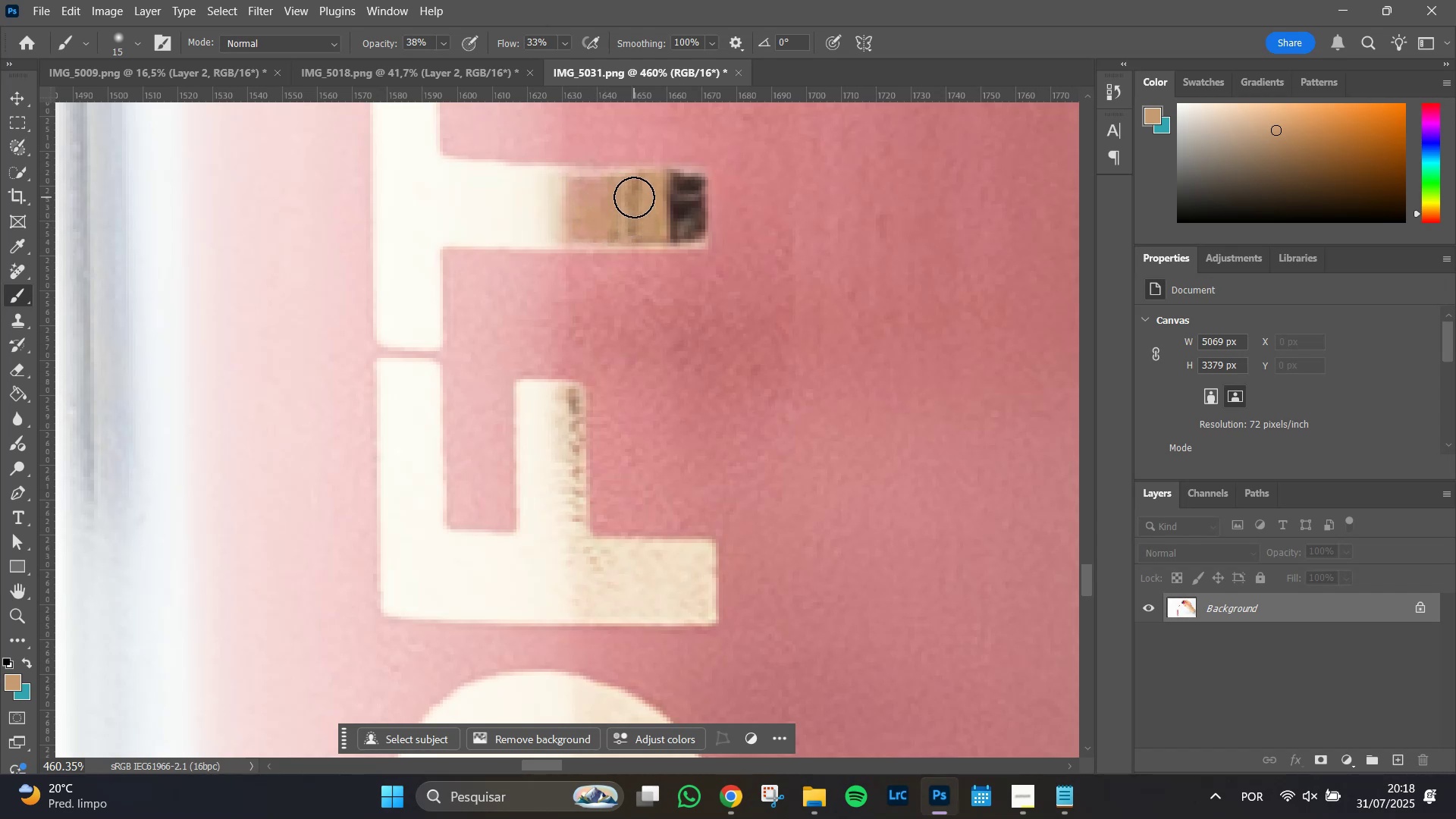 
triple_click([634, 197])
 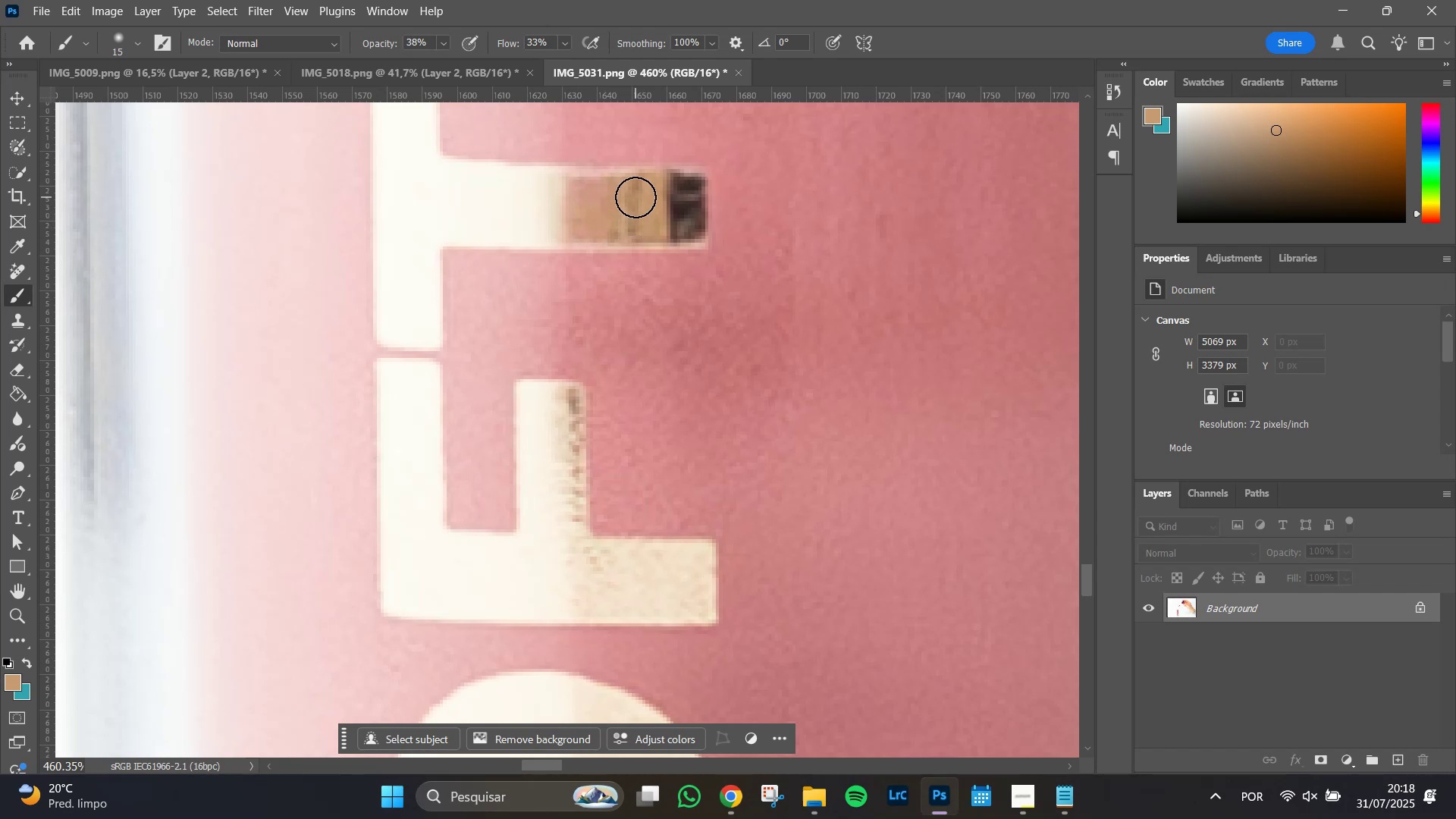 
triple_click([635, 197])
 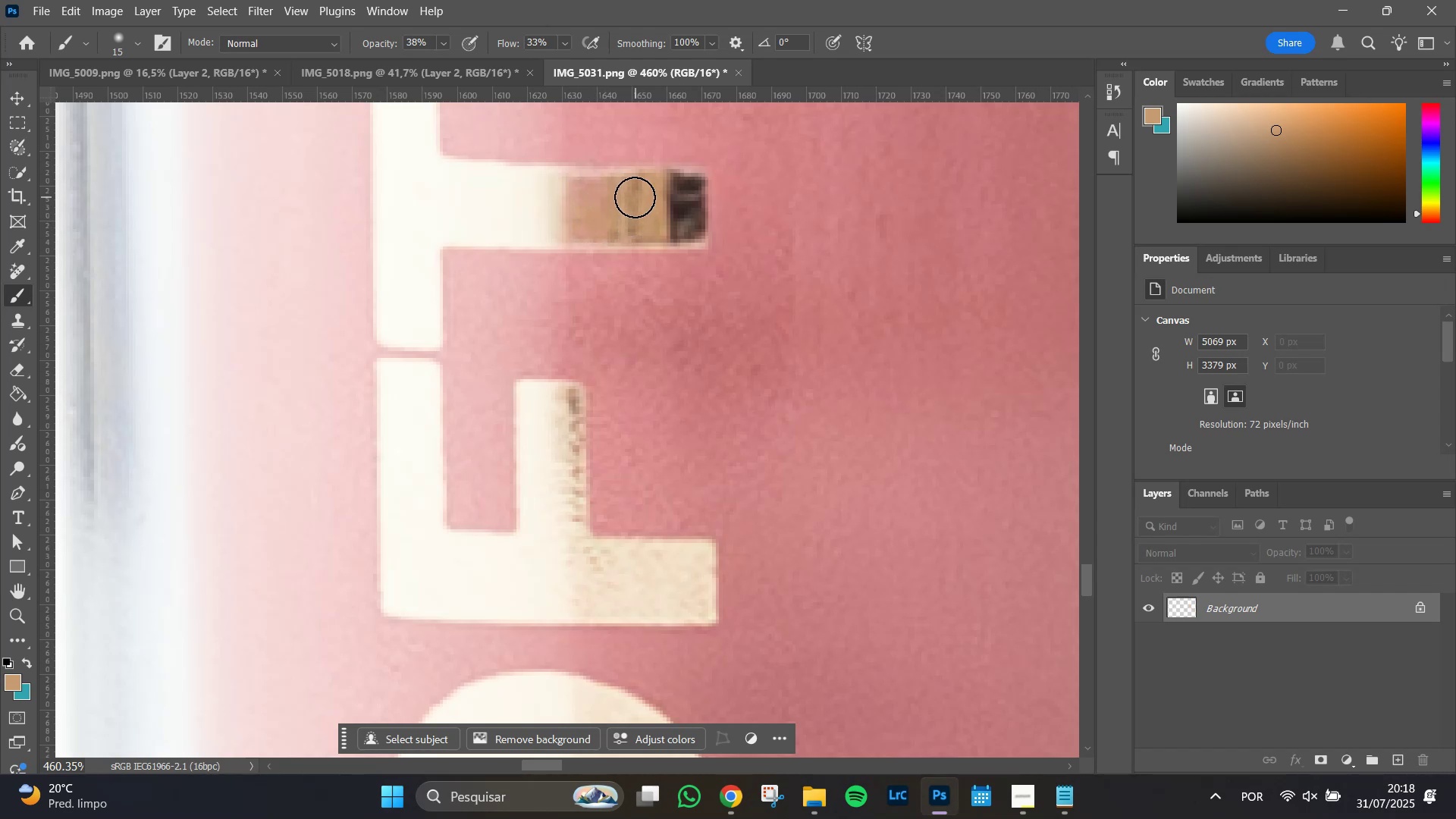 
left_click_drag(start_coordinate=[635, 197], to_coordinate=[629, 205])
 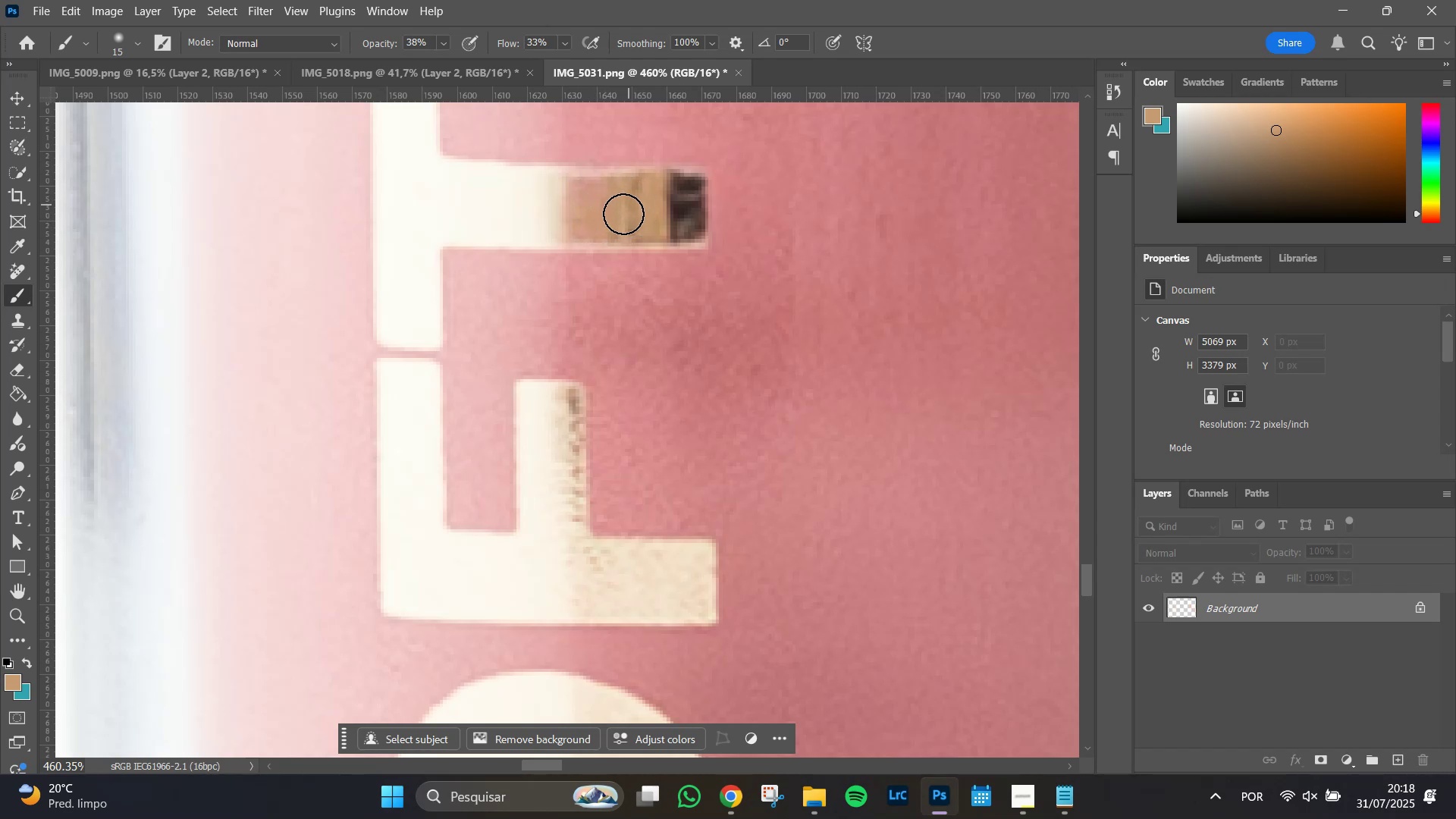 
left_click_drag(start_coordinate=[623, 218], to_coordinate=[629, 228])
 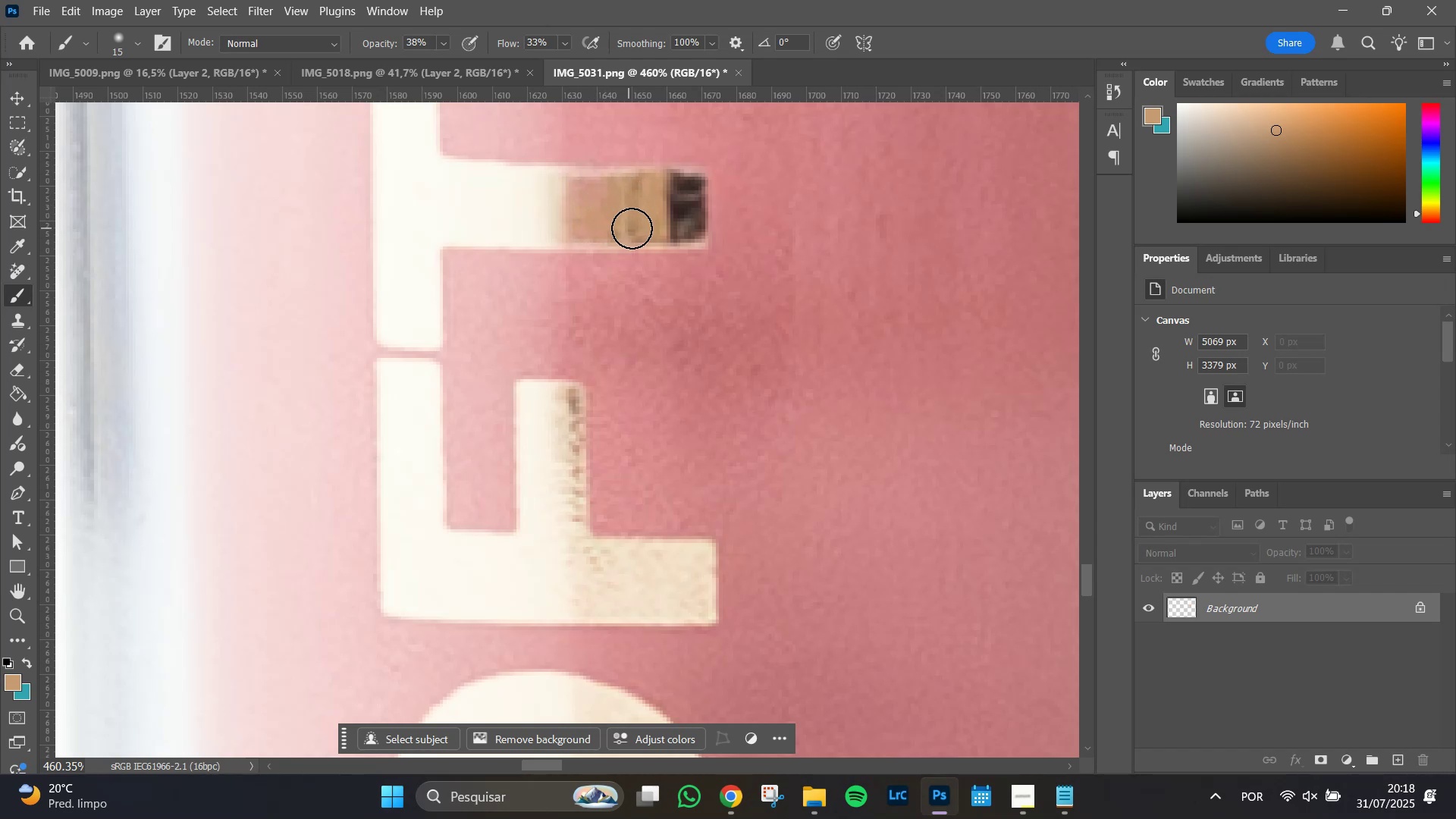 
left_click_drag(start_coordinate=[633, 227], to_coordinate=[627, 222])
 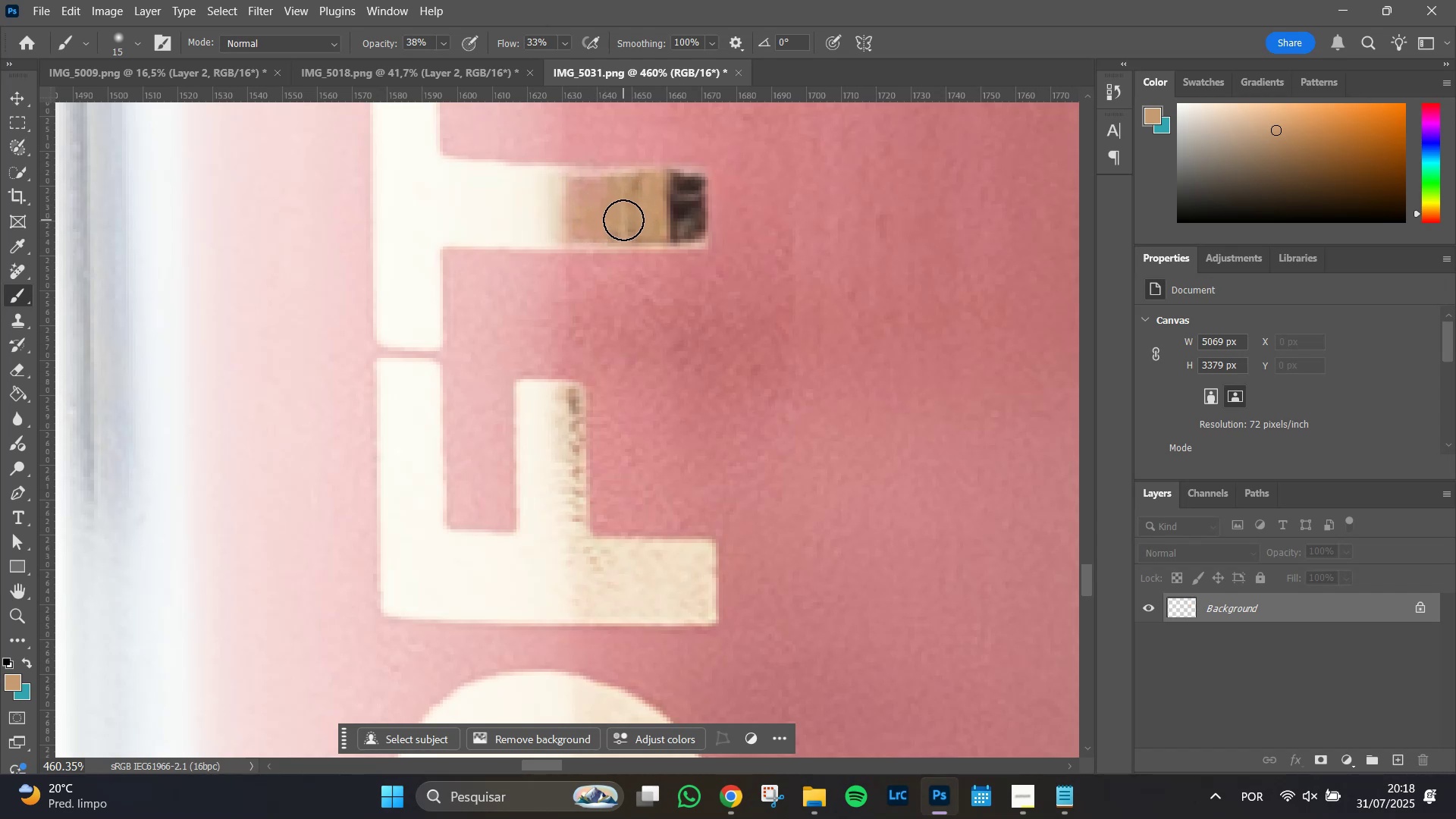 
left_click_drag(start_coordinate=[615, 218], to_coordinate=[587, 228])
 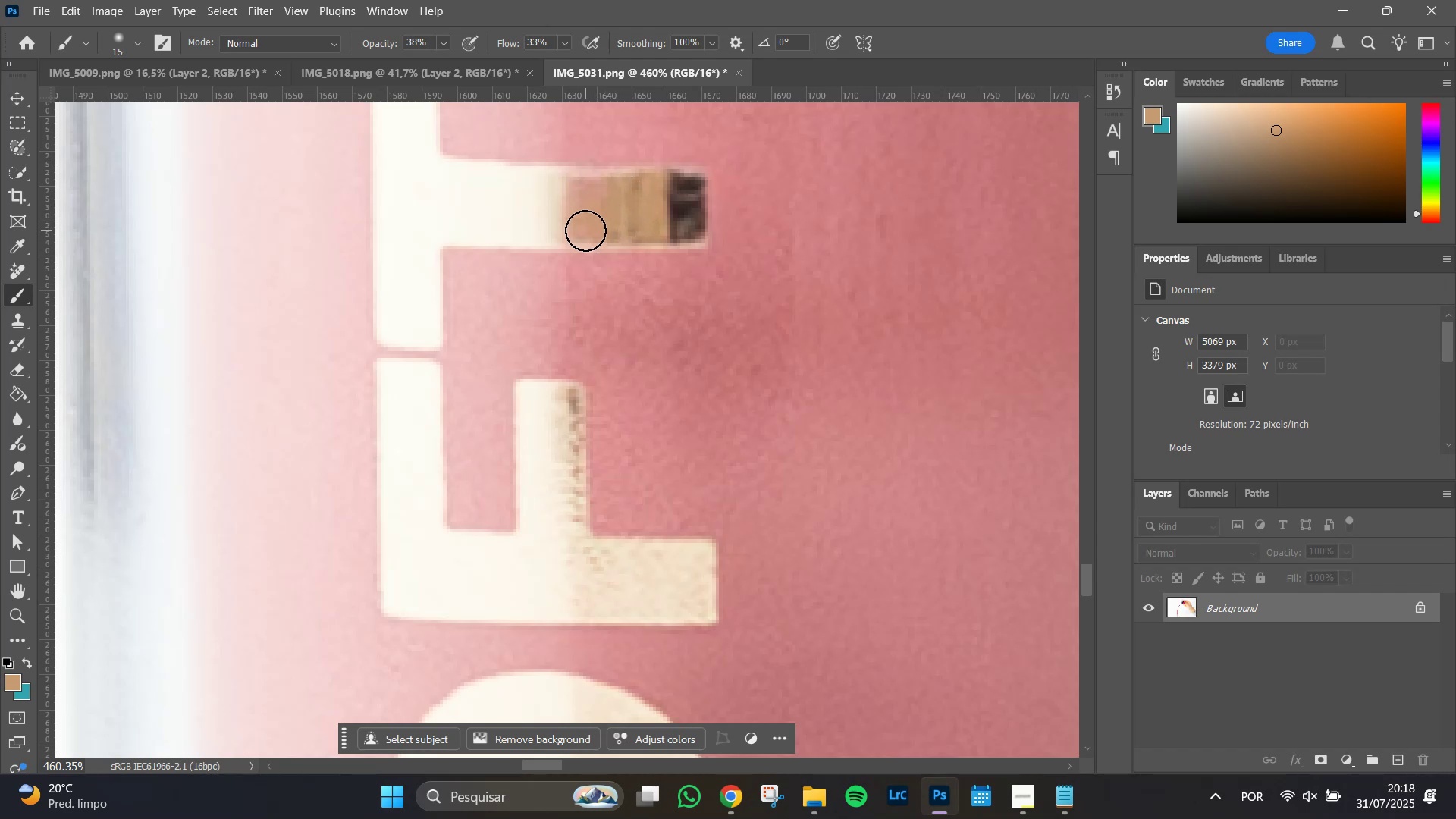 
triple_click([585, 231])
 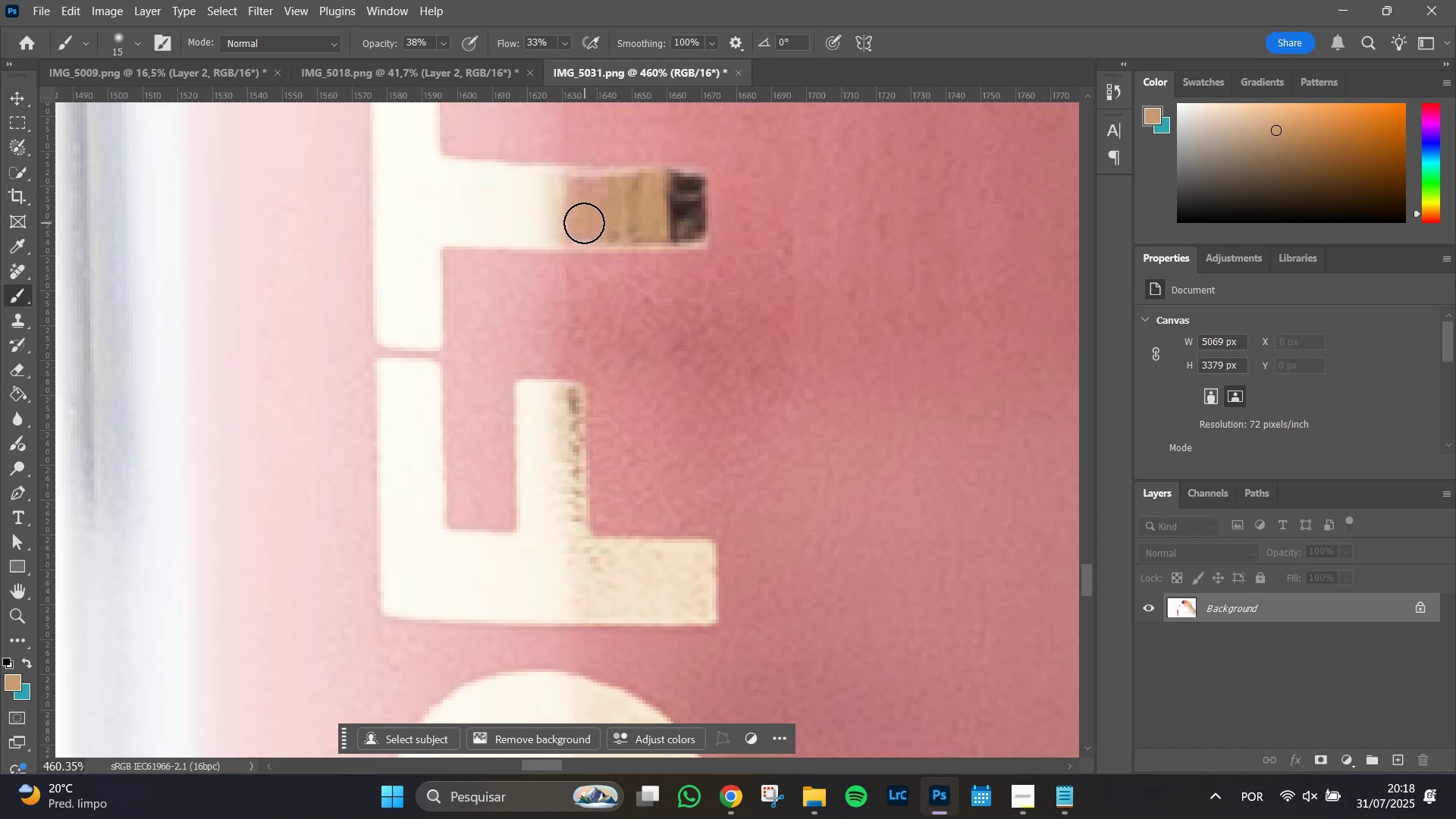 
triple_click([584, 223])
 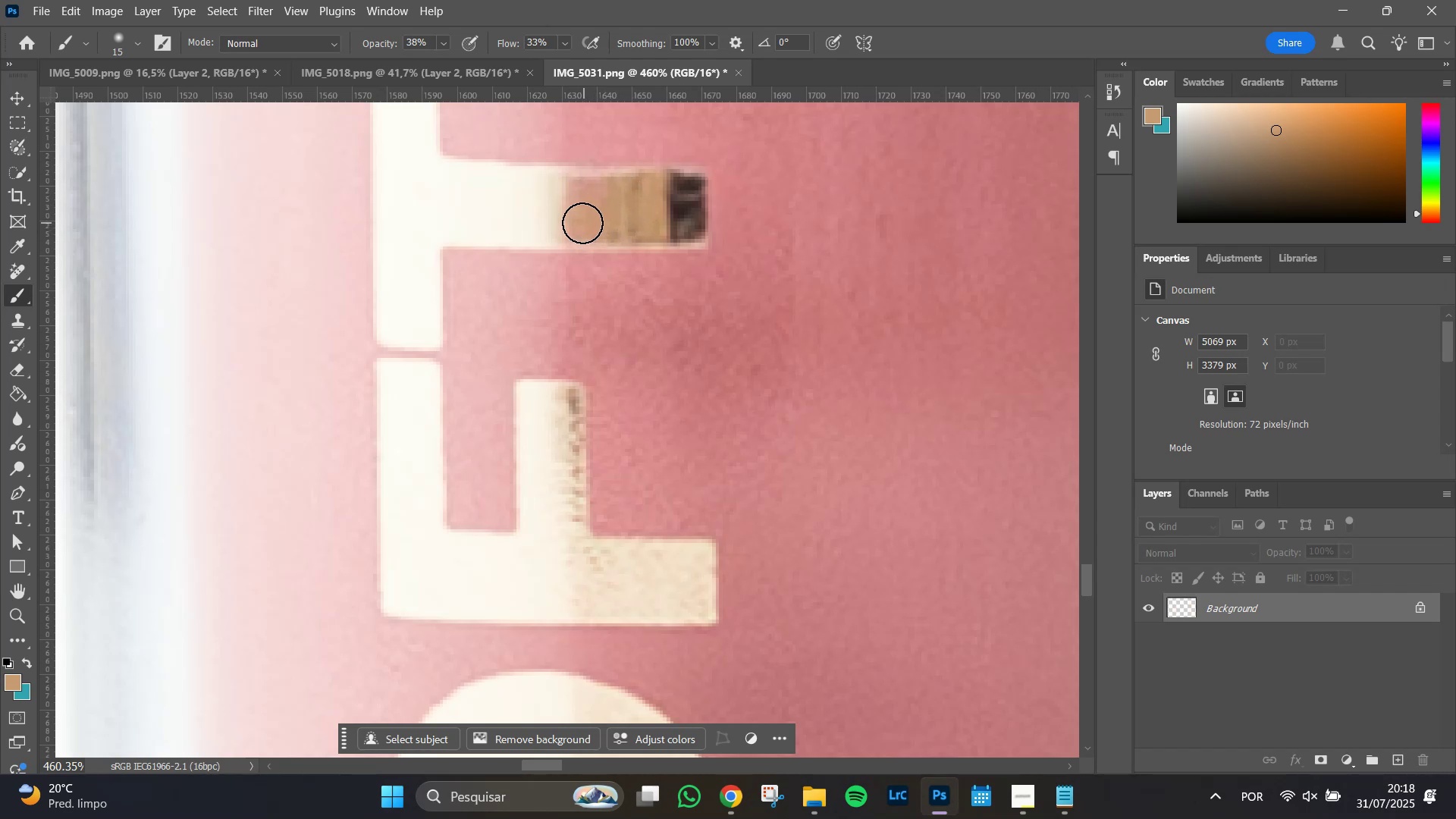 
triple_click([582, 223])
 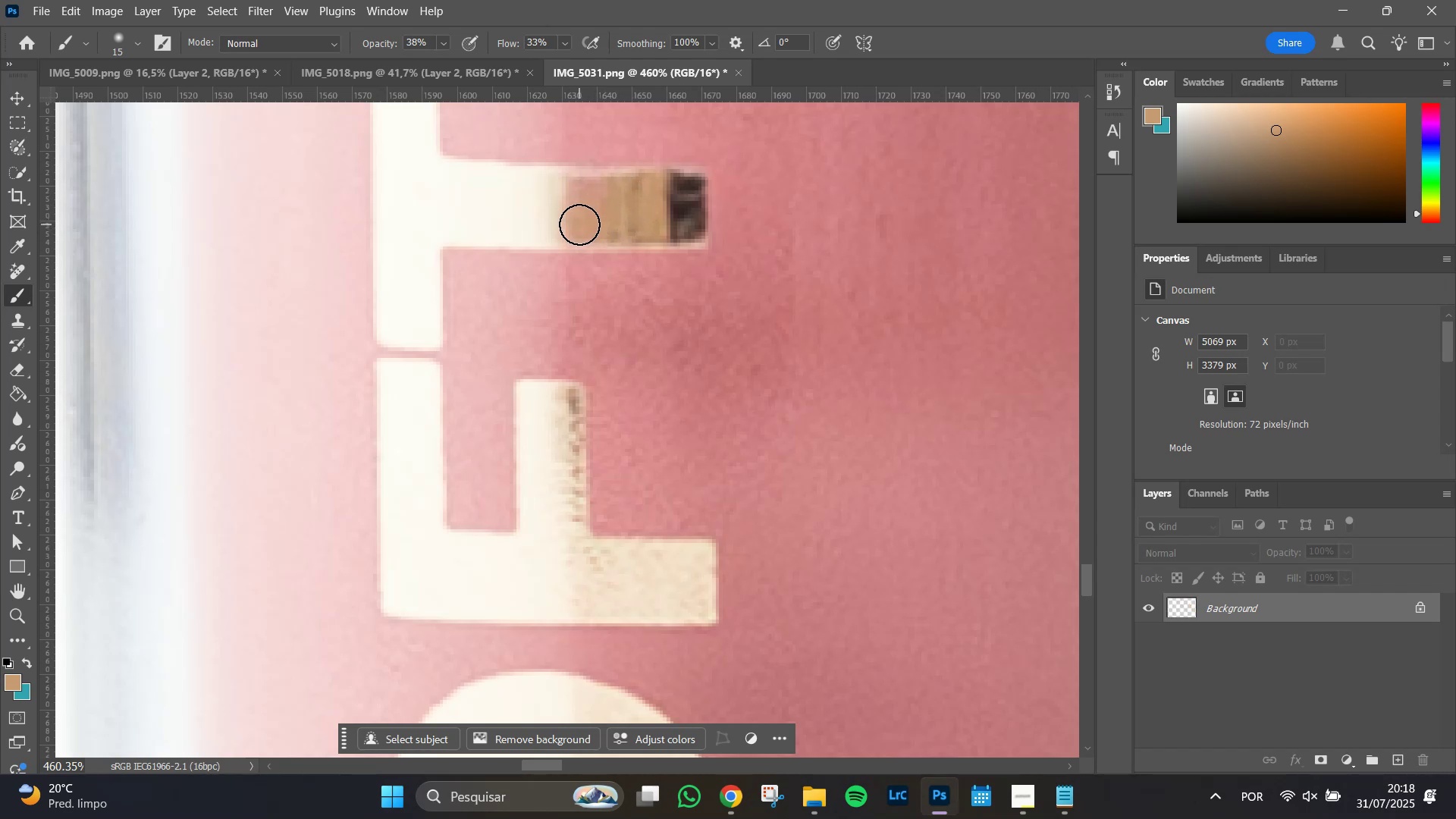 
triple_click([579, 224])
 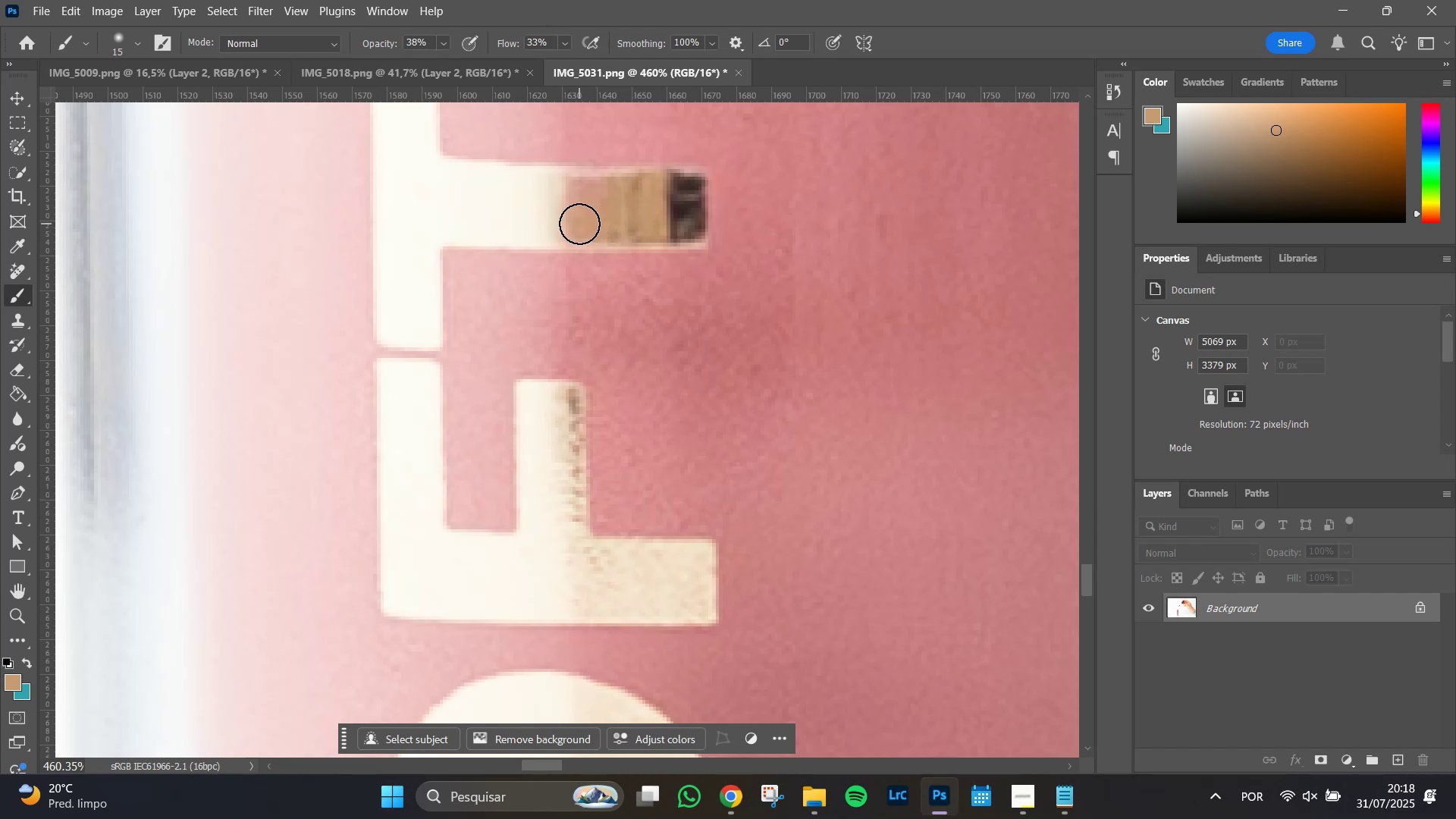 
triple_click([579, 224])
 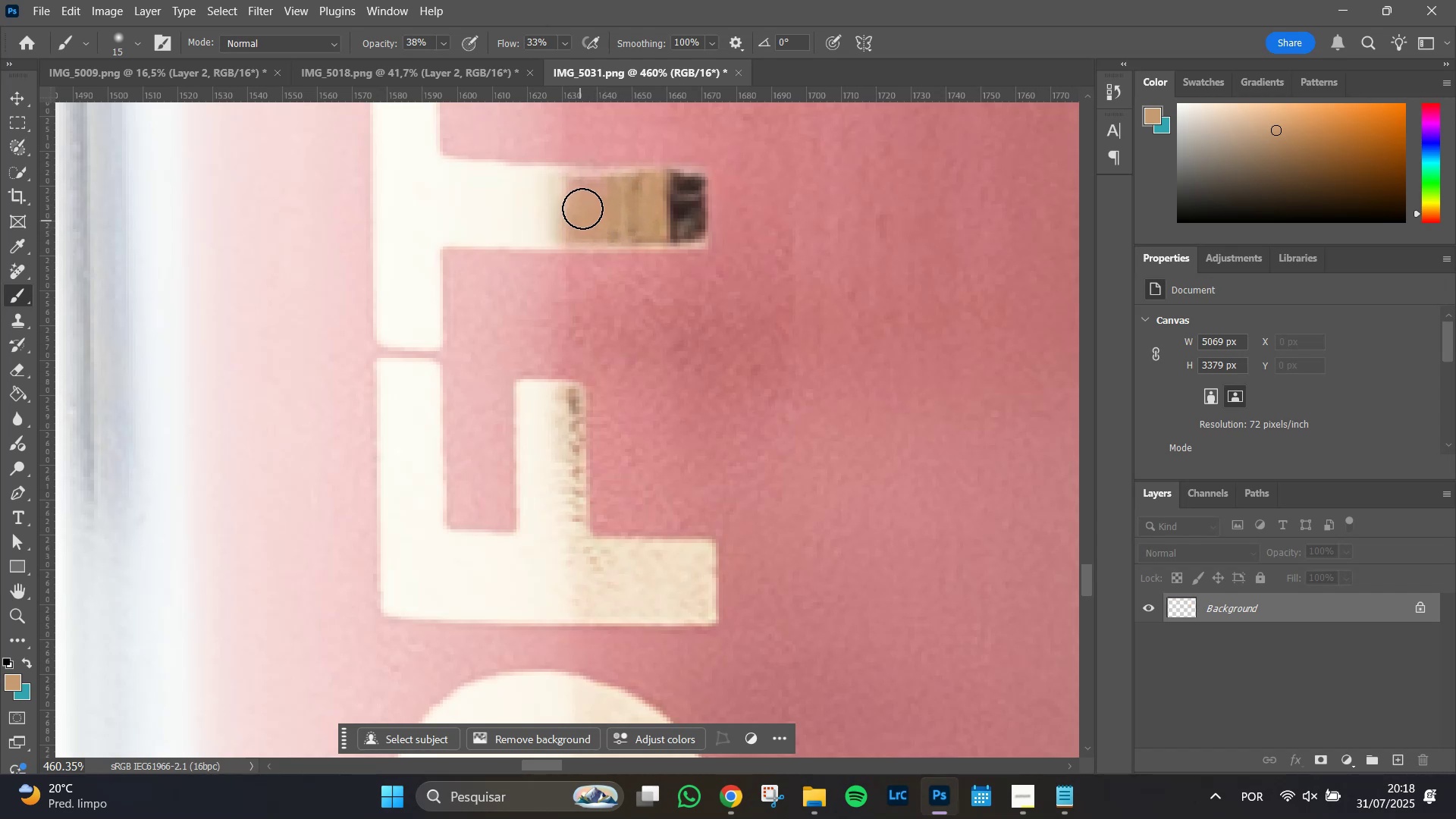 
triple_click([582, 209])
 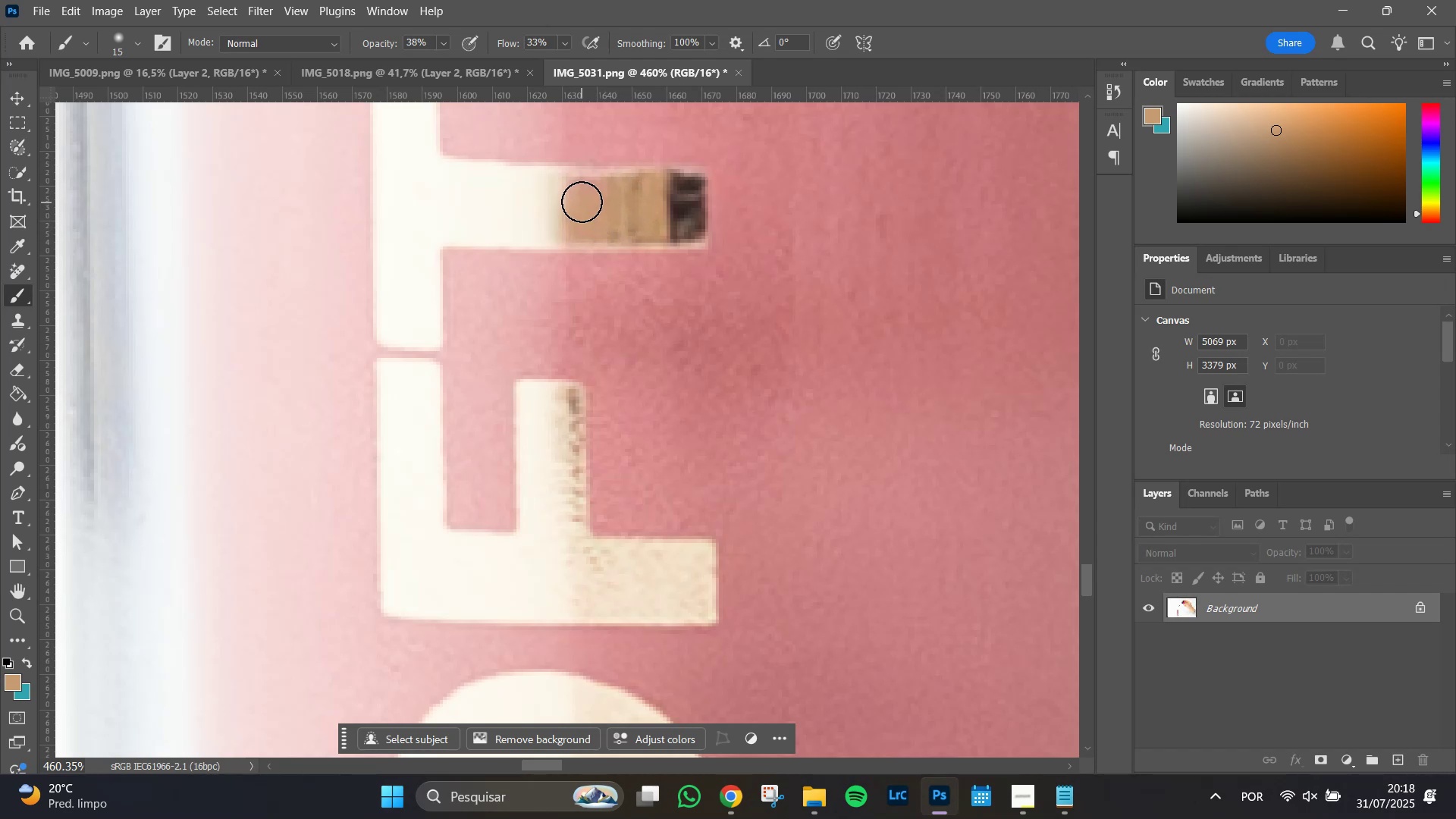 
triple_click([582, 202])
 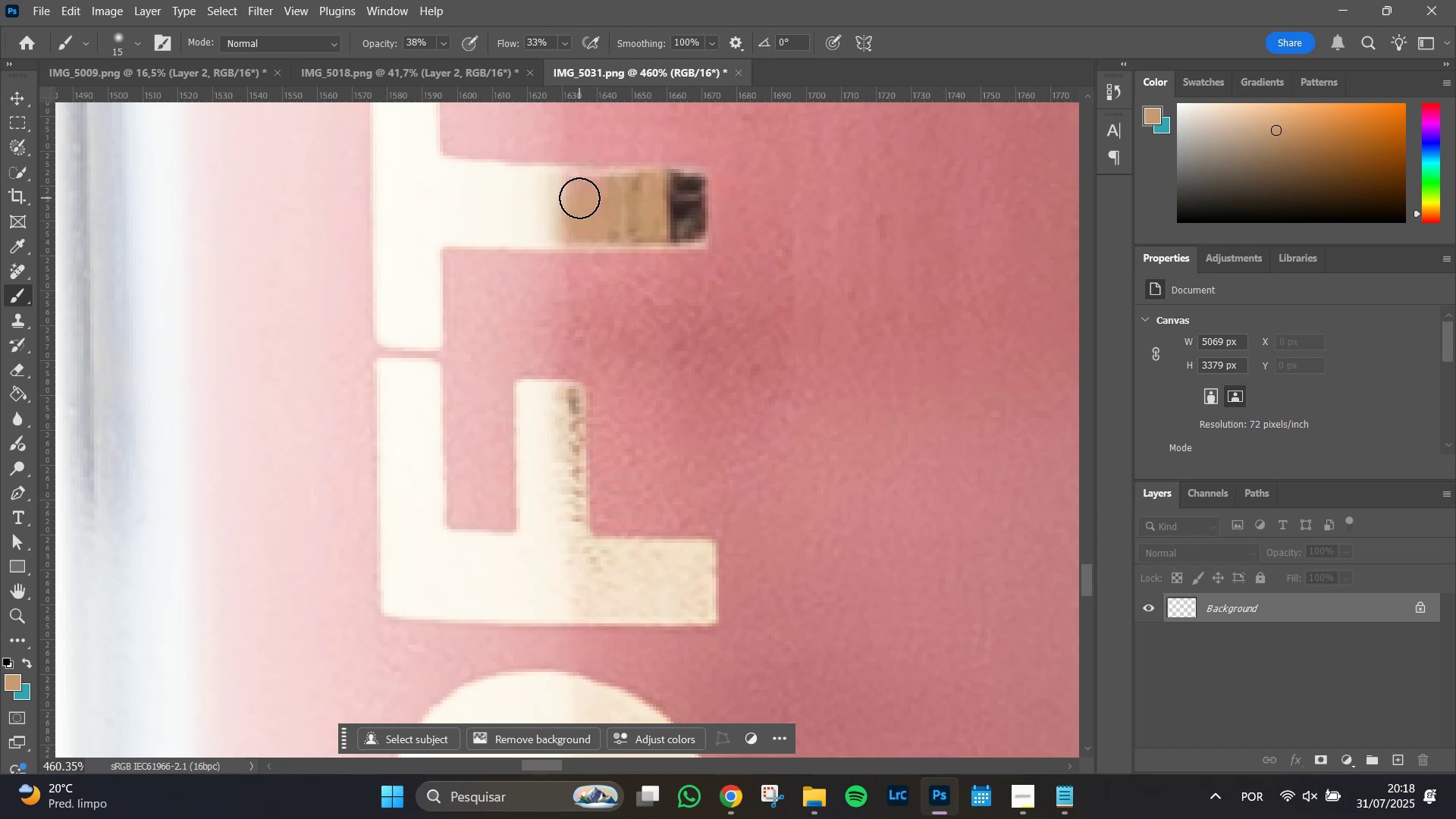 
triple_click([579, 198])
 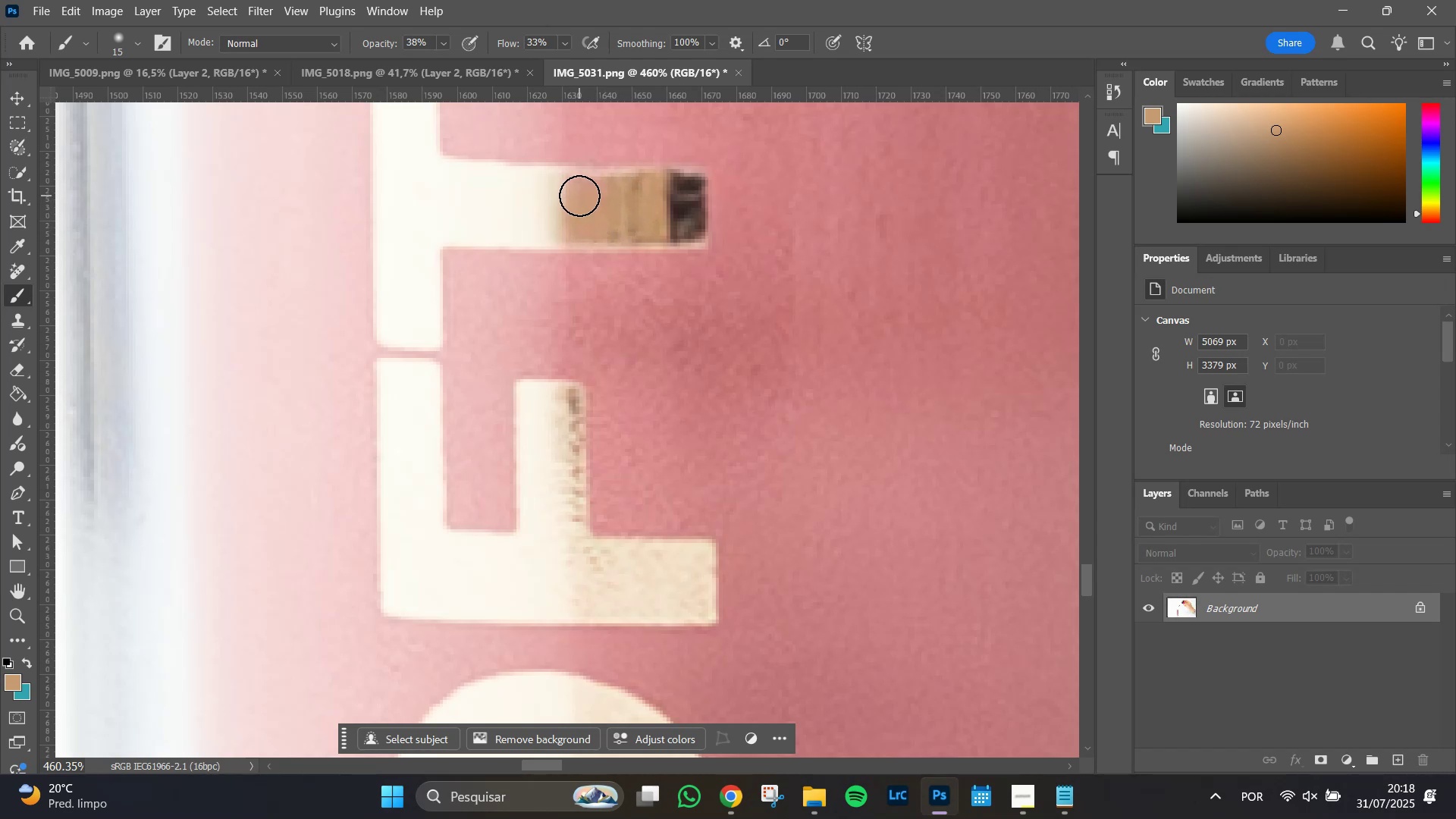 
triple_click([579, 196])
 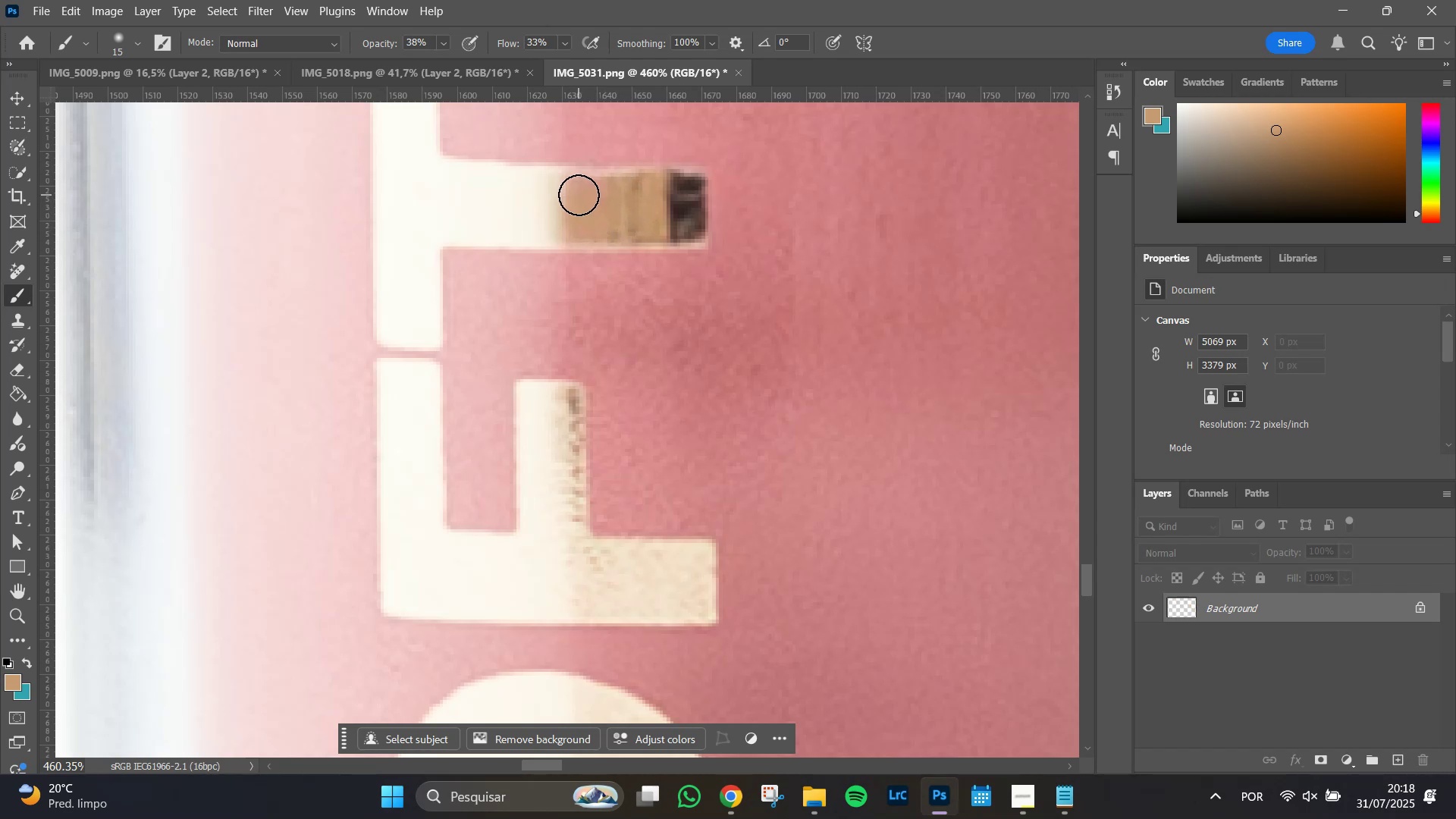 
triple_click([579, 195])
 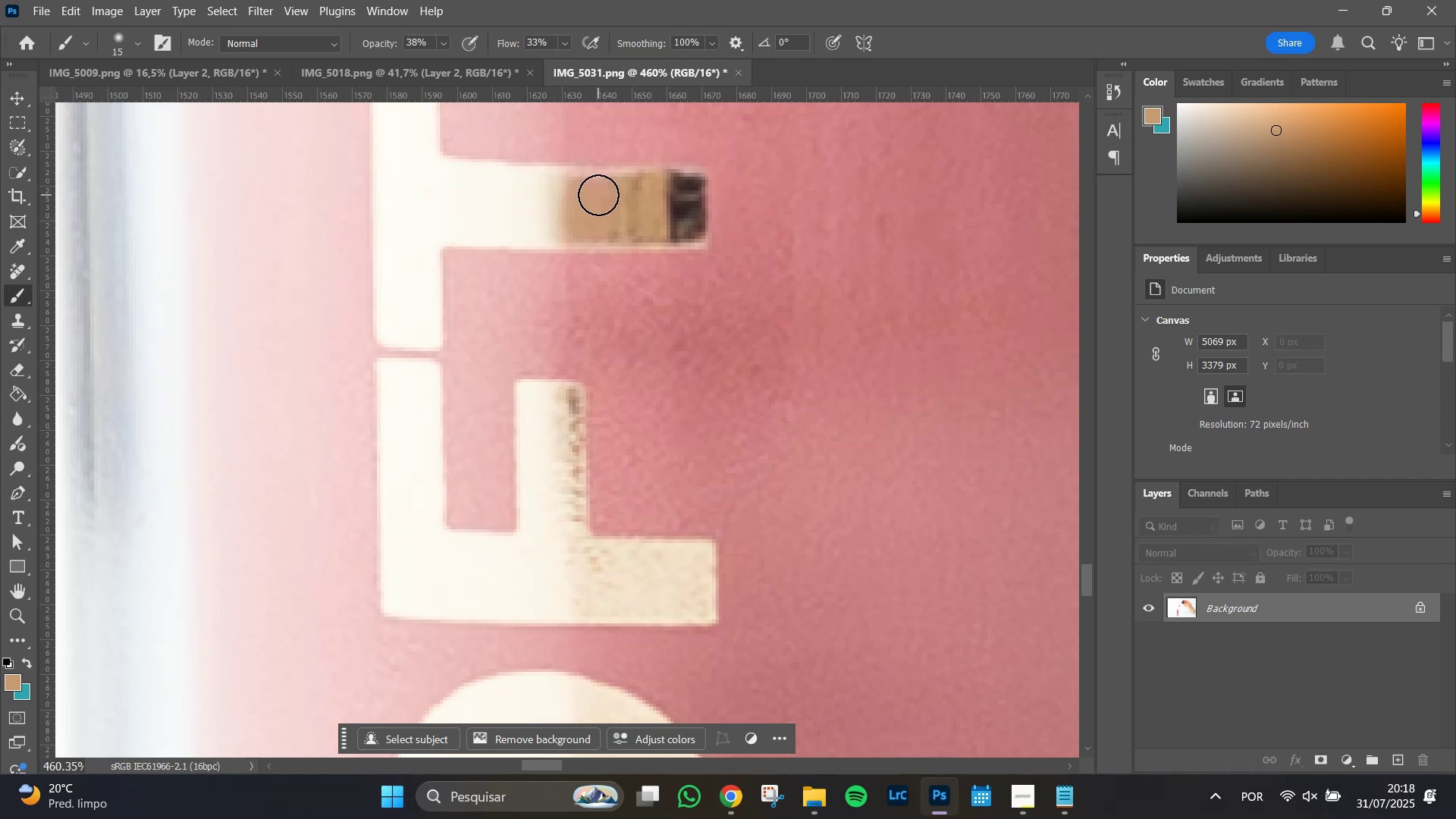 
triple_click([599, 195])
 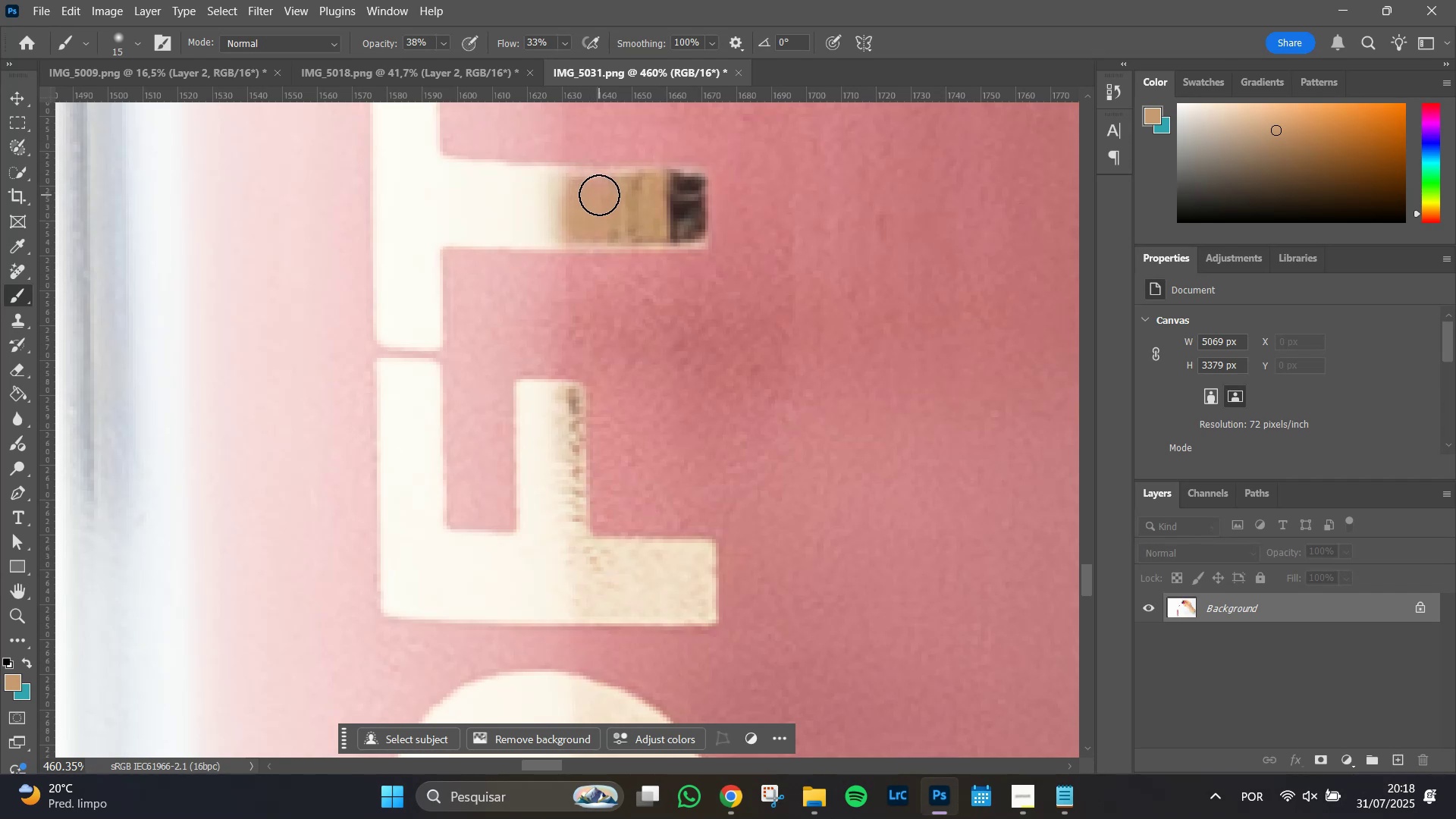 
triple_click([599, 195])
 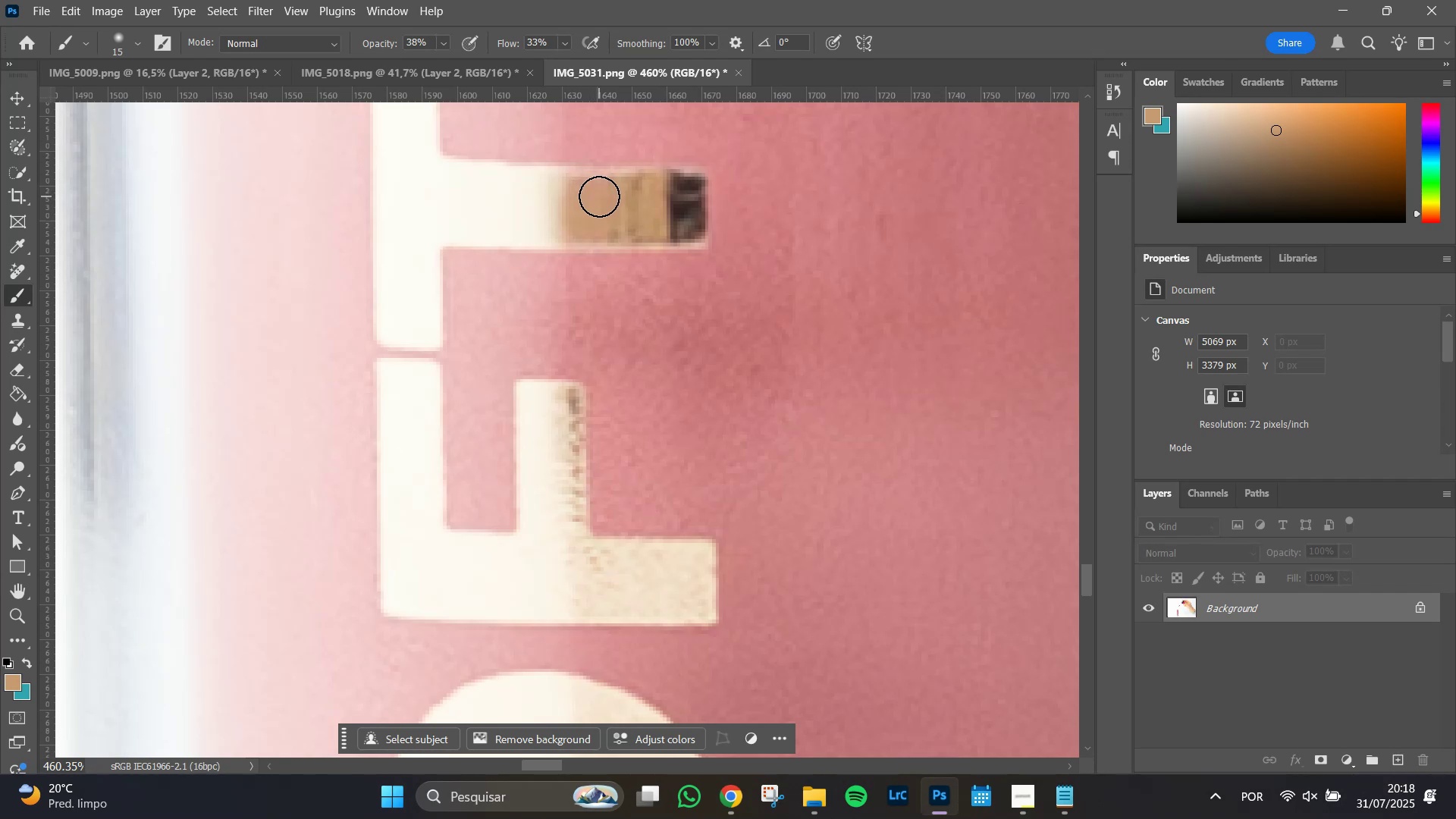 
triple_click([599, 196])
 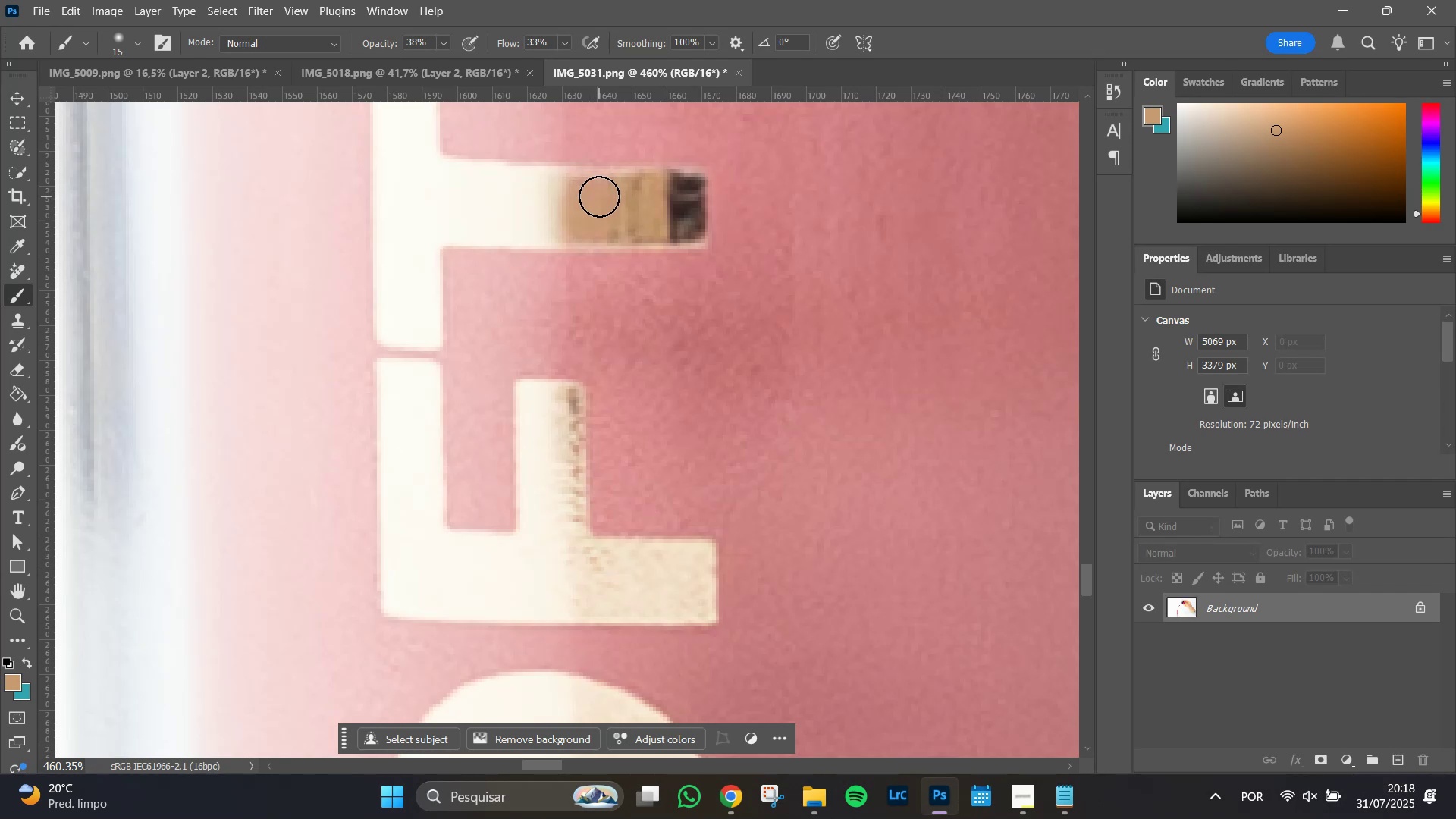 
left_click_drag(start_coordinate=[599, 196], to_coordinate=[594, 203])
 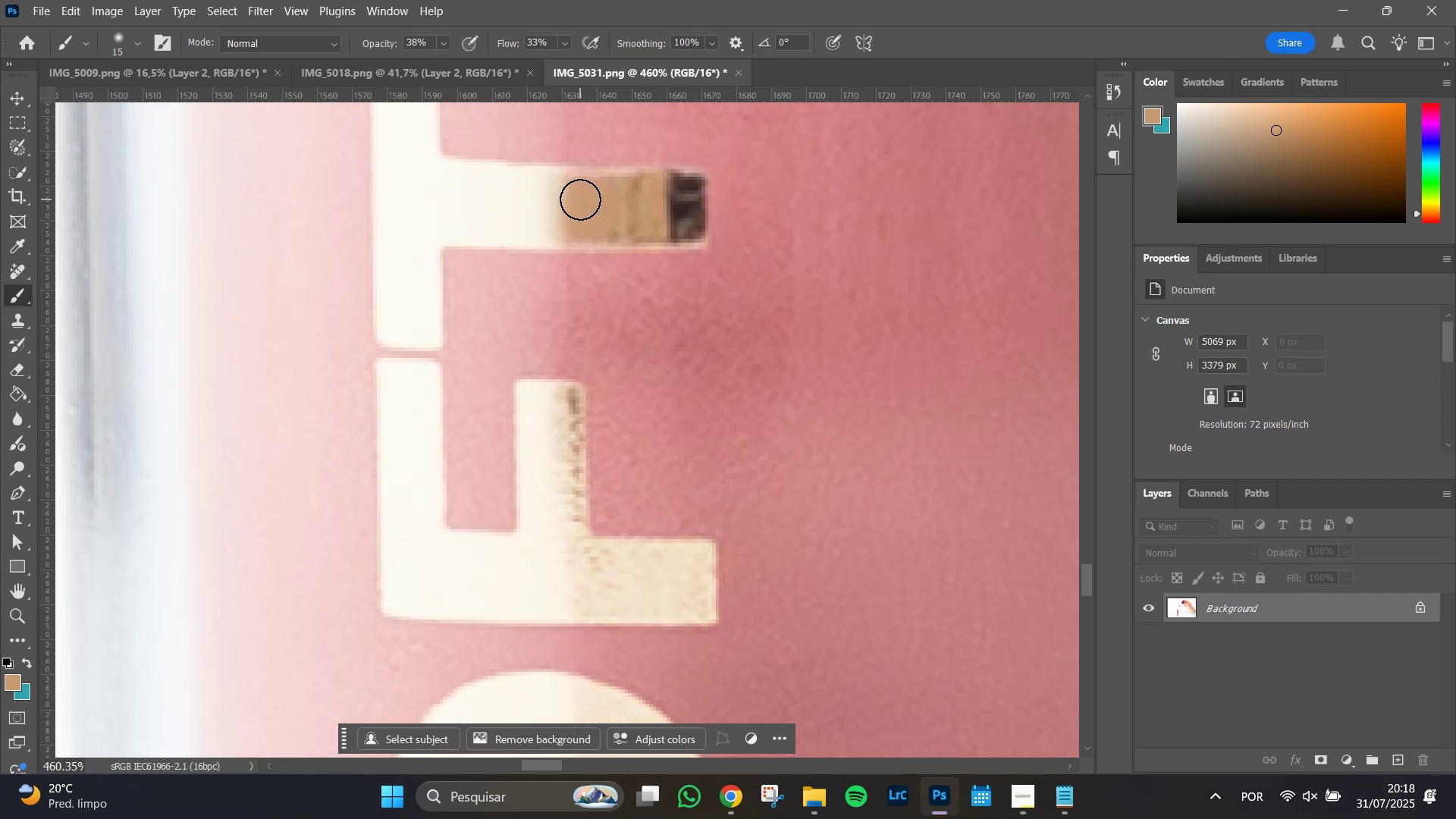 
left_click([580, 199])
 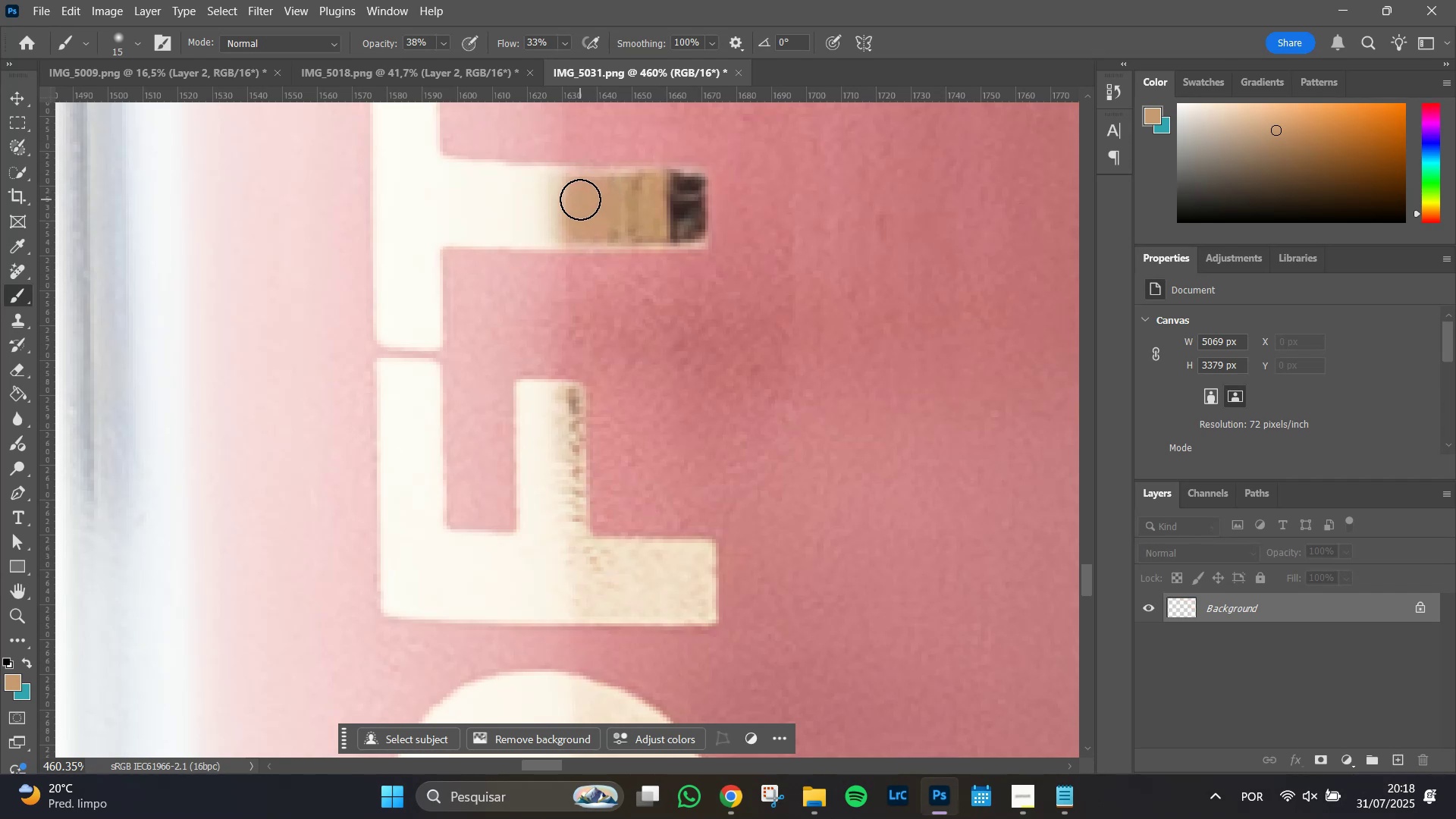 
left_click_drag(start_coordinate=[580, 199], to_coordinate=[580, 217])
 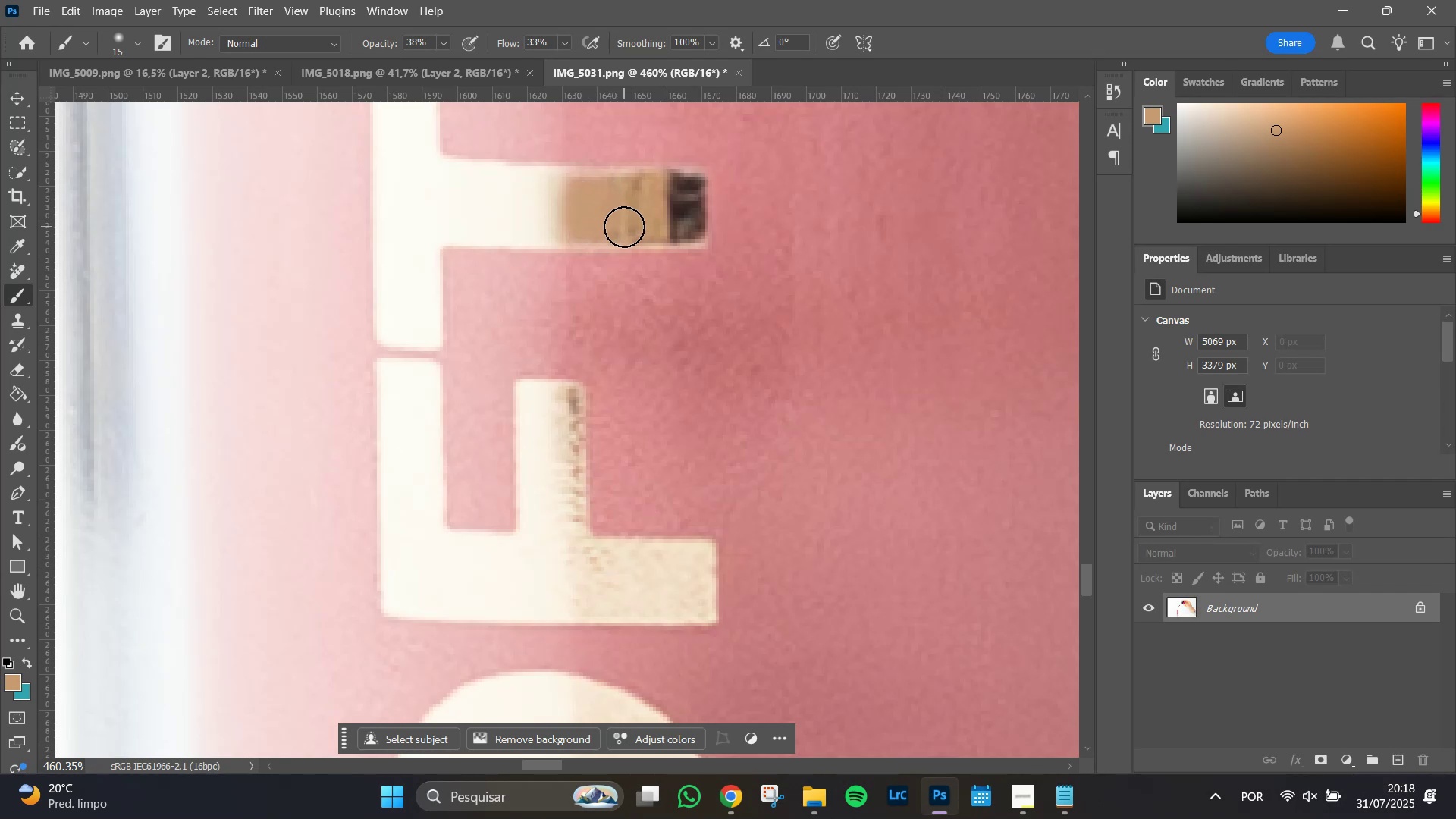 
double_click([627, 206])
 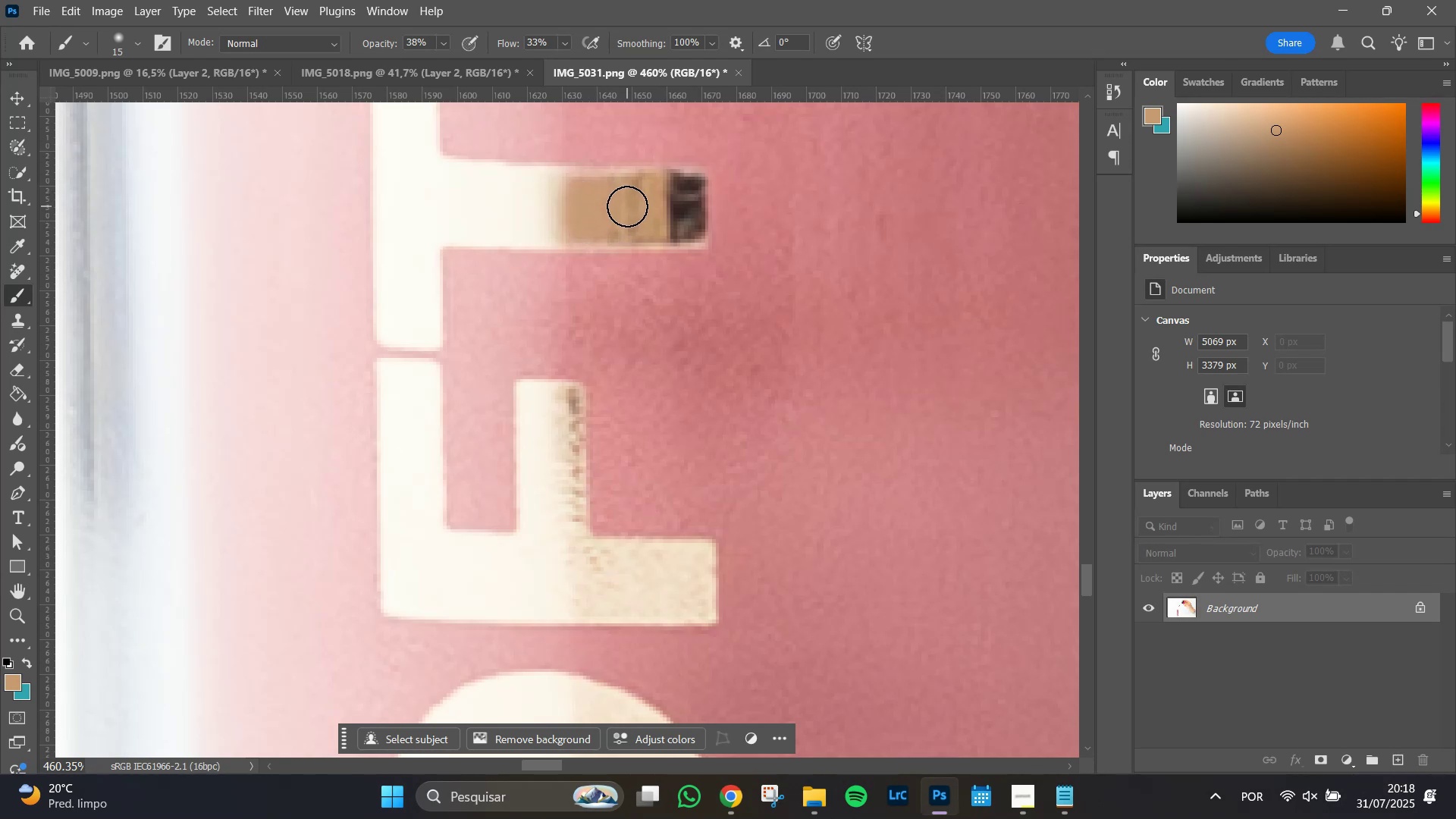 
triple_click([627, 206])
 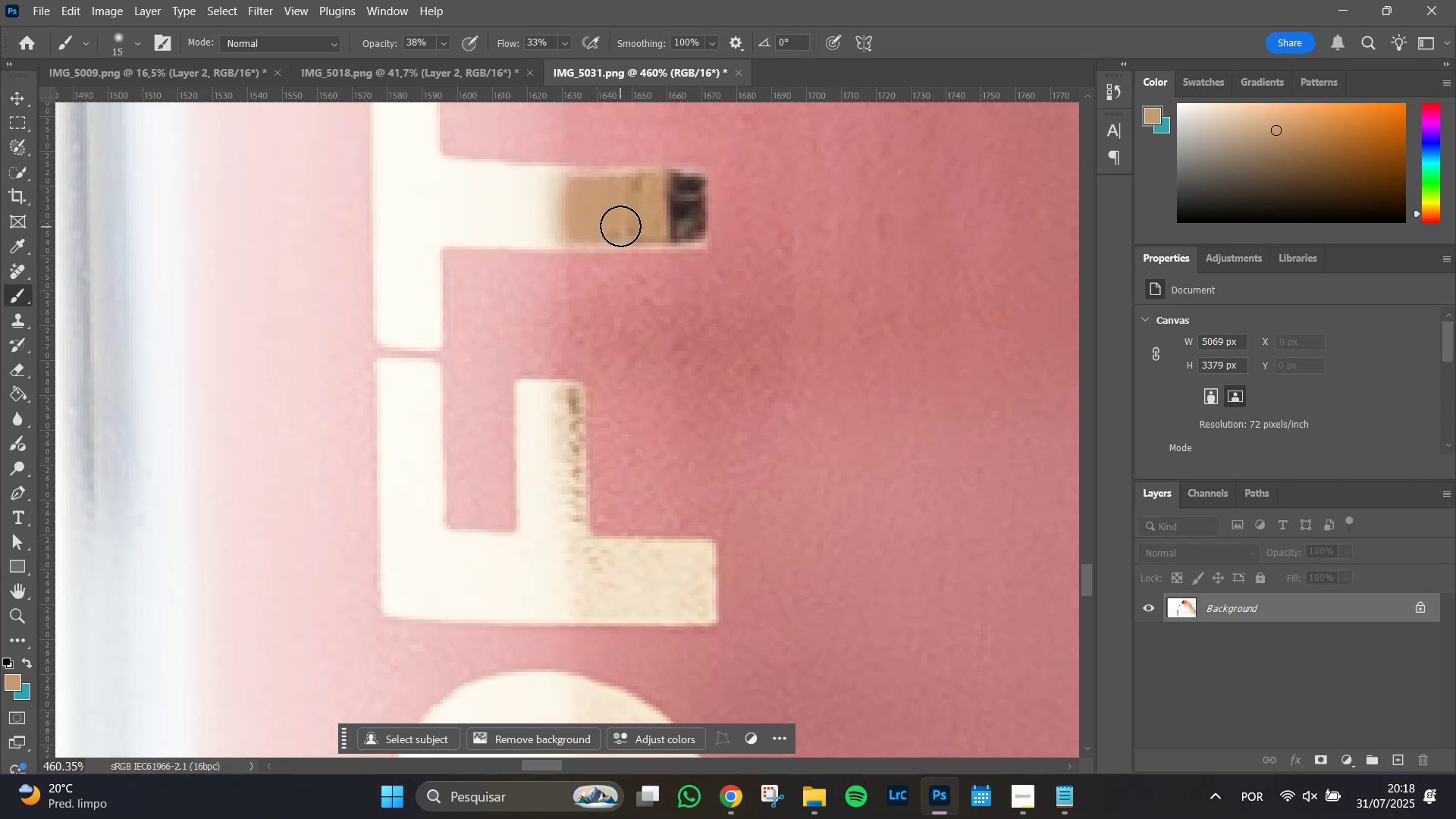 
double_click([617, 224])
 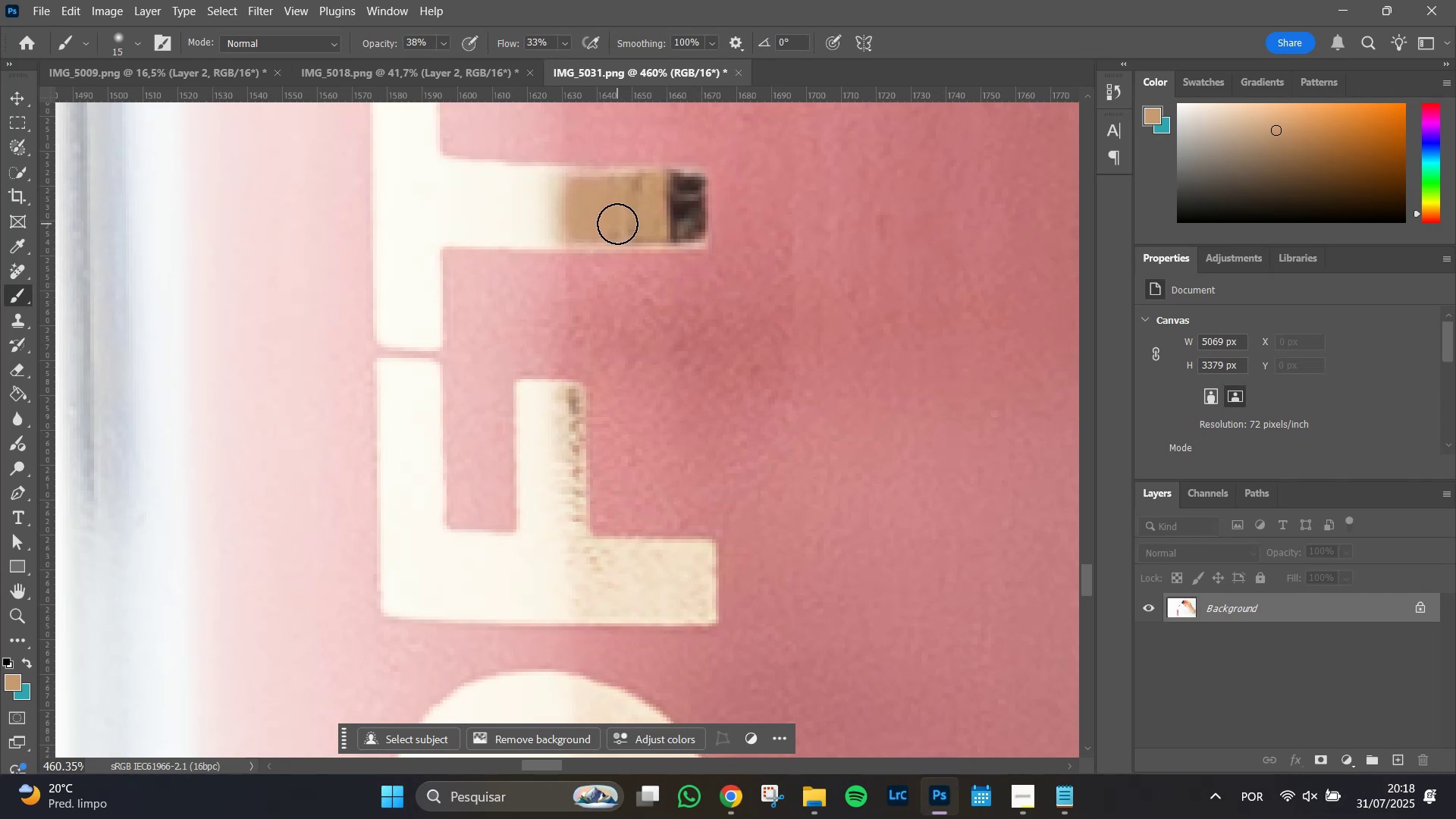 
triple_click([617, 224])
 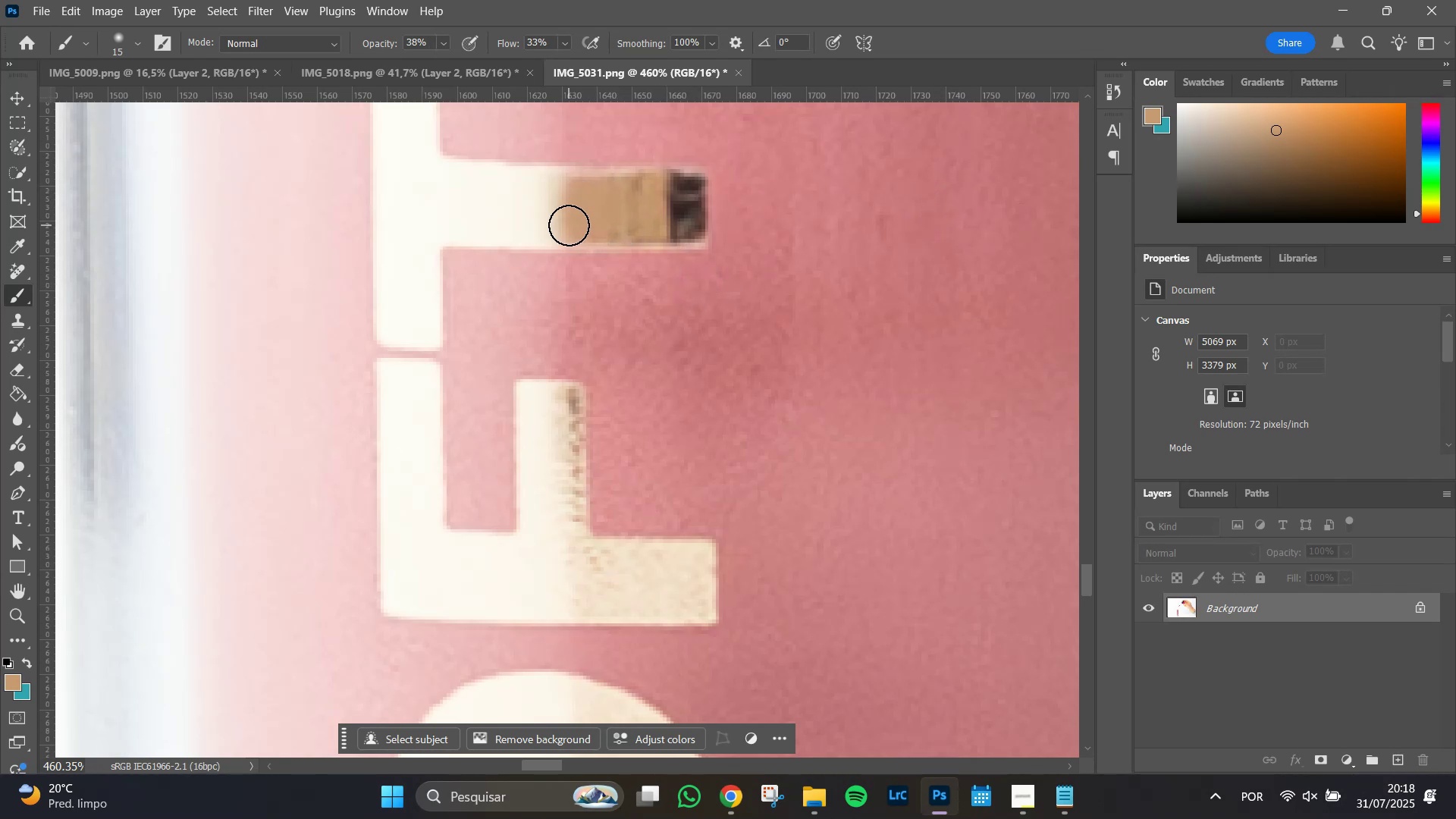 
double_click([564, 215])
 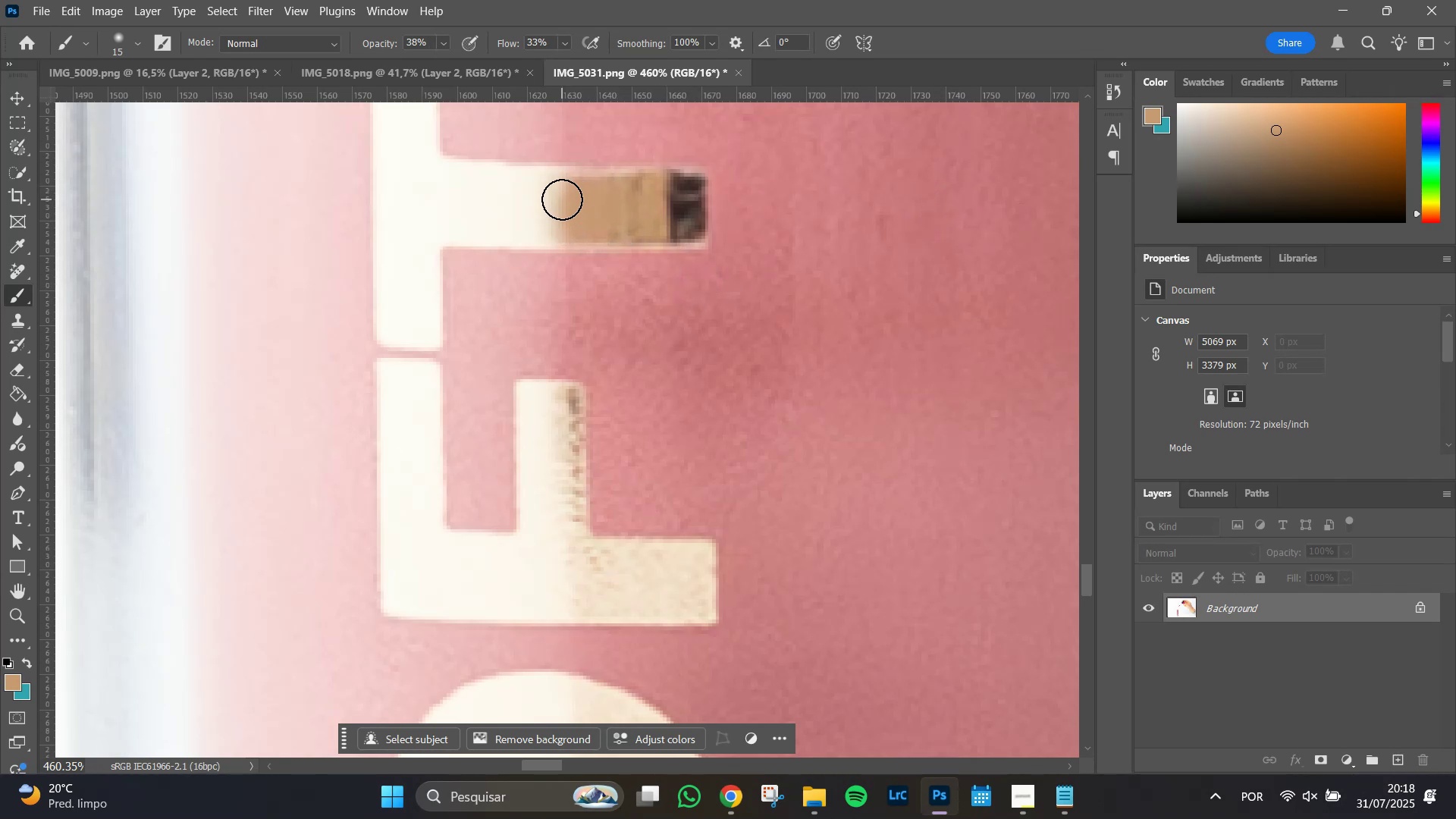 
triple_click([562, 199])
 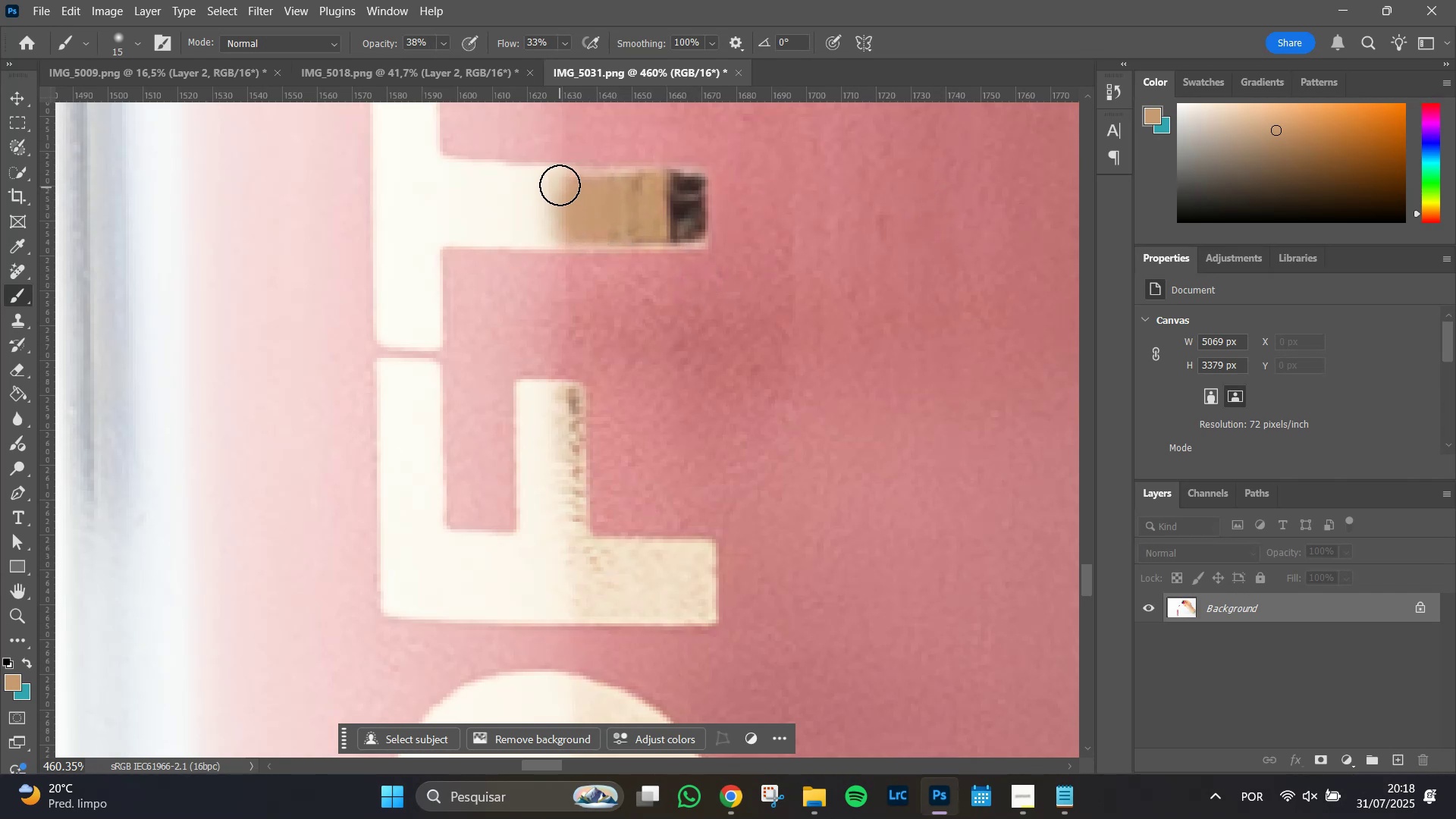 
left_click([560, 185])
 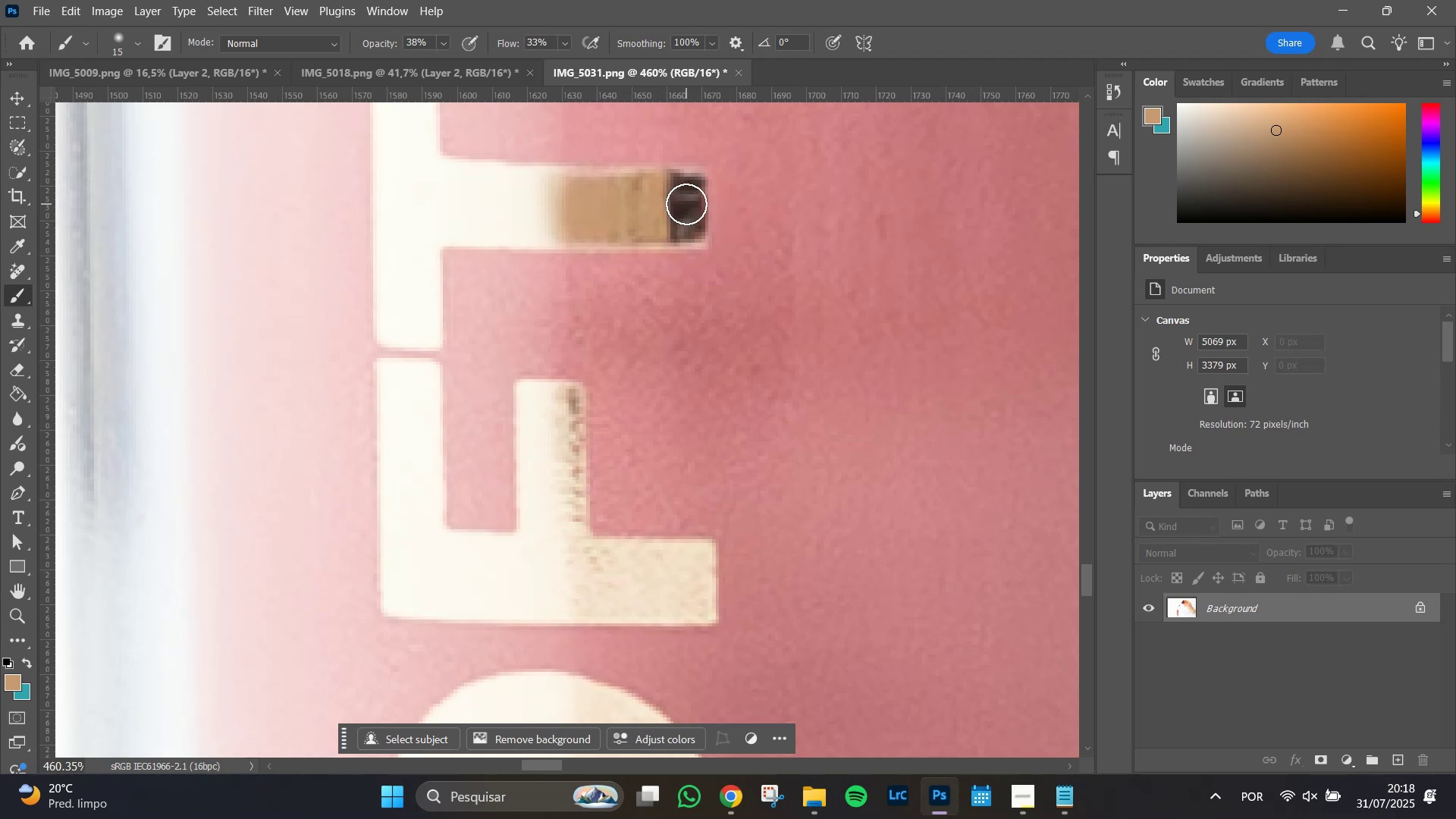 
key(J)
 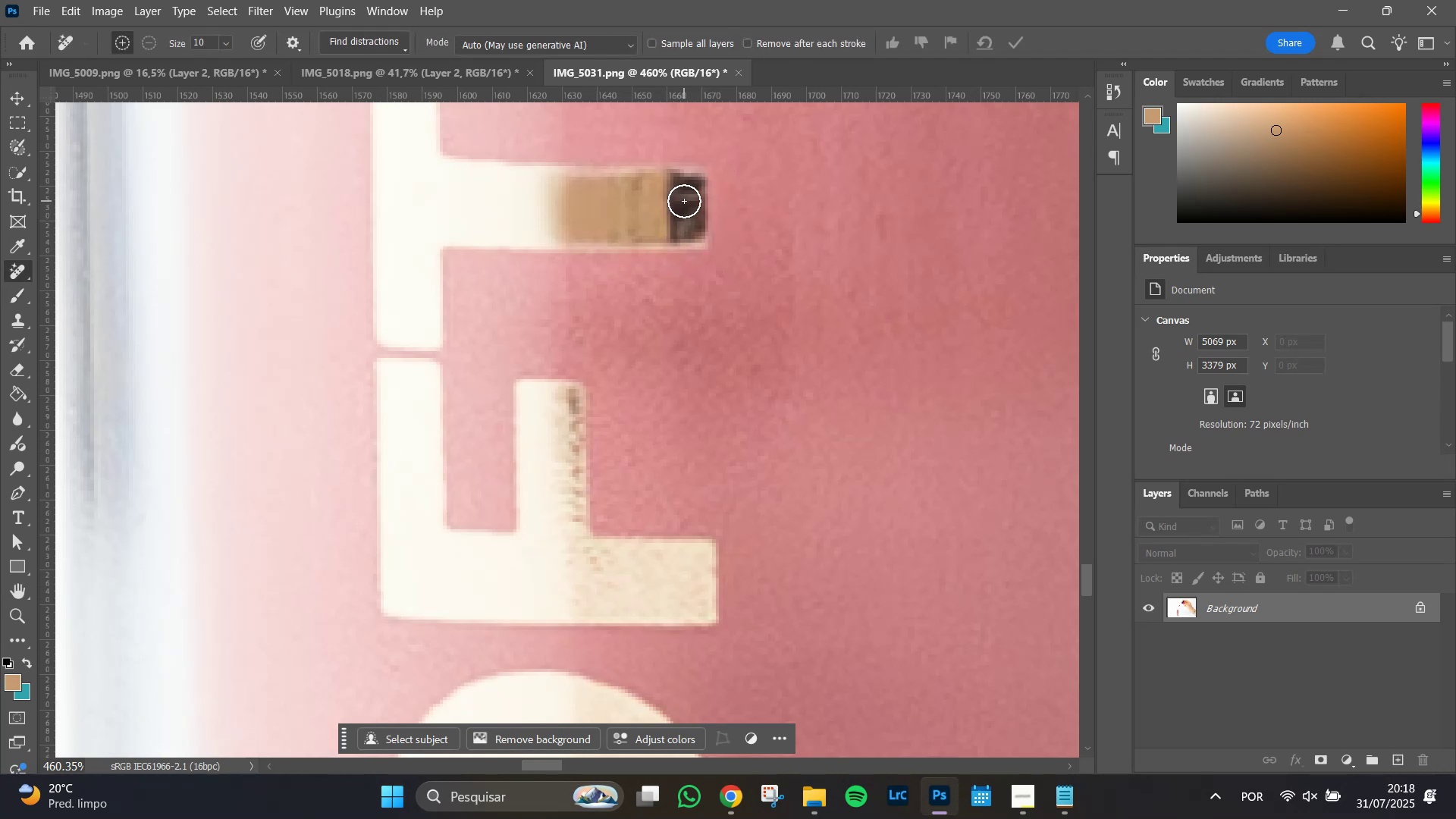 
left_click_drag(start_coordinate=[682, 199], to_coordinate=[698, 198])
 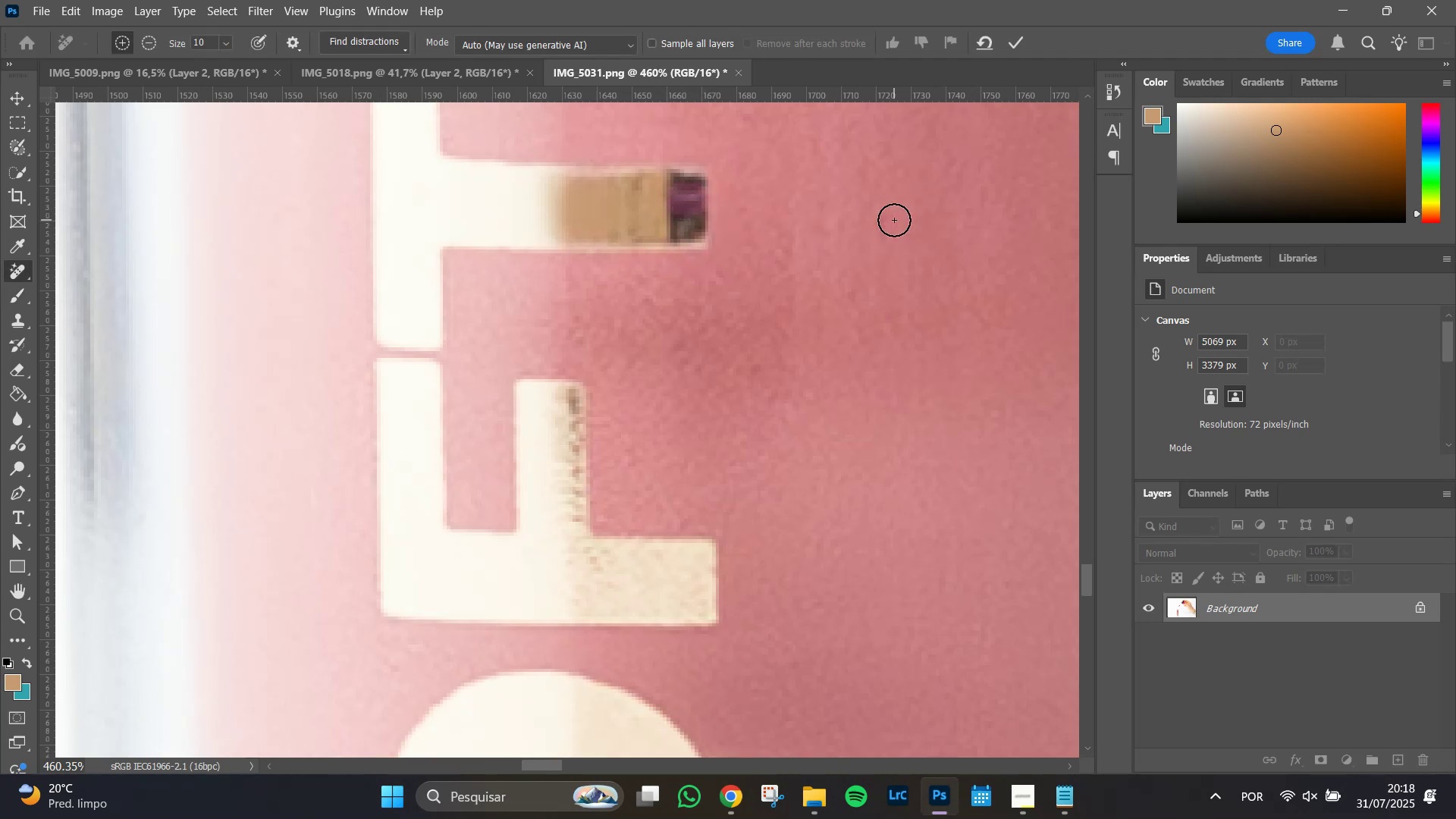 
key(Enter)
 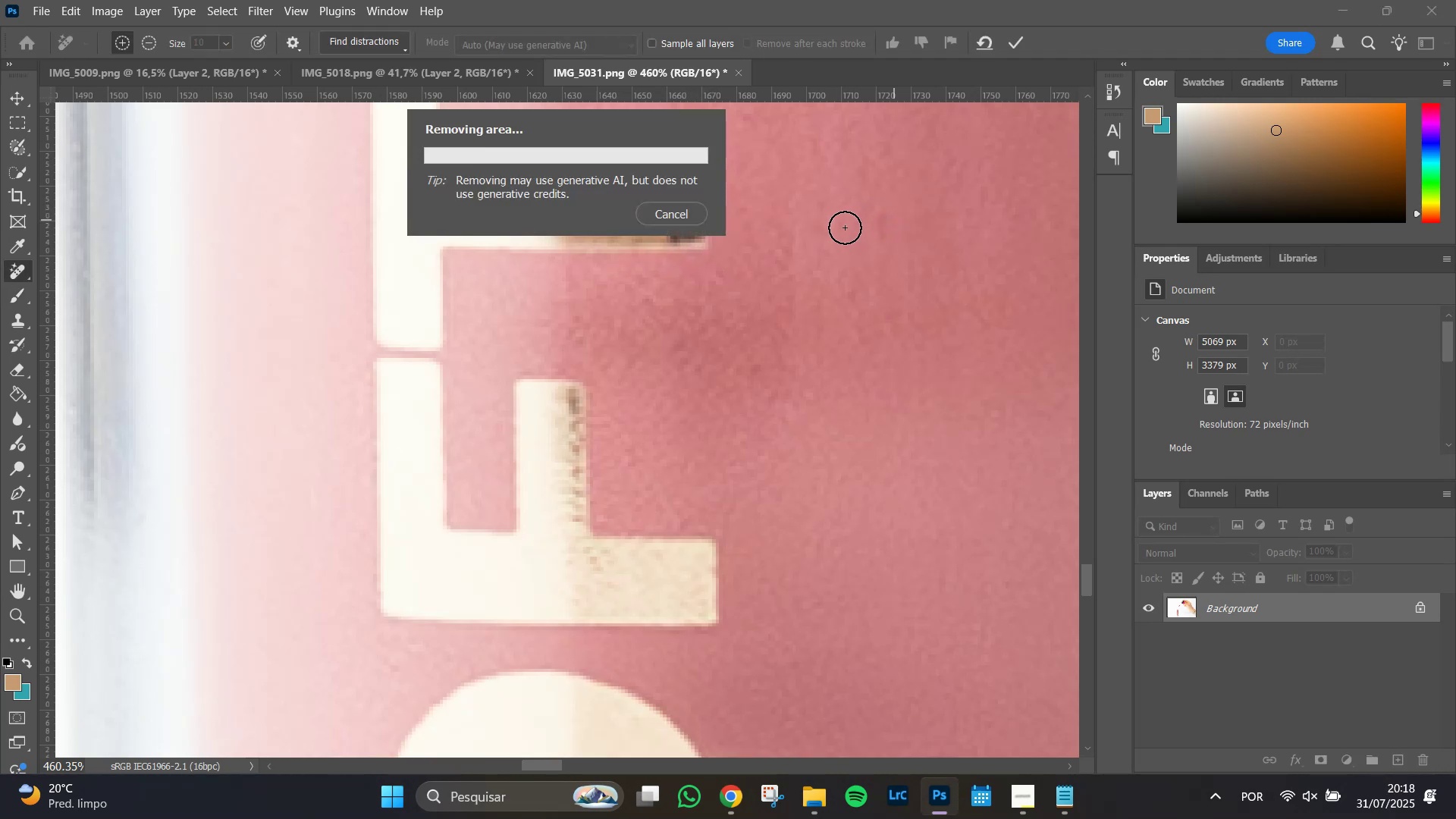 
wait(8.98)
 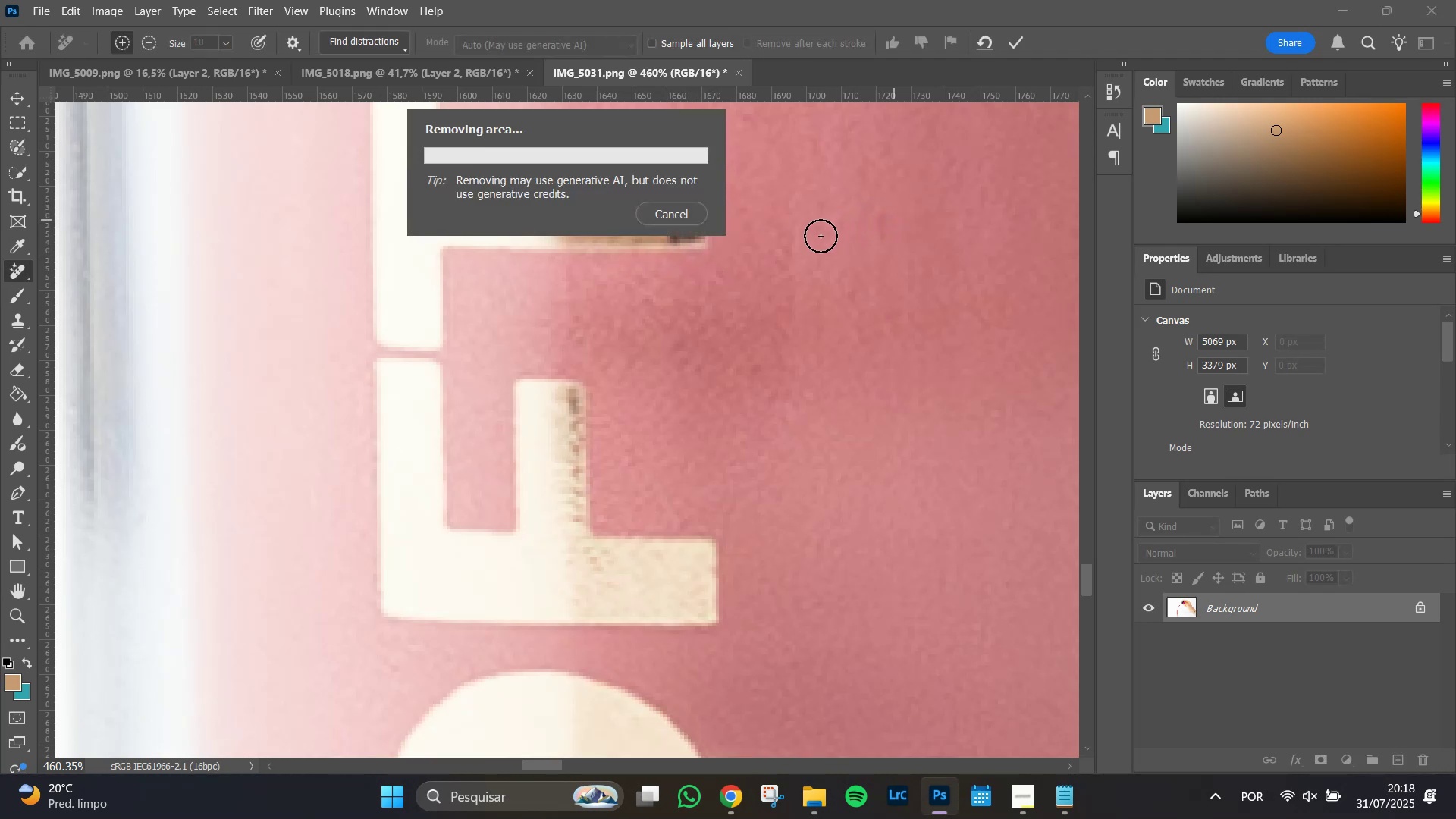 
key(Control+Z)
 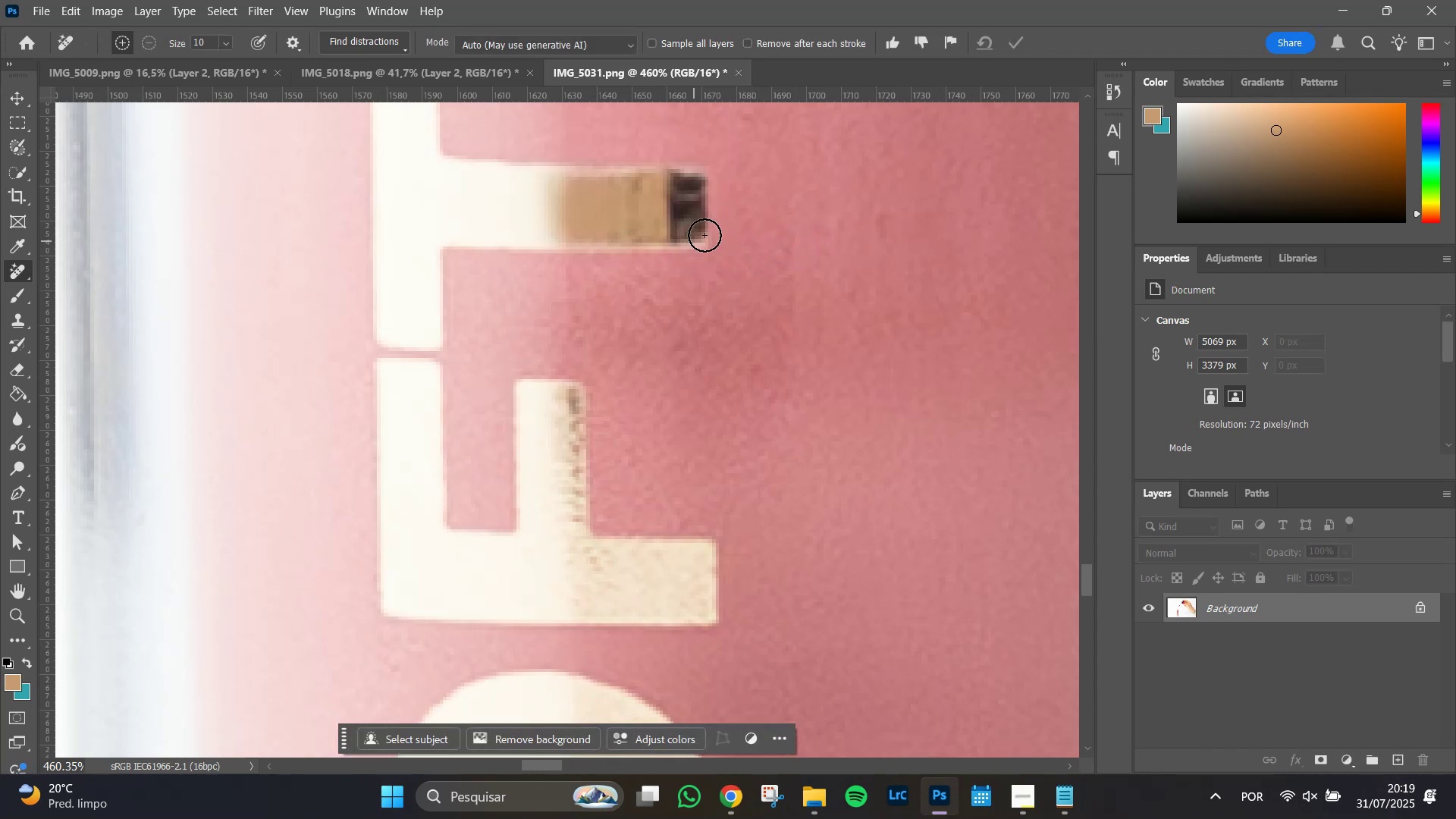 
hold_key(key=AltLeft, duration=1.29)
scroll: coordinate [696, 217], scroll_direction: up, amount: 7.0
 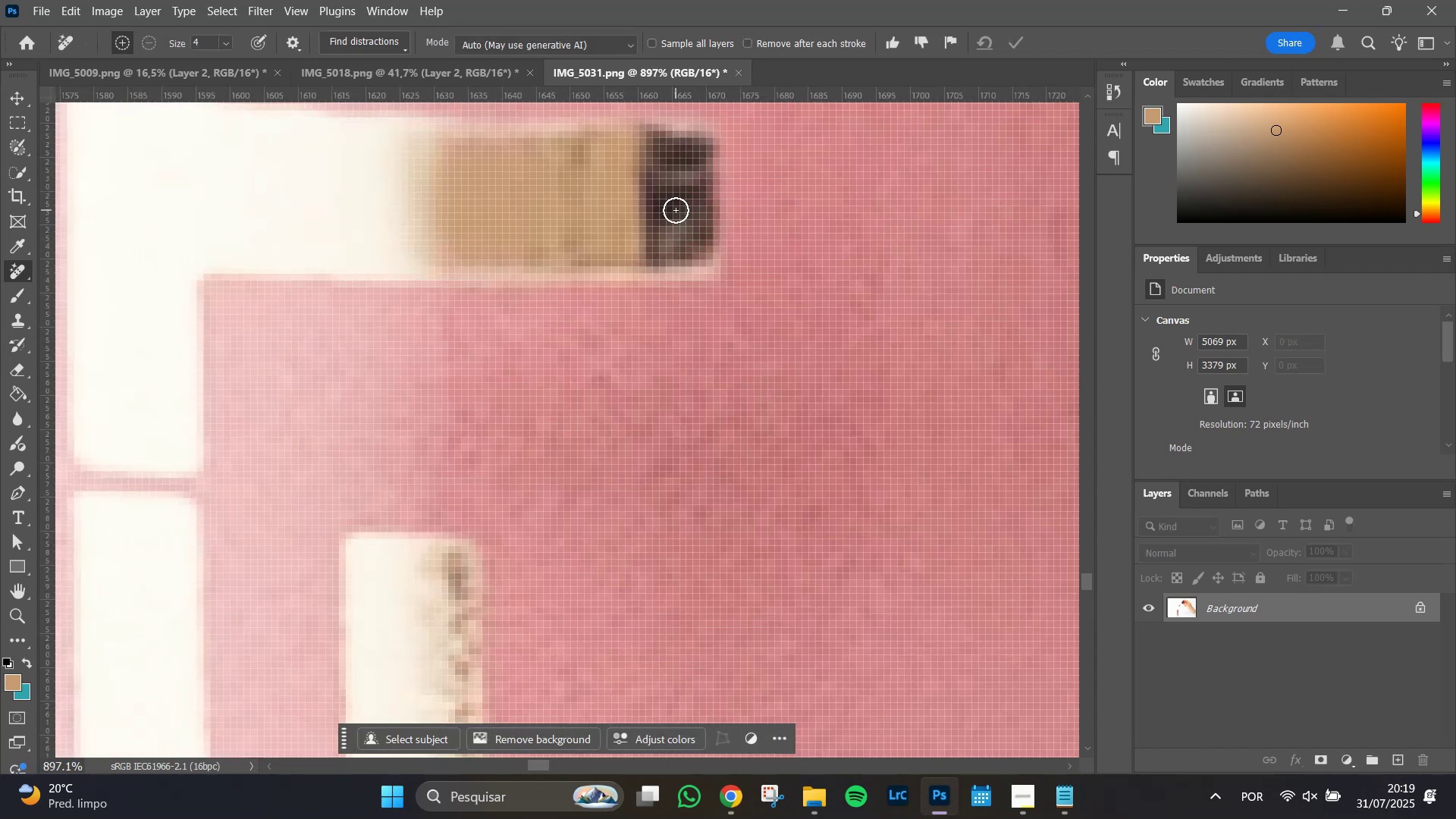 
key(I)
 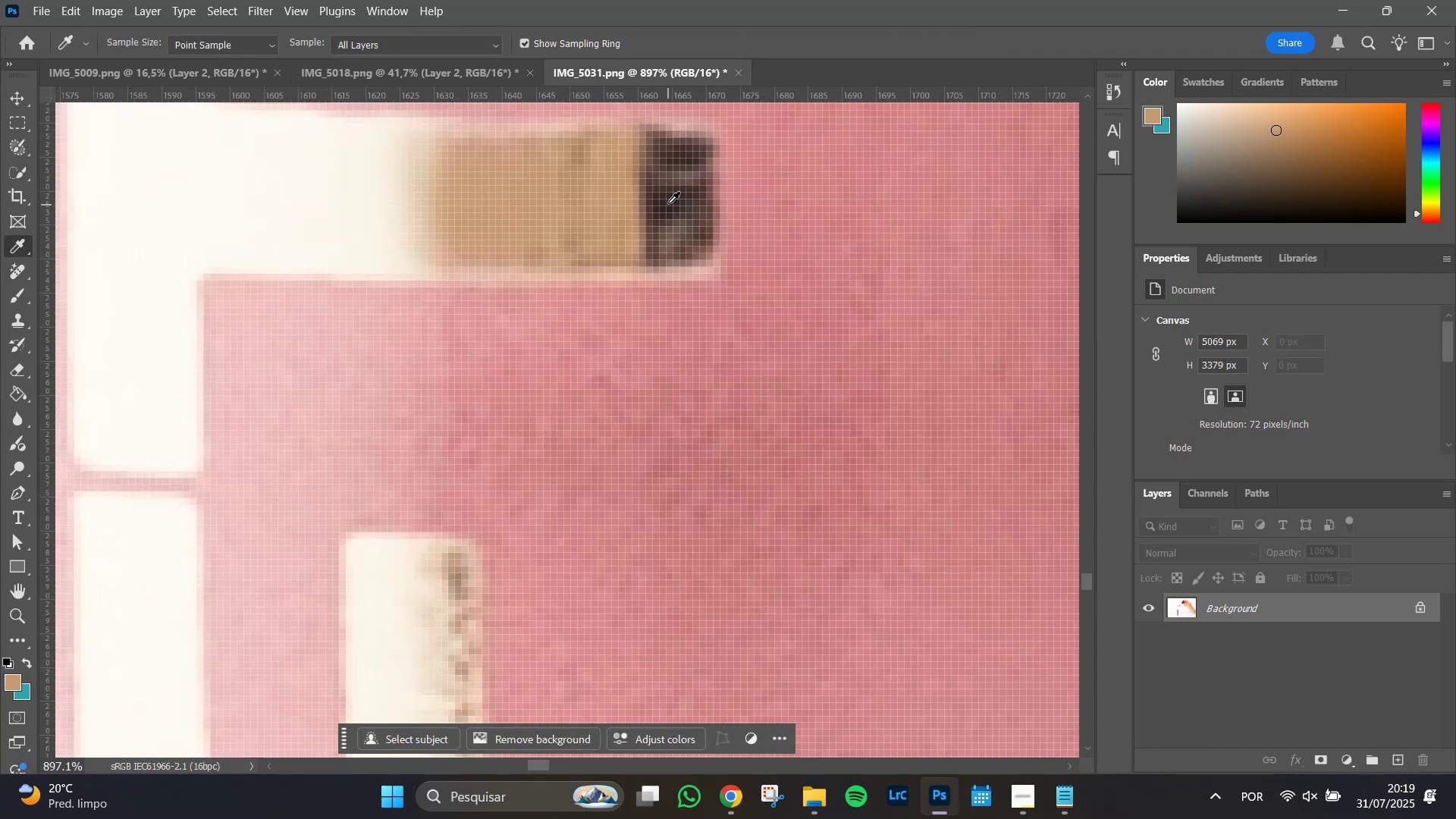 
left_click([668, 202])
 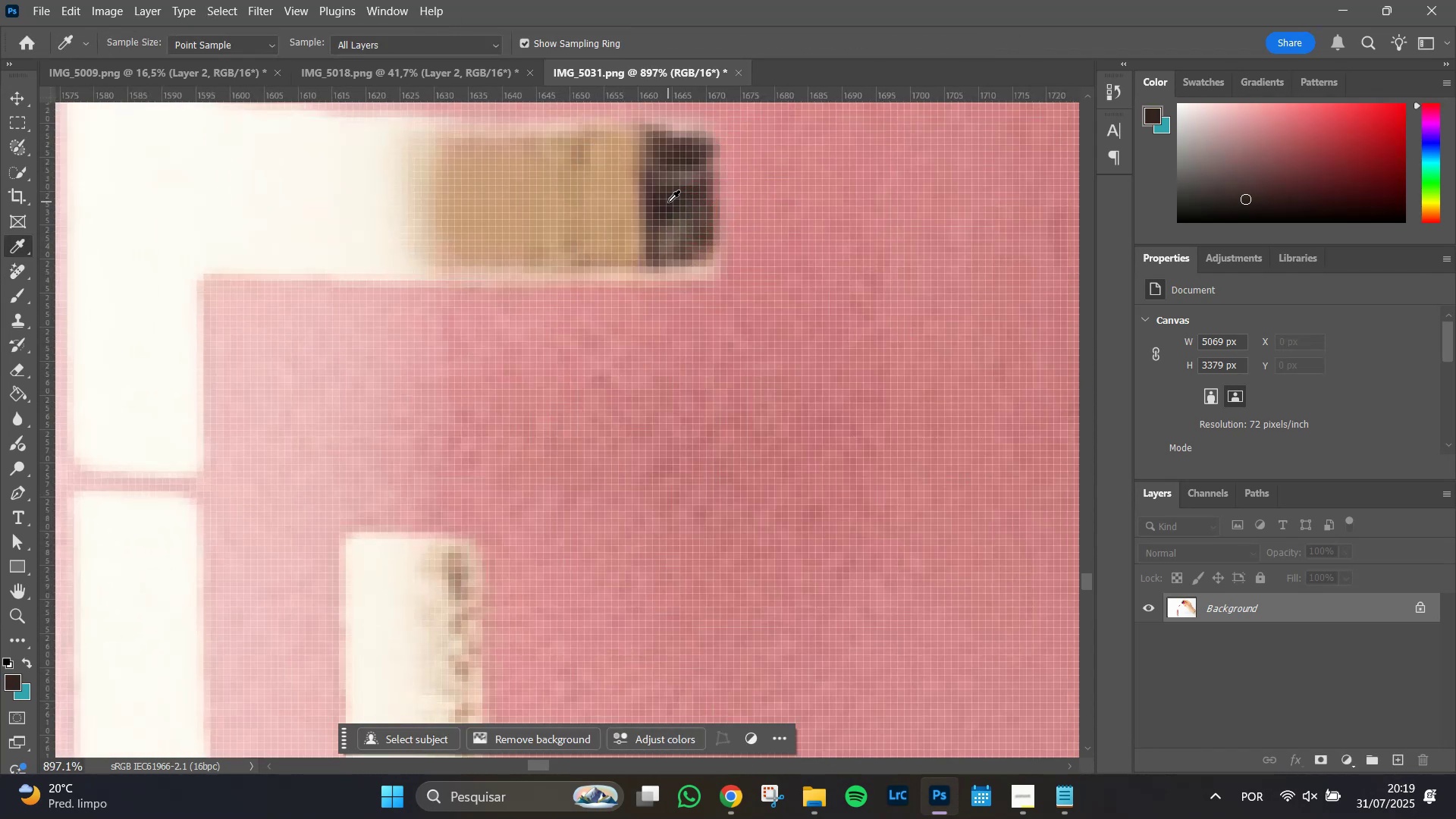 
key(B)
 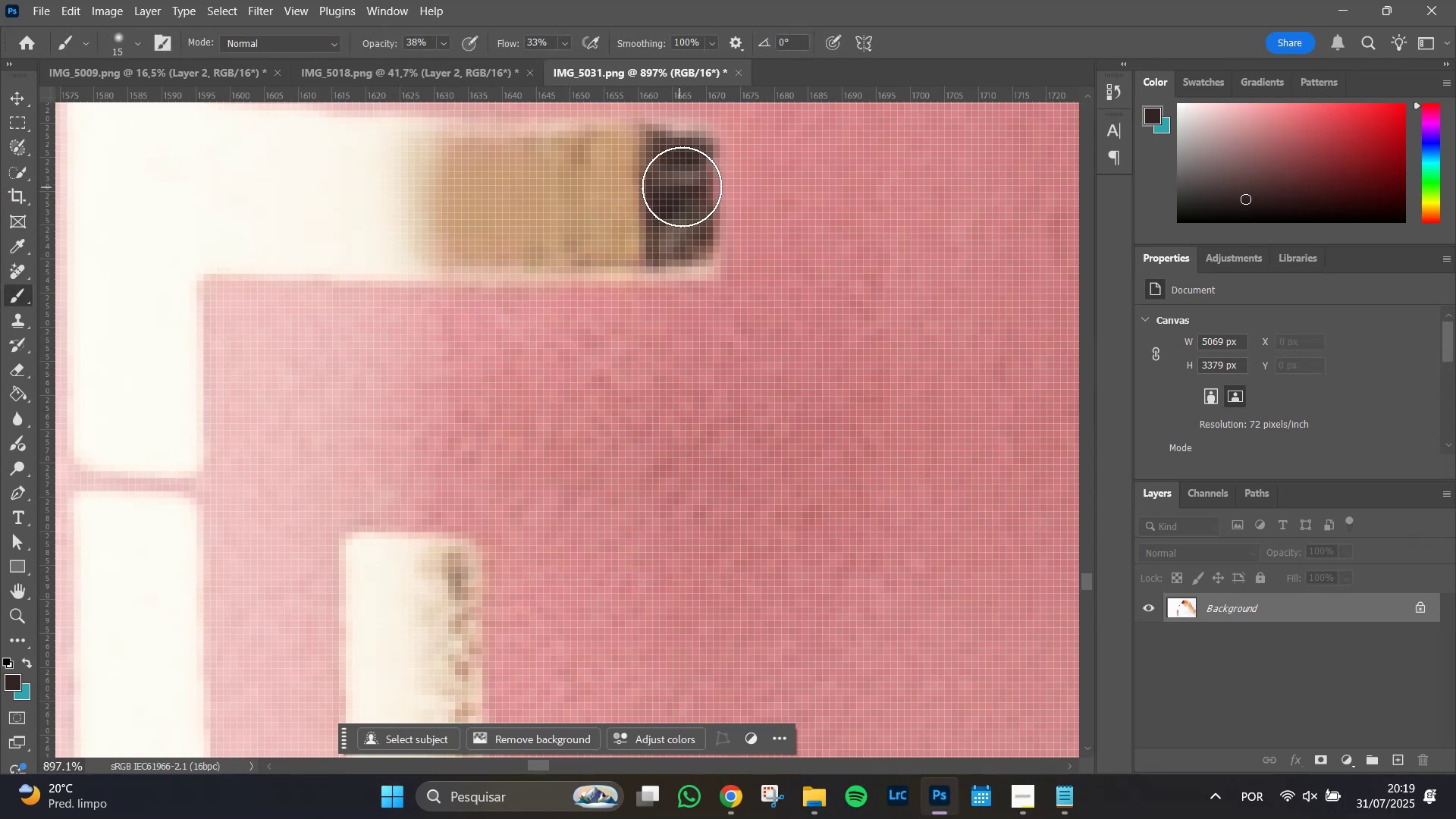 
hold_key(key=AltLeft, duration=1.23)
 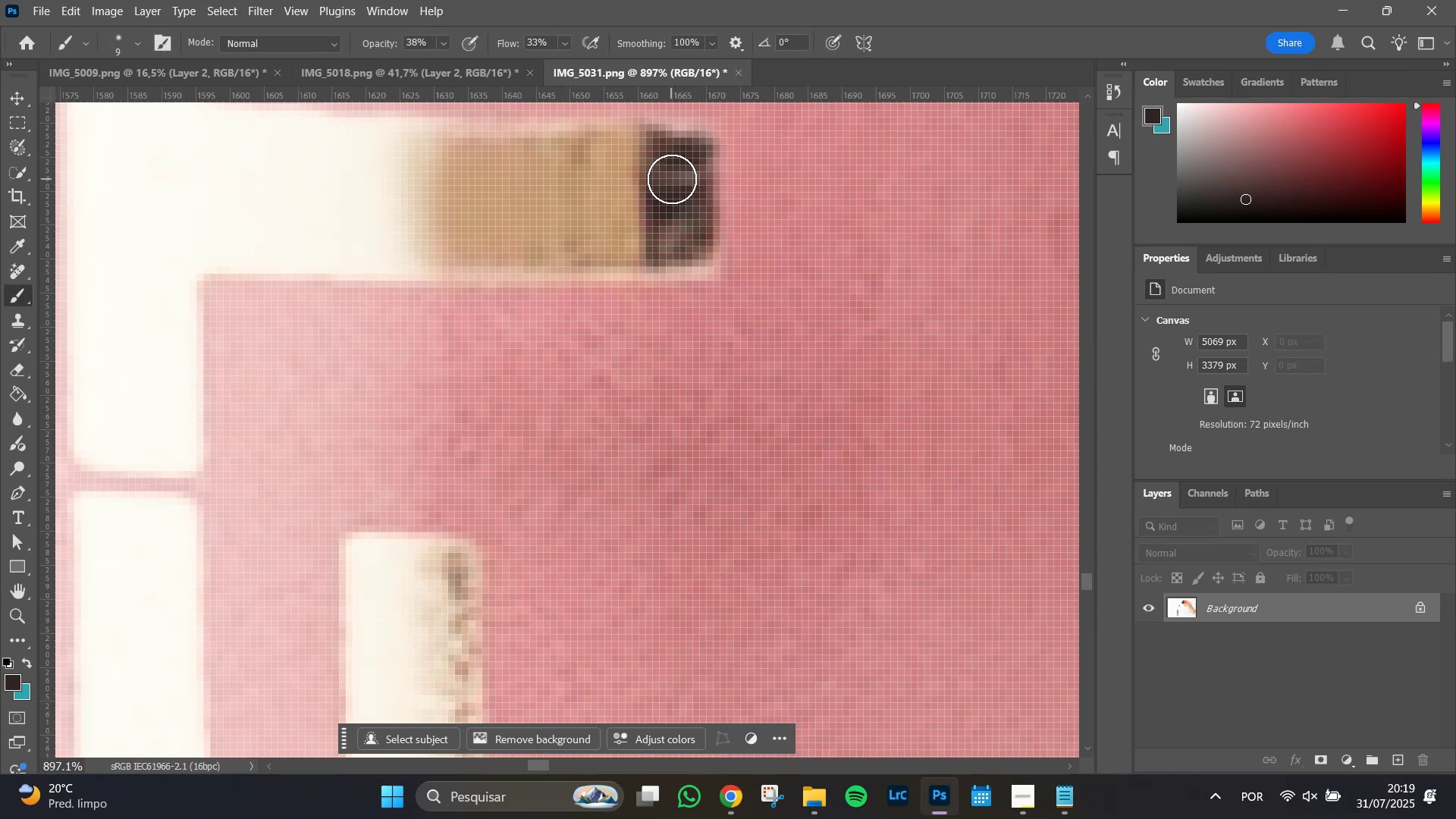 
double_click([676, 178])
 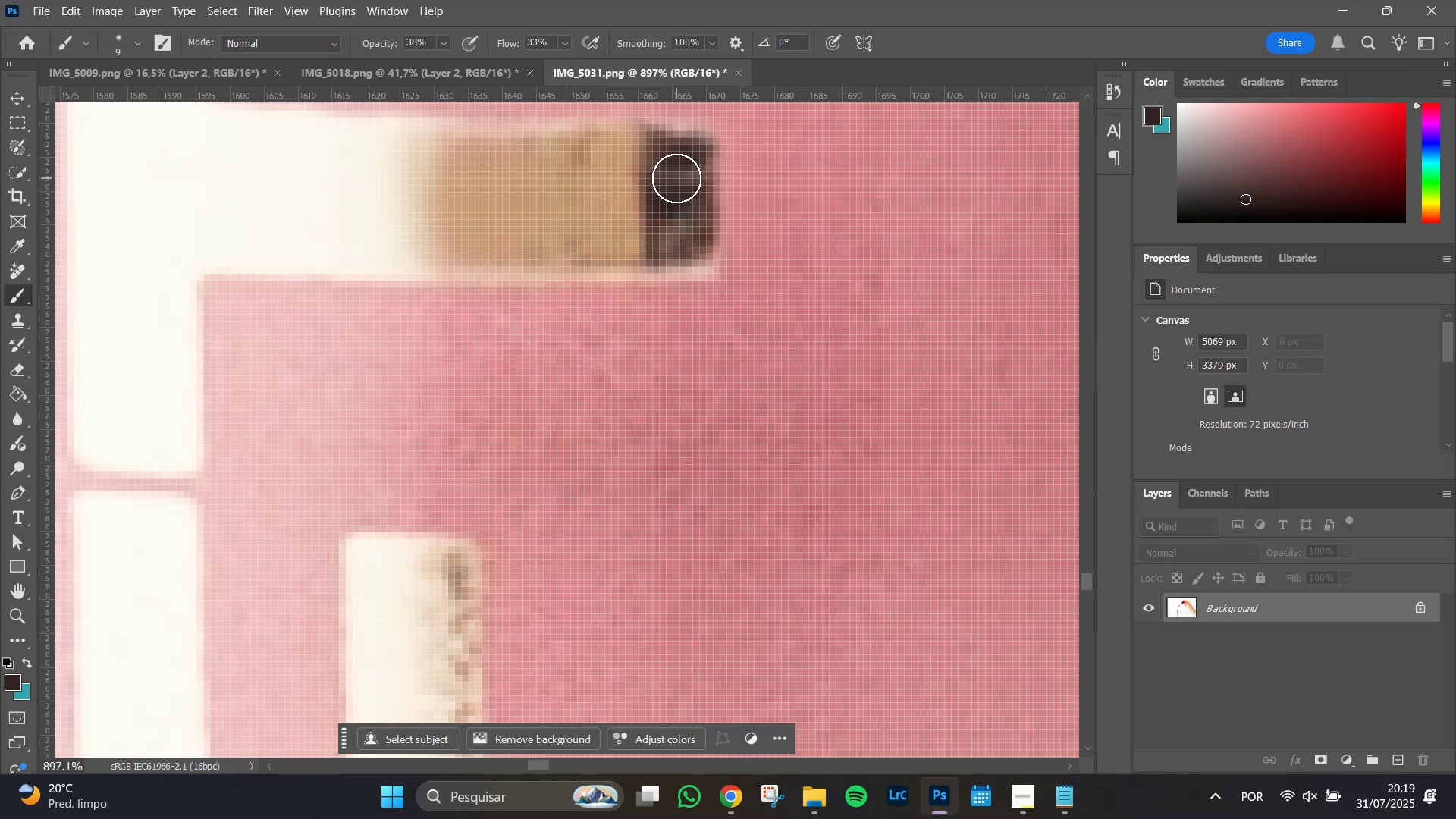 
triple_click([676, 178])
 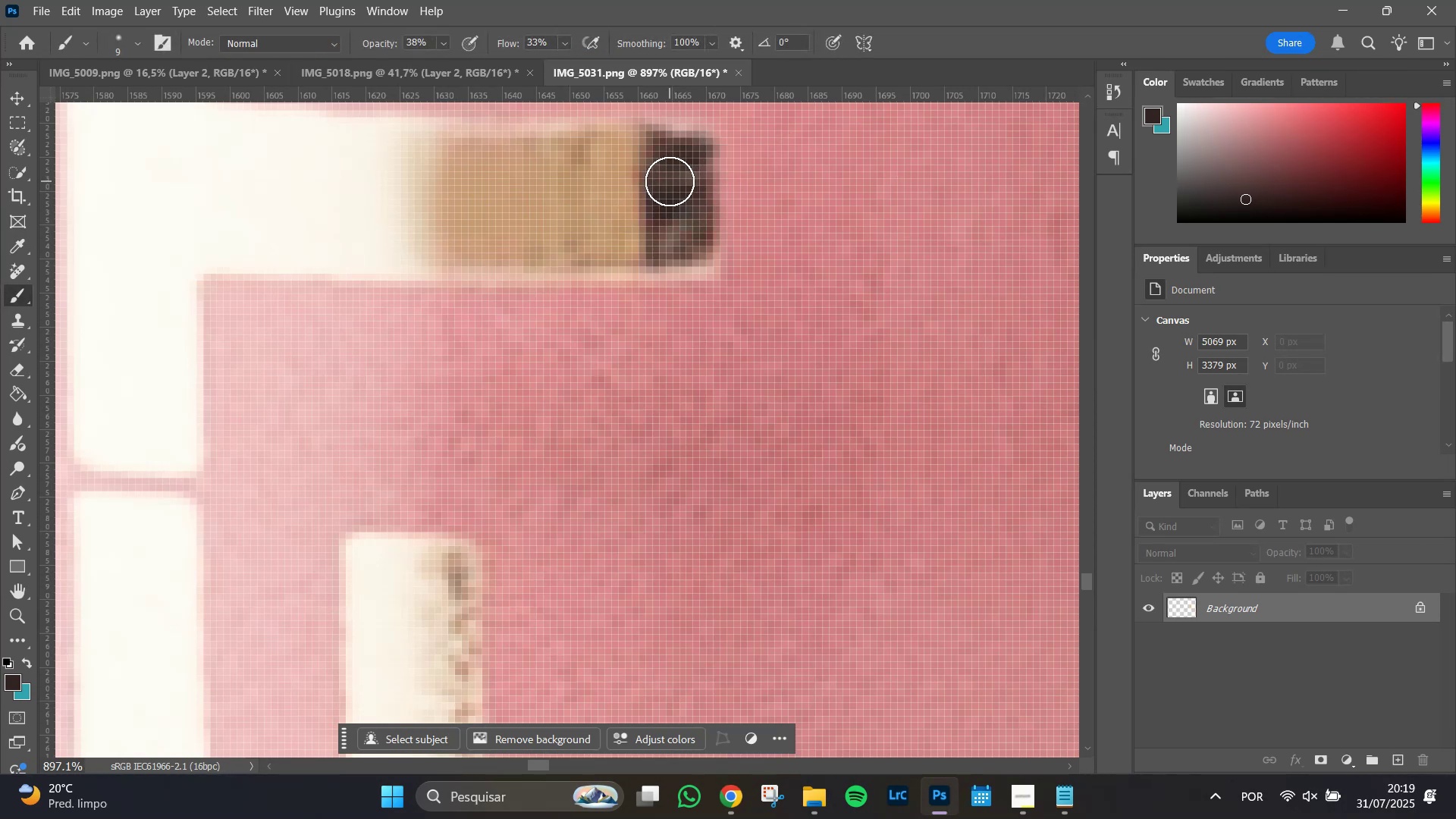 
triple_click([670, 181])
 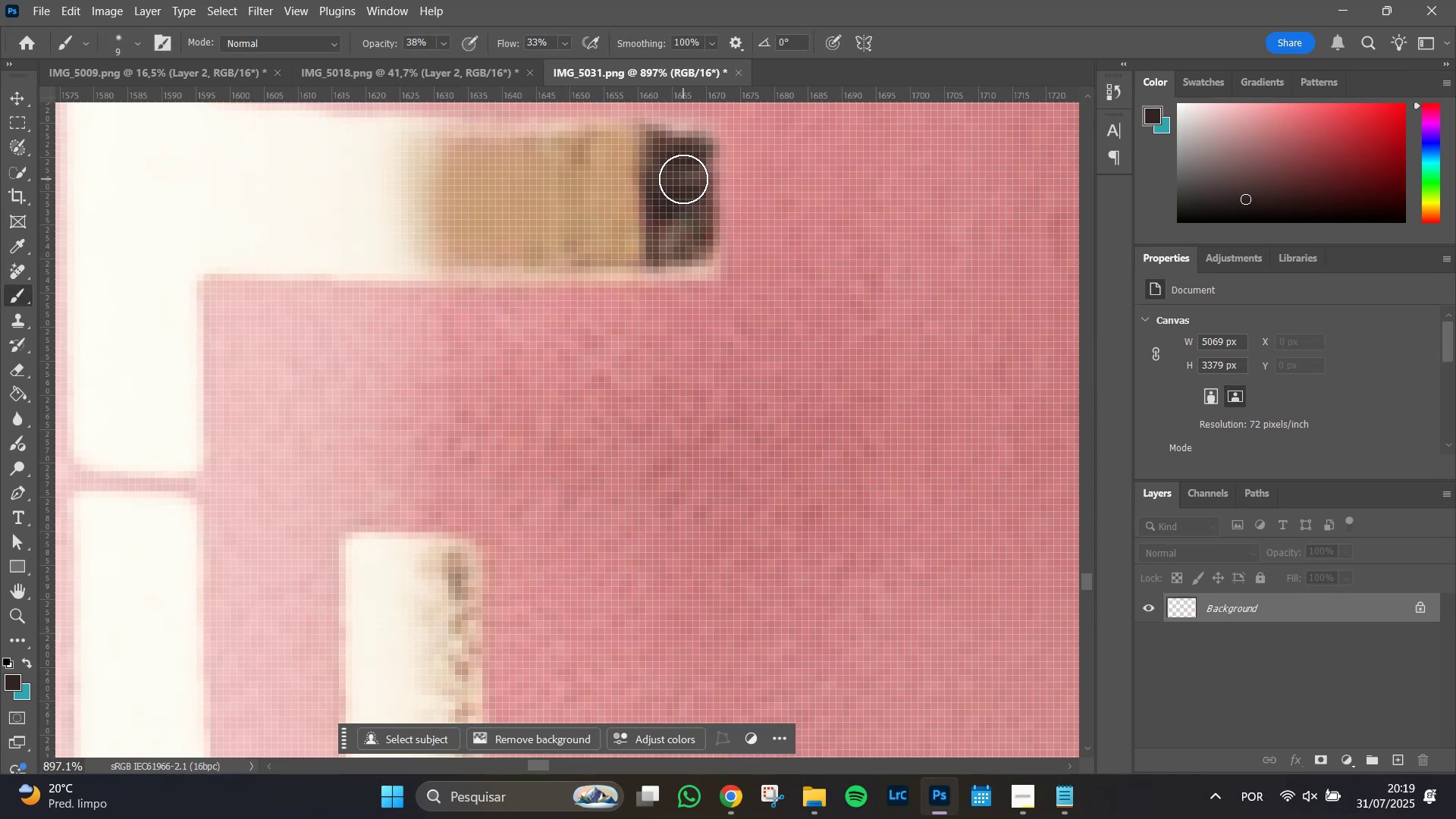 
triple_click([683, 179])
 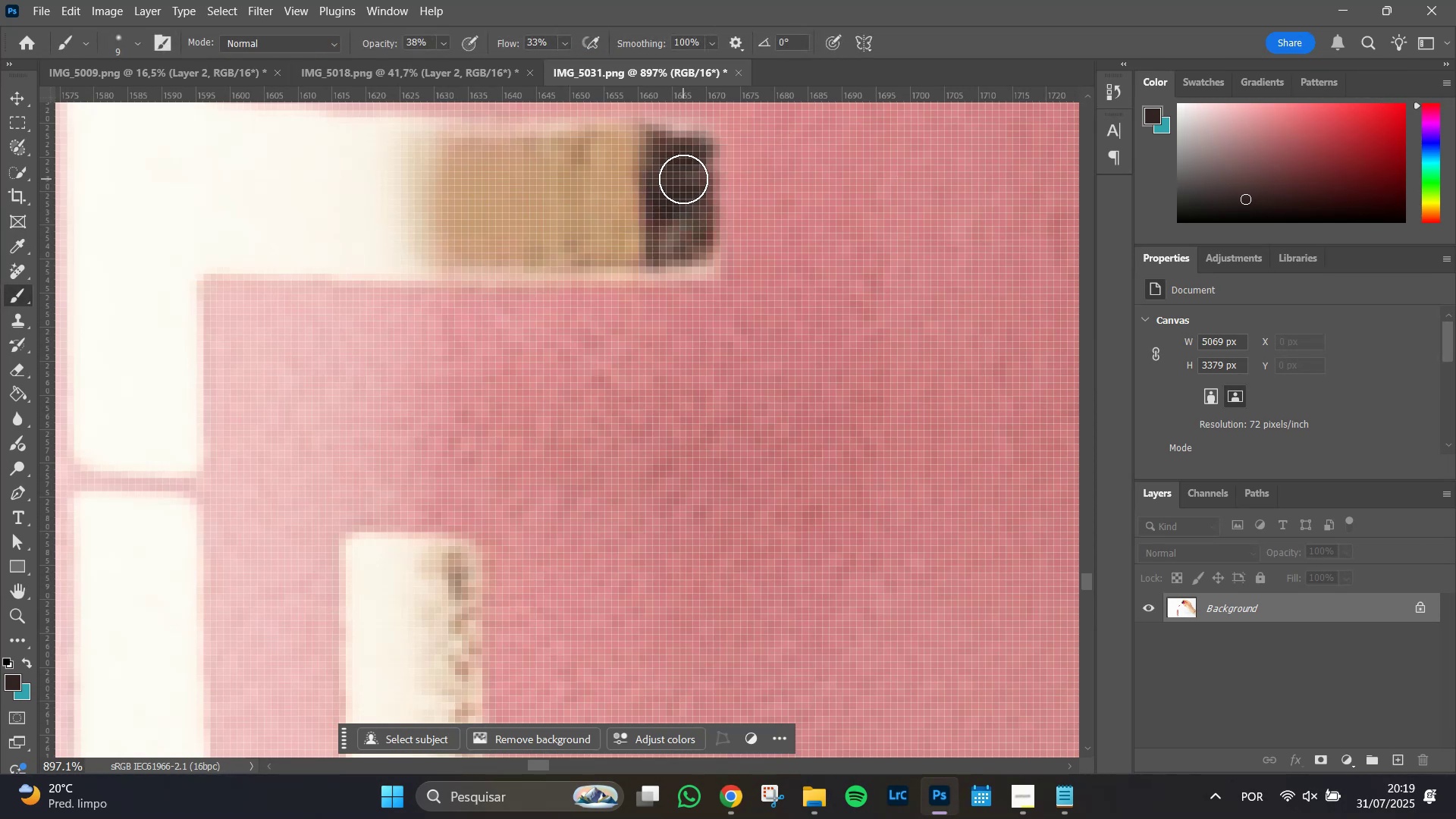 
triple_click([683, 179])
 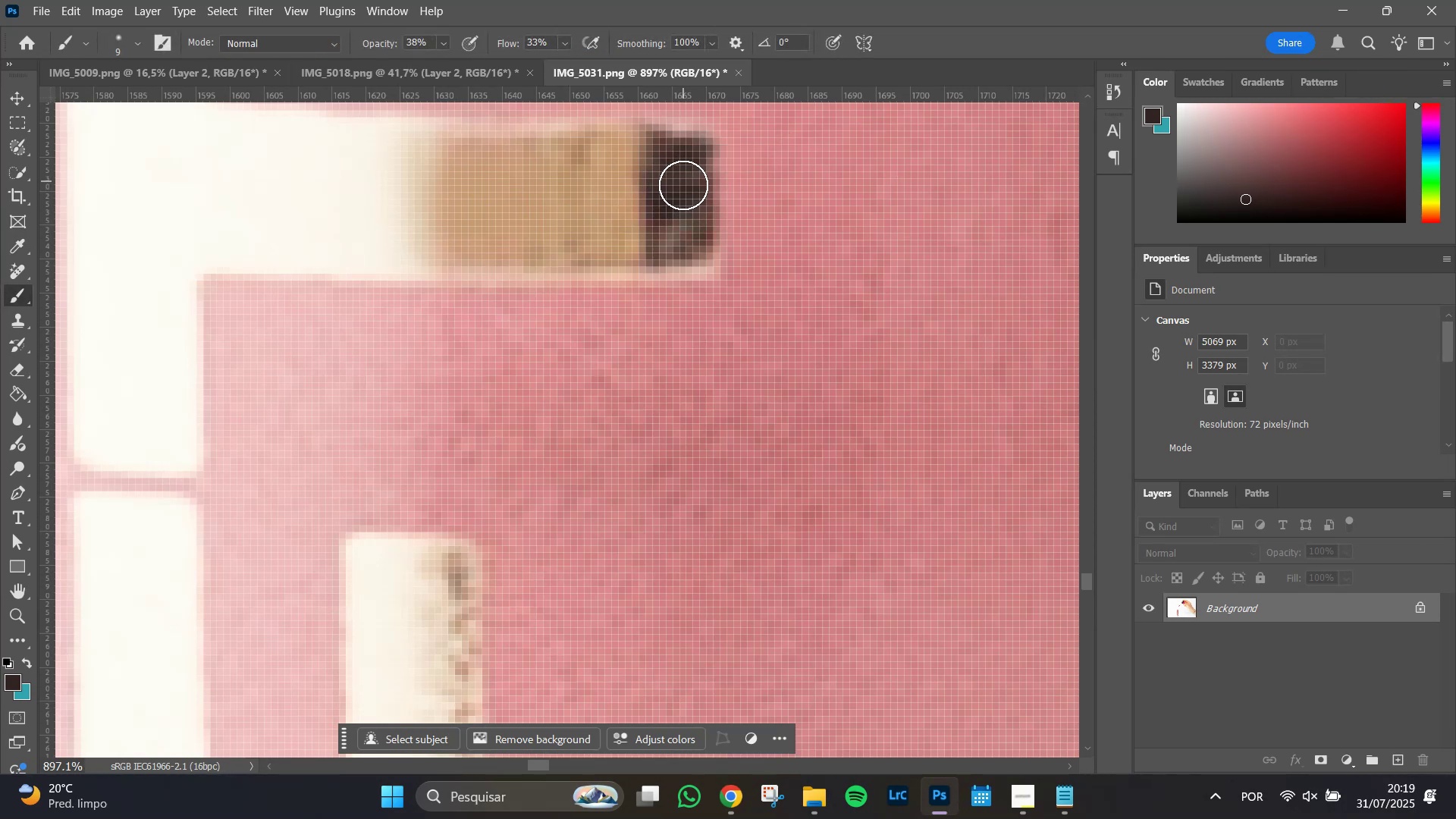 
left_click_drag(start_coordinate=[685, 189], to_coordinate=[685, 196])
 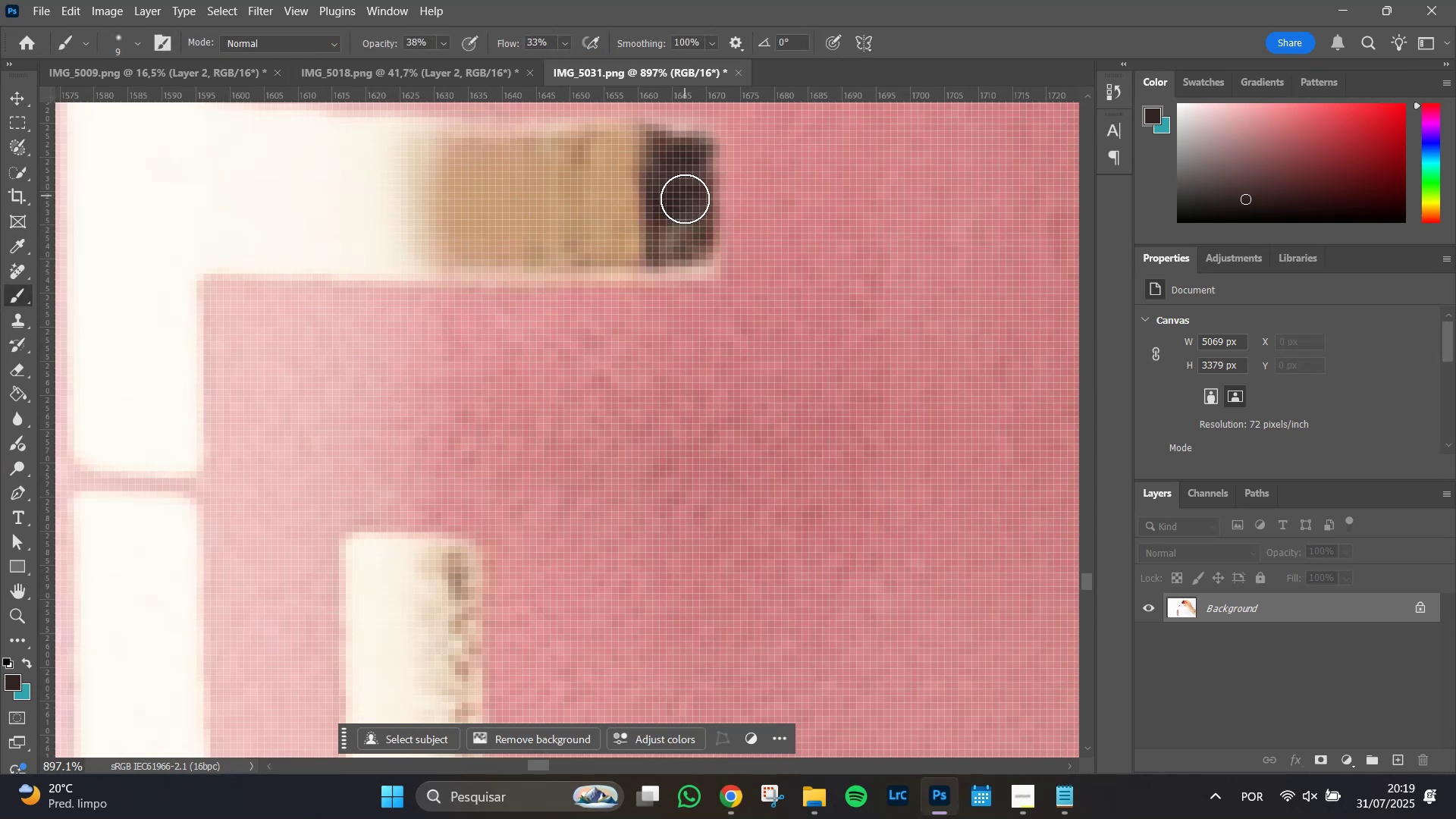 
left_click_drag(start_coordinate=[685, 202], to_coordinate=[685, 212])
 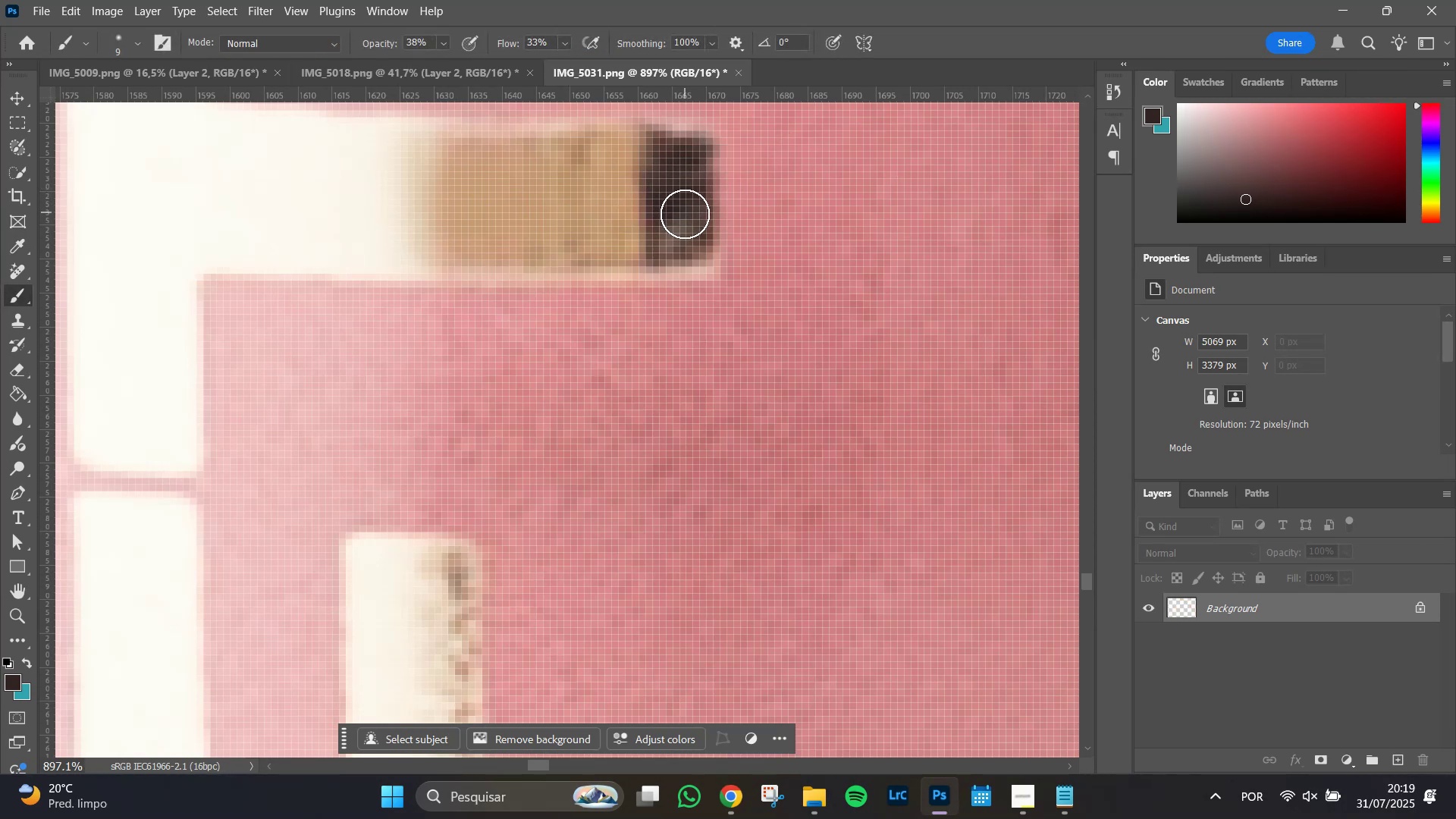 
left_click_drag(start_coordinate=[685, 214], to_coordinate=[685, 219])
 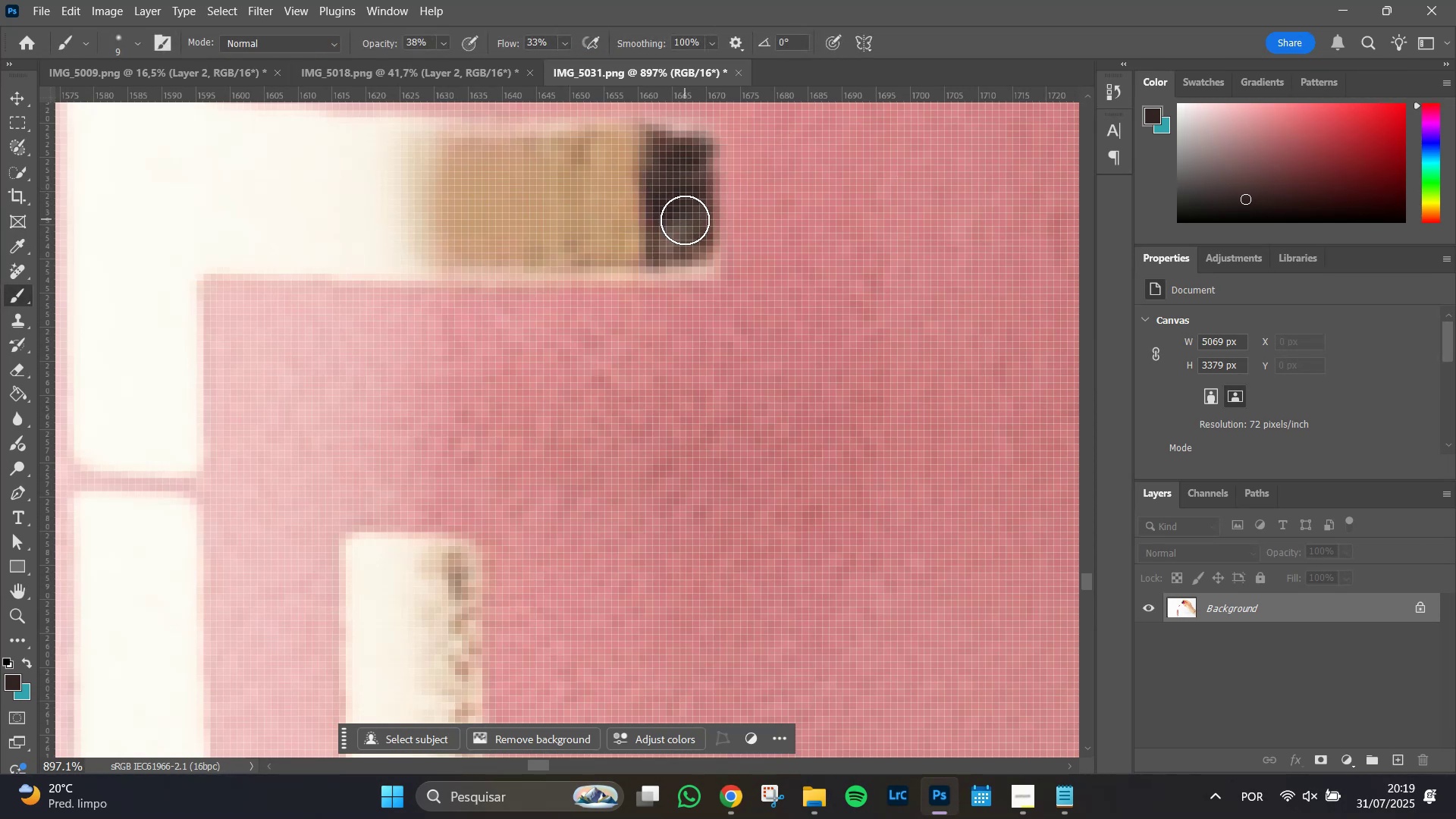 
left_click_drag(start_coordinate=[685, 223], to_coordinate=[683, 233])
 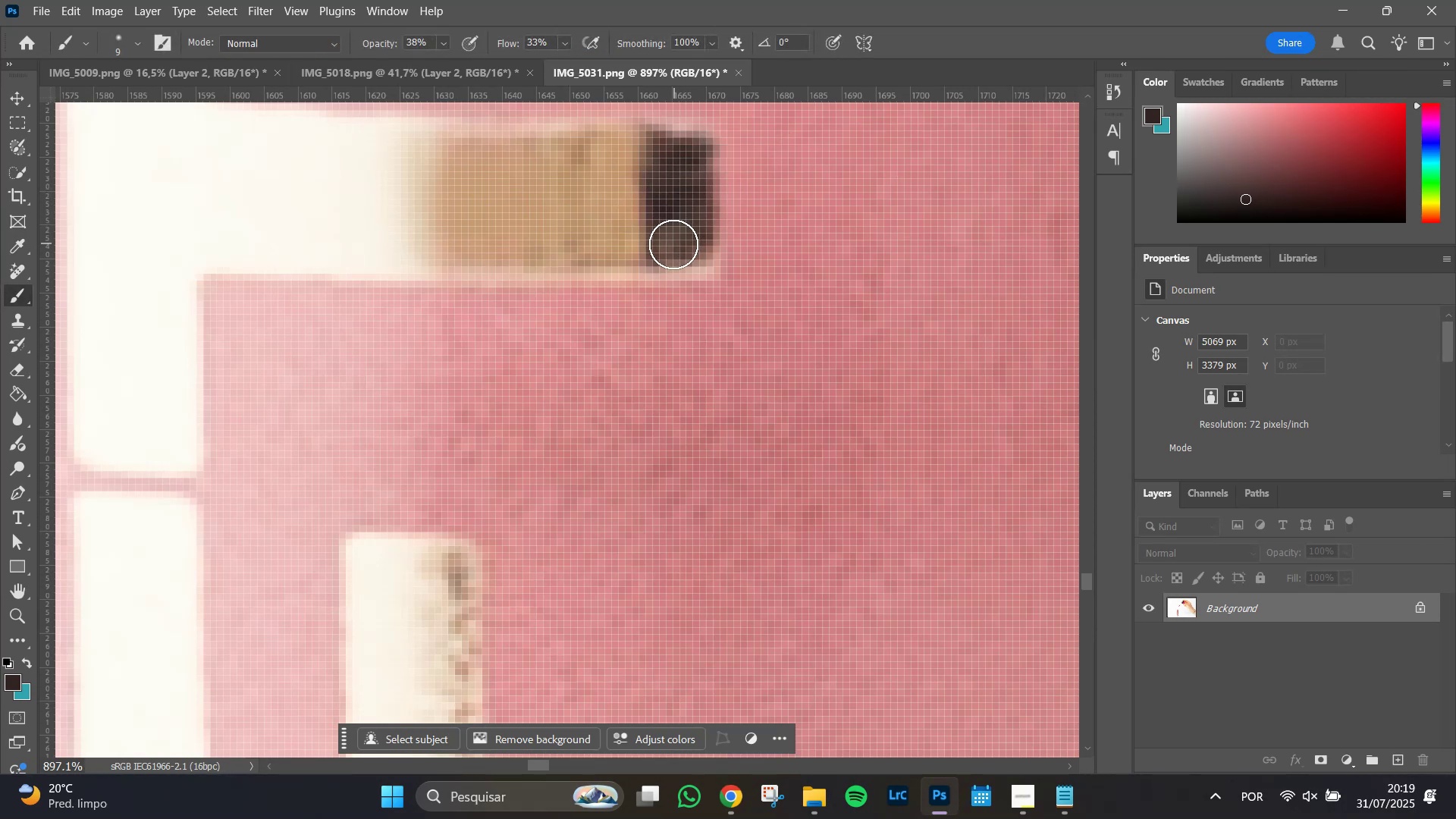 
triple_click([673, 244])
 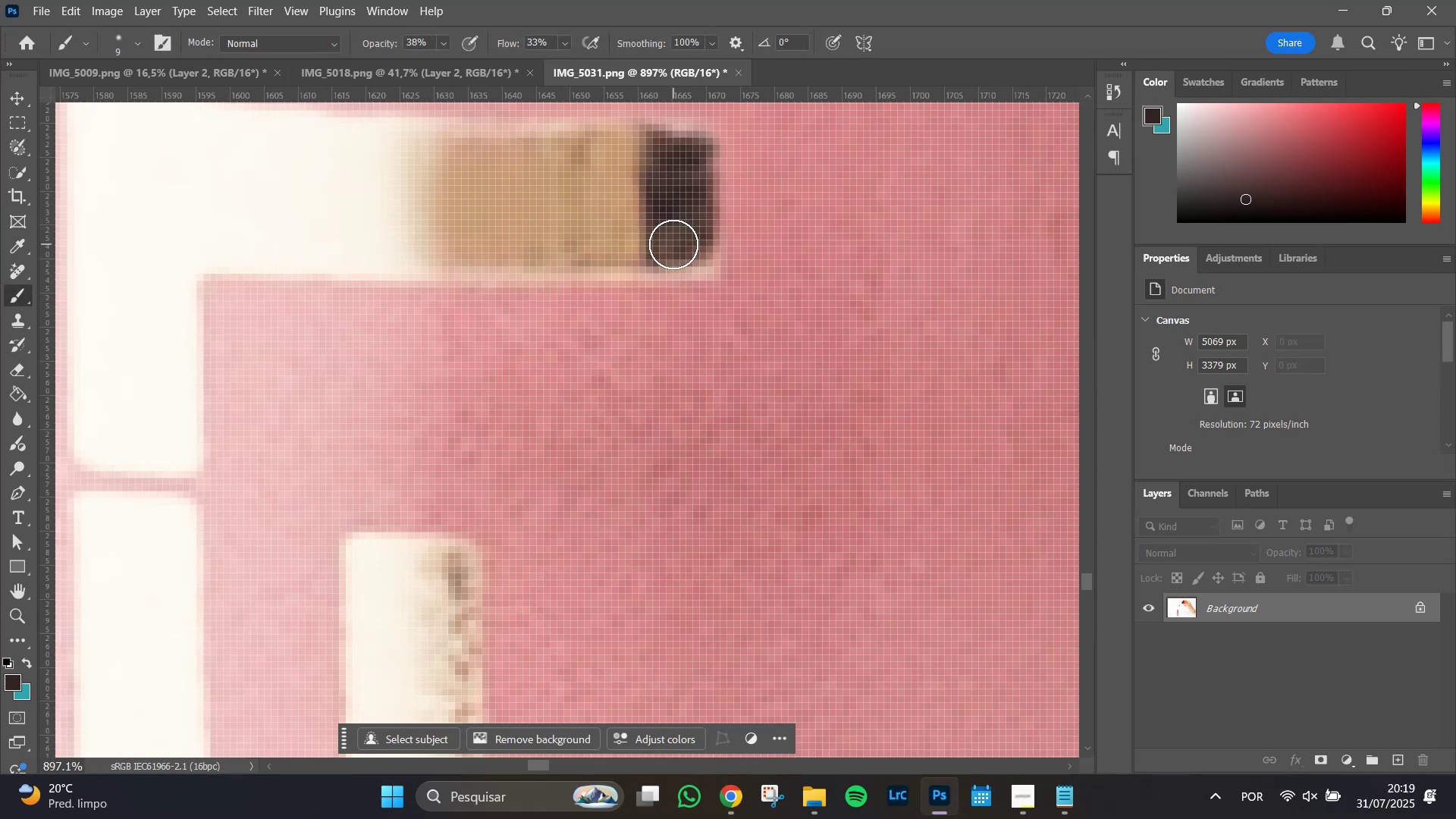 
triple_click([673, 244])
 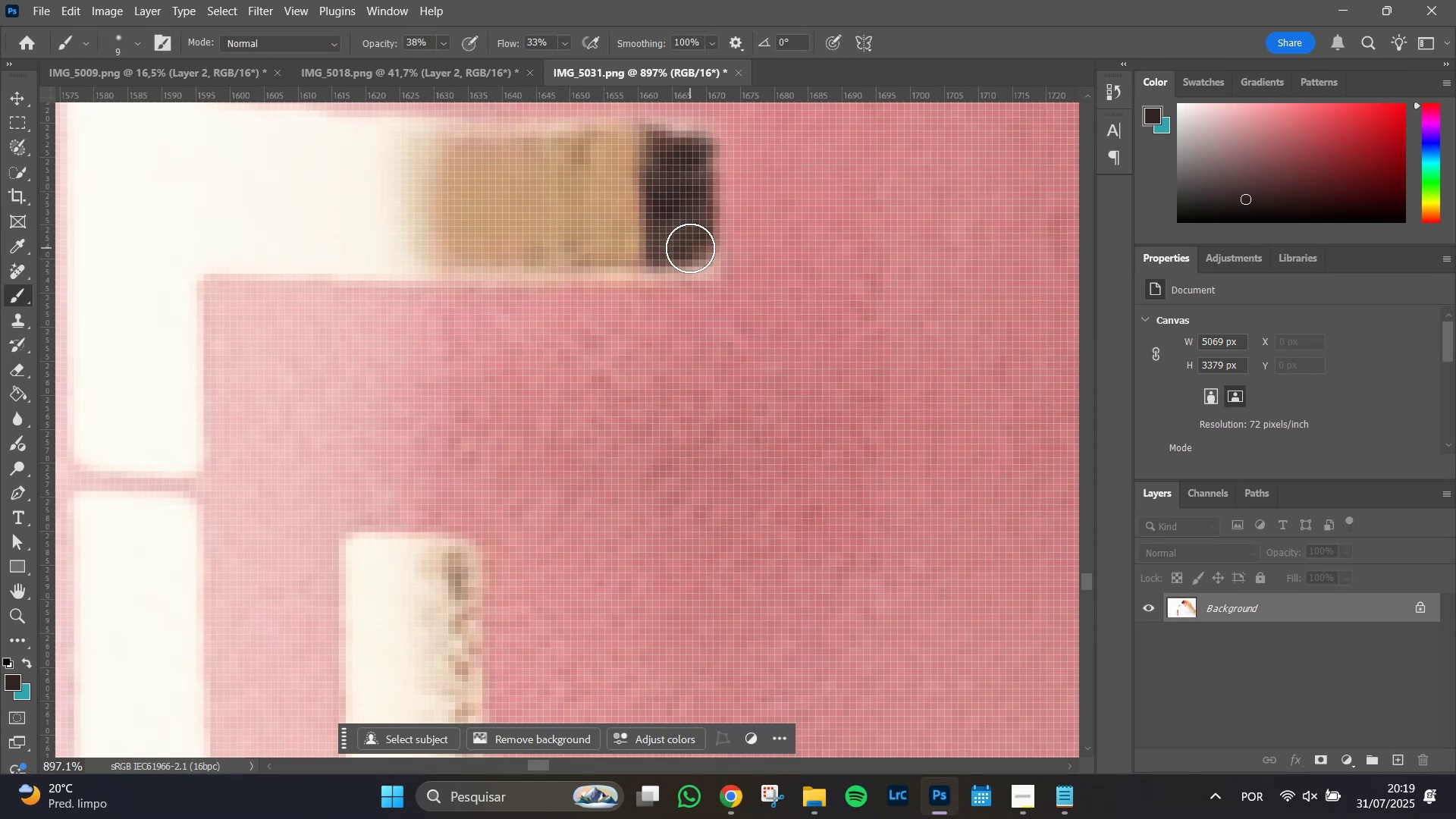 
triple_click([694, 246])
 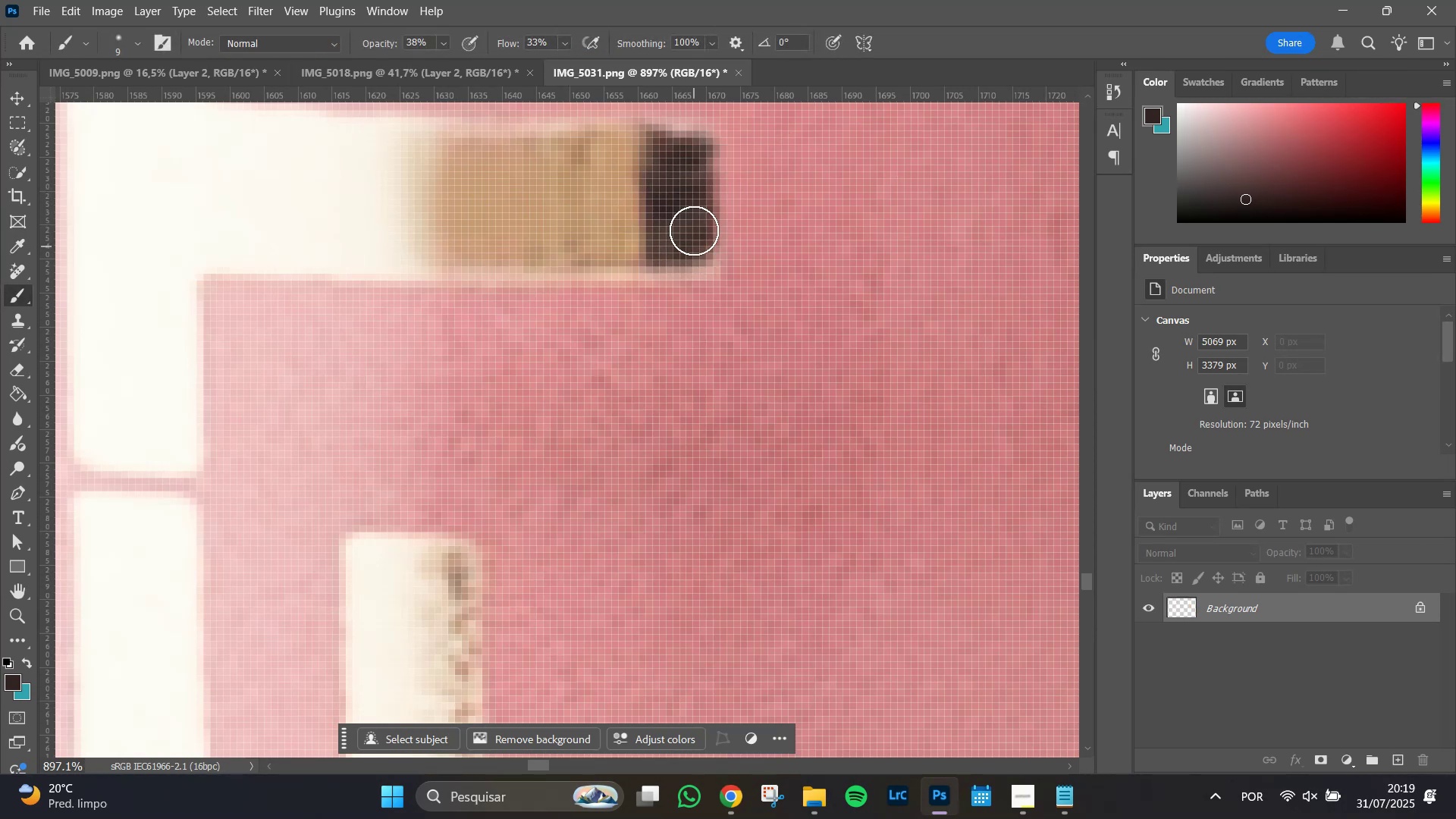 
left_click_drag(start_coordinate=[694, 218], to_coordinate=[694, 212])
 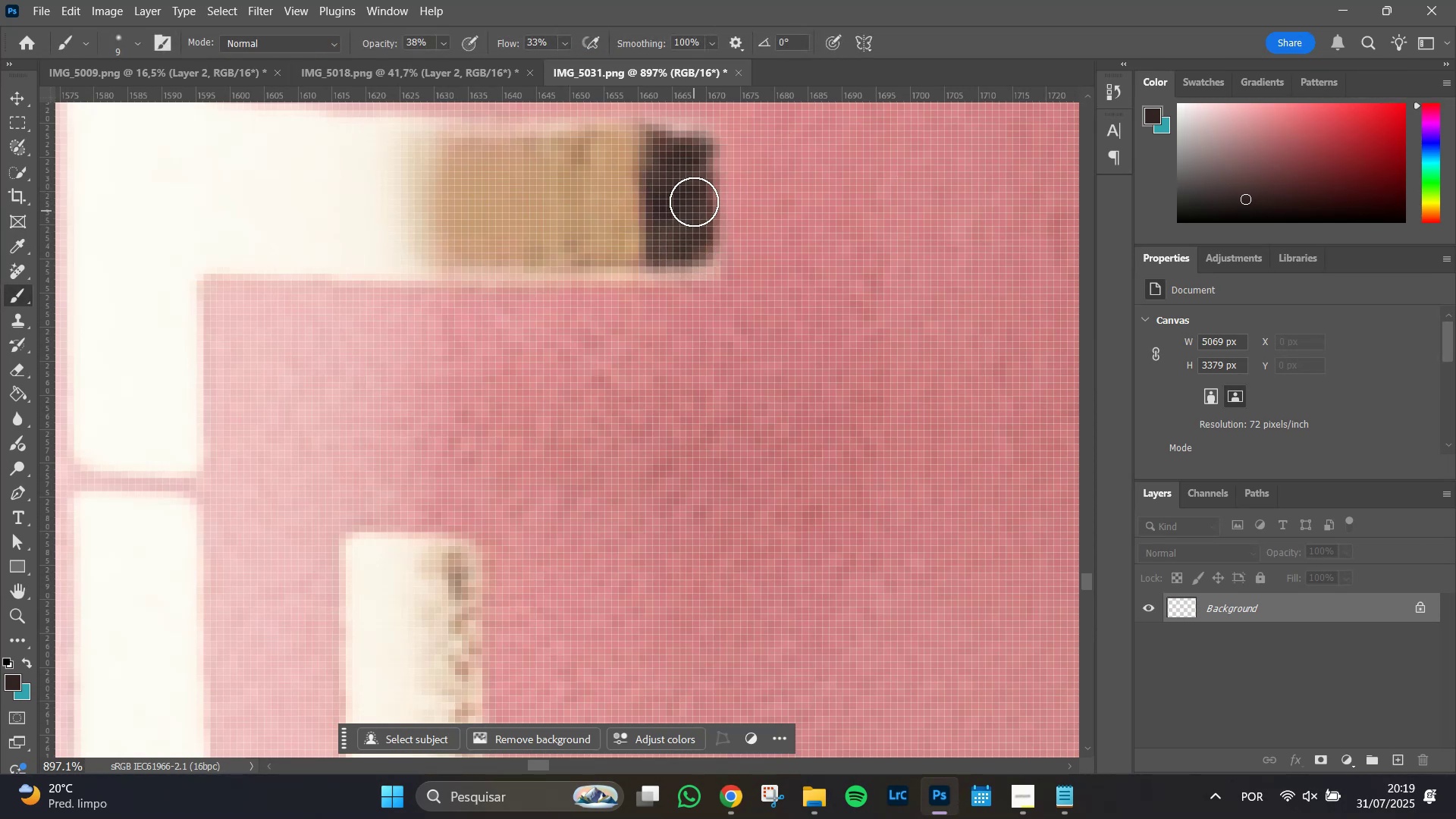 
left_click_drag(start_coordinate=[694, 198], to_coordinate=[694, 193])
 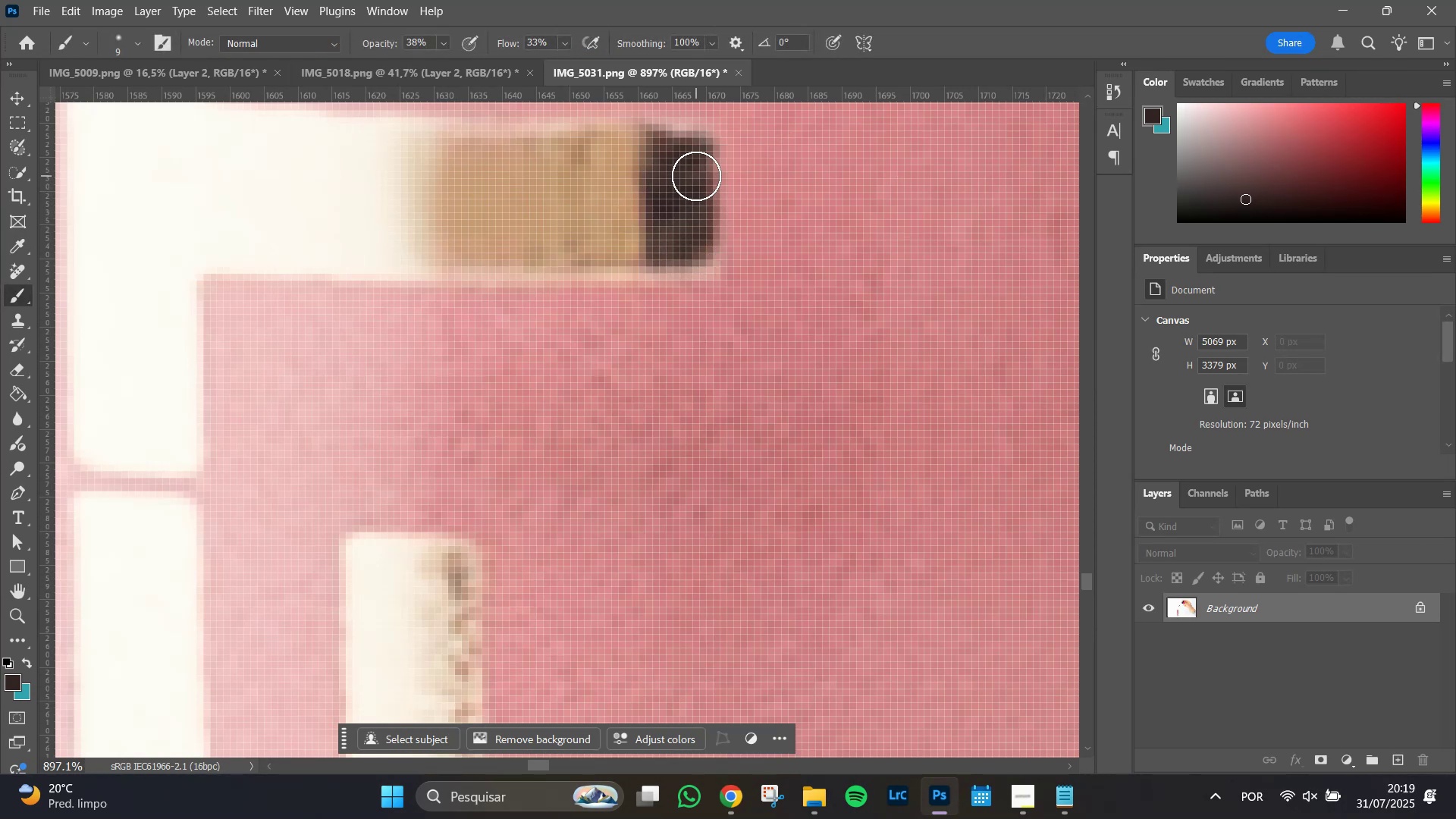 
triple_click([696, 176])
 